 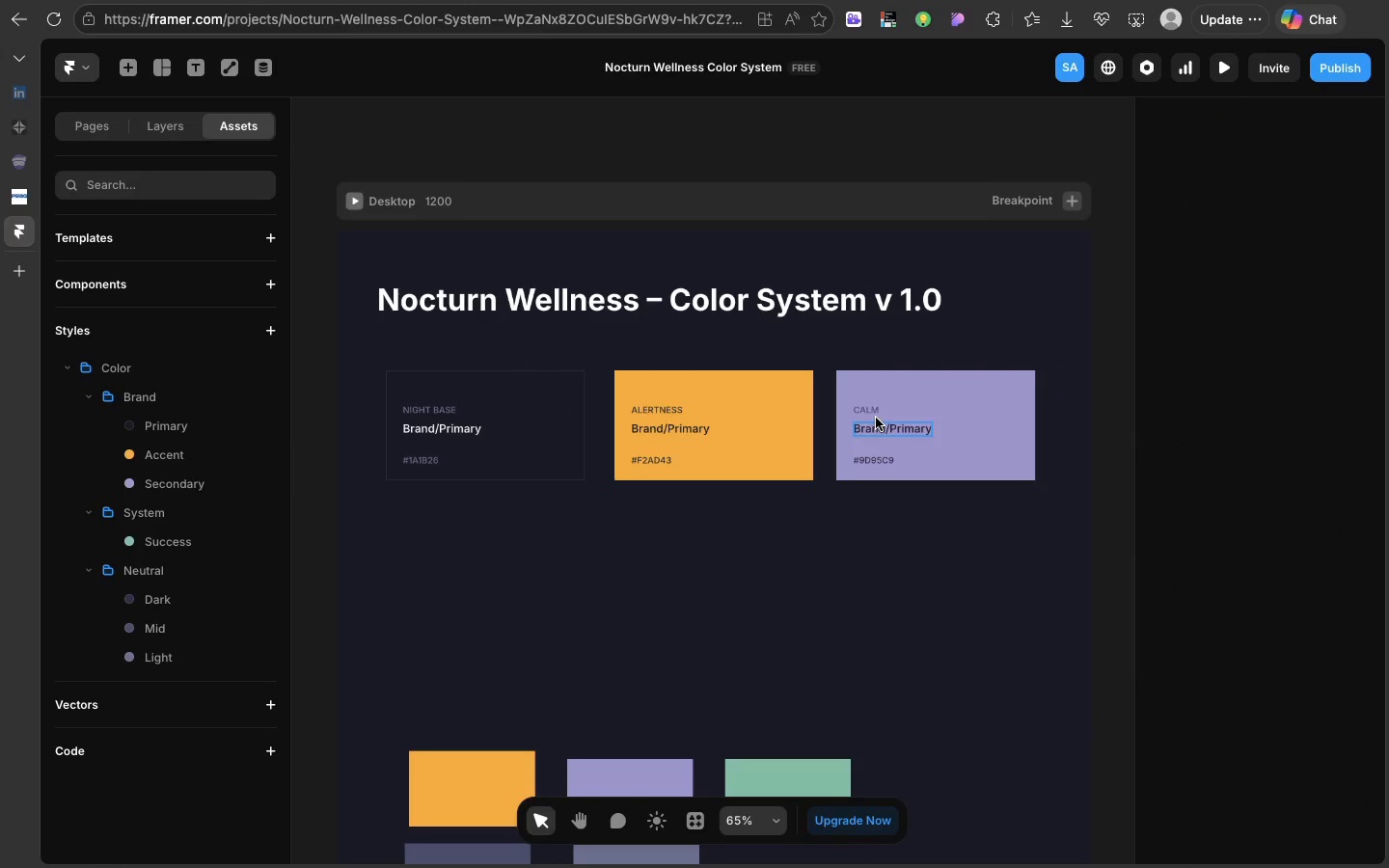 
left_click([858, 373])
 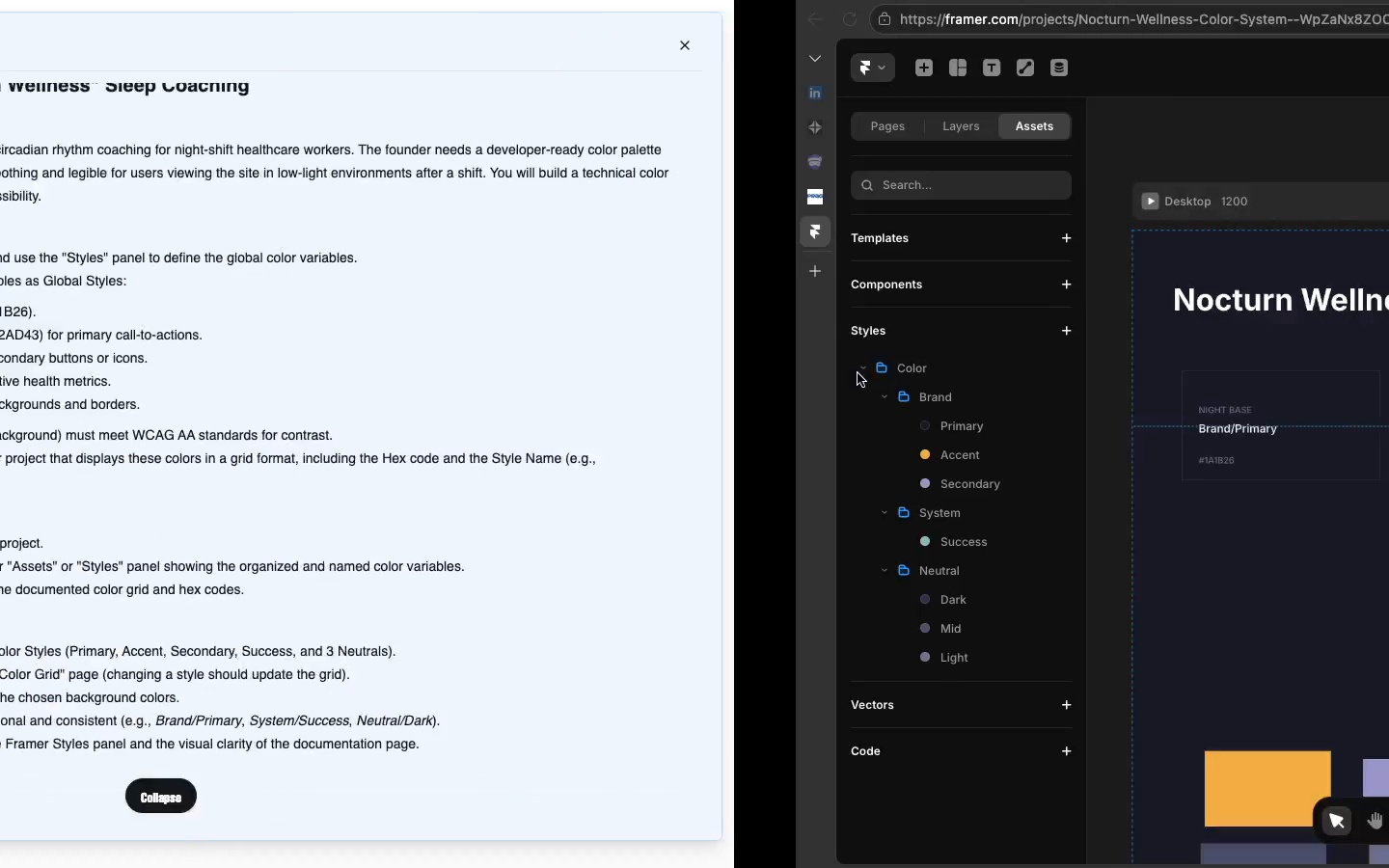 
left_click([879, 517])
 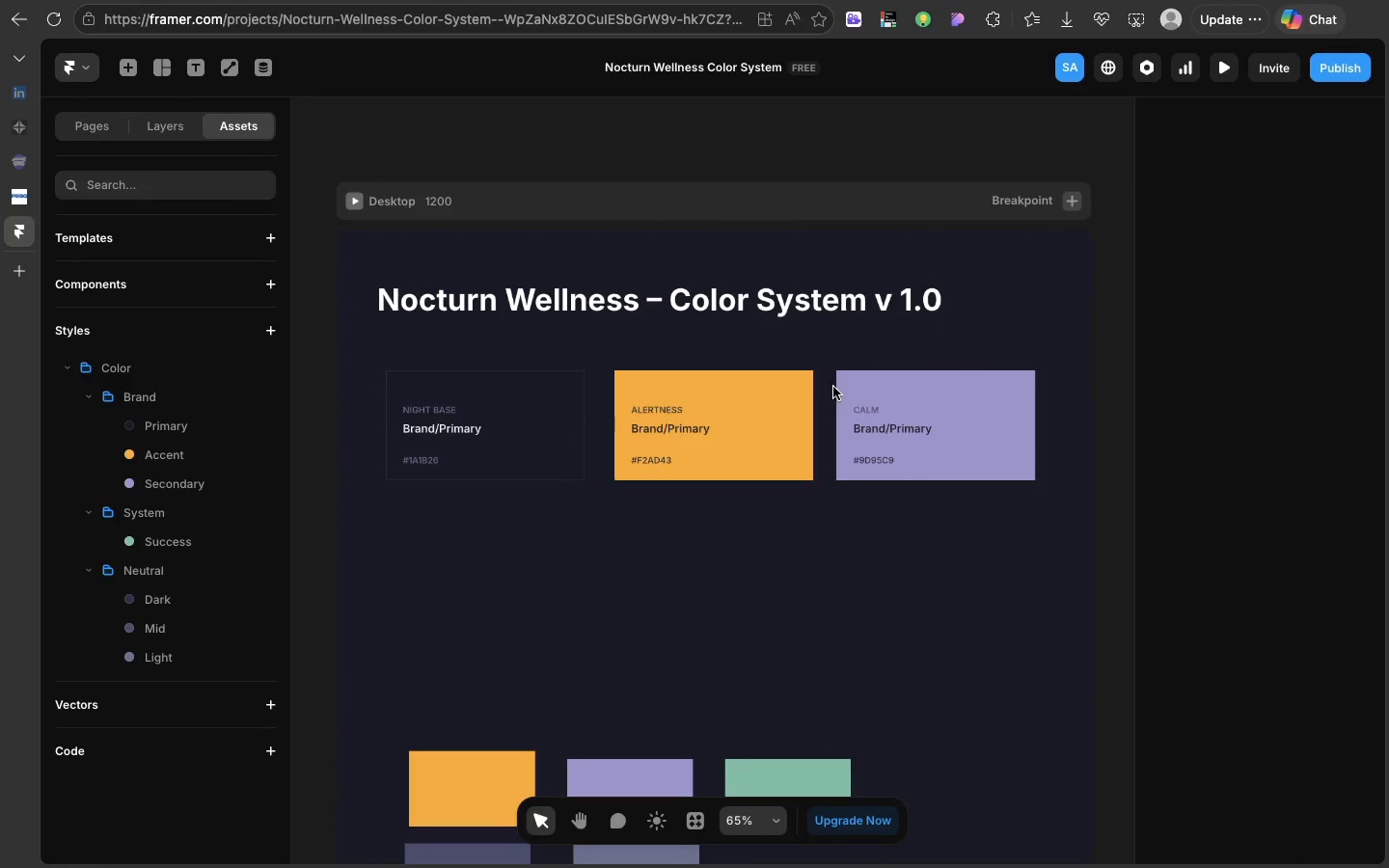 
left_click_drag(start_coordinate=[828, 366], to_coordinate=[997, 482])
 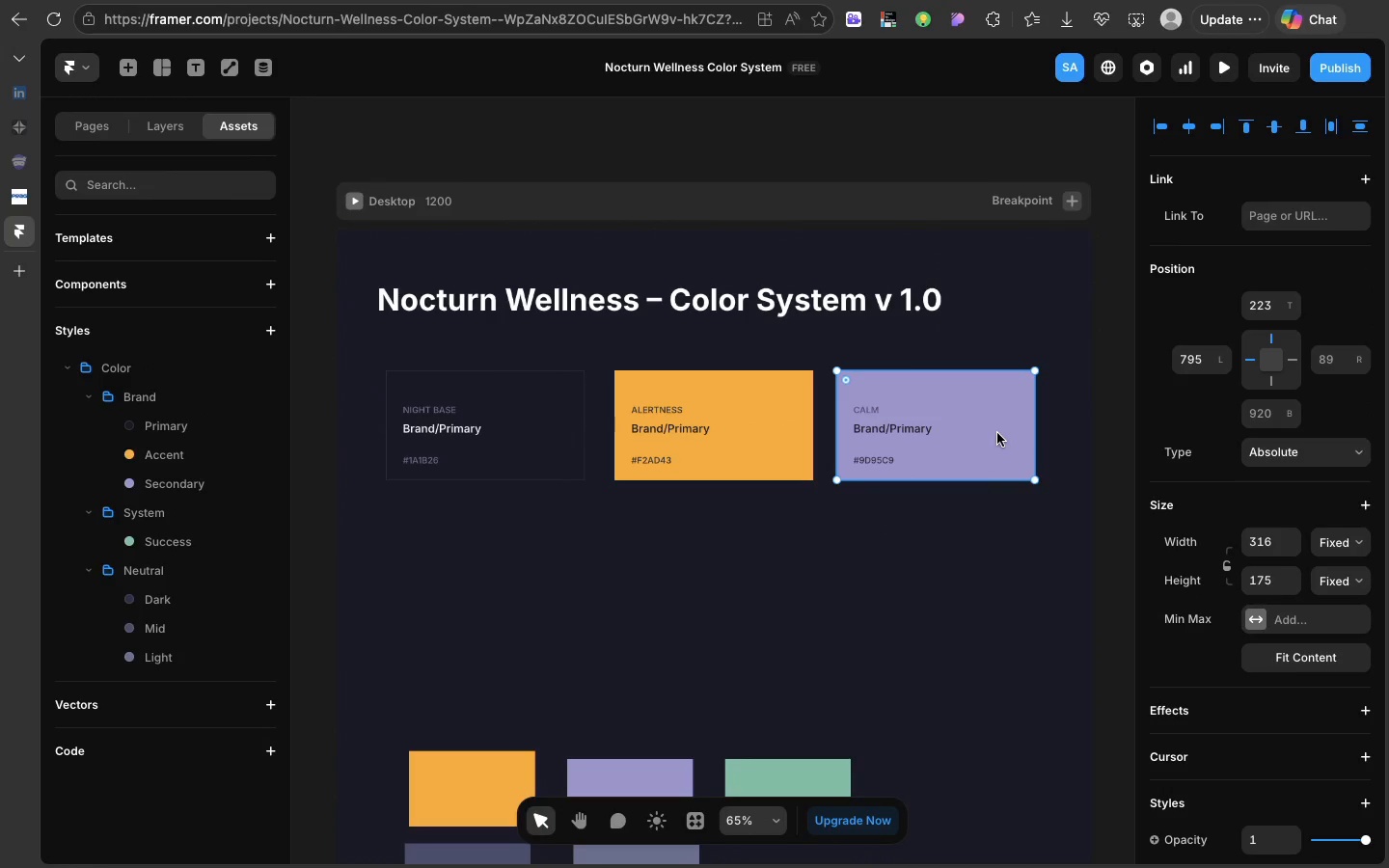 
key(Meta+D)
 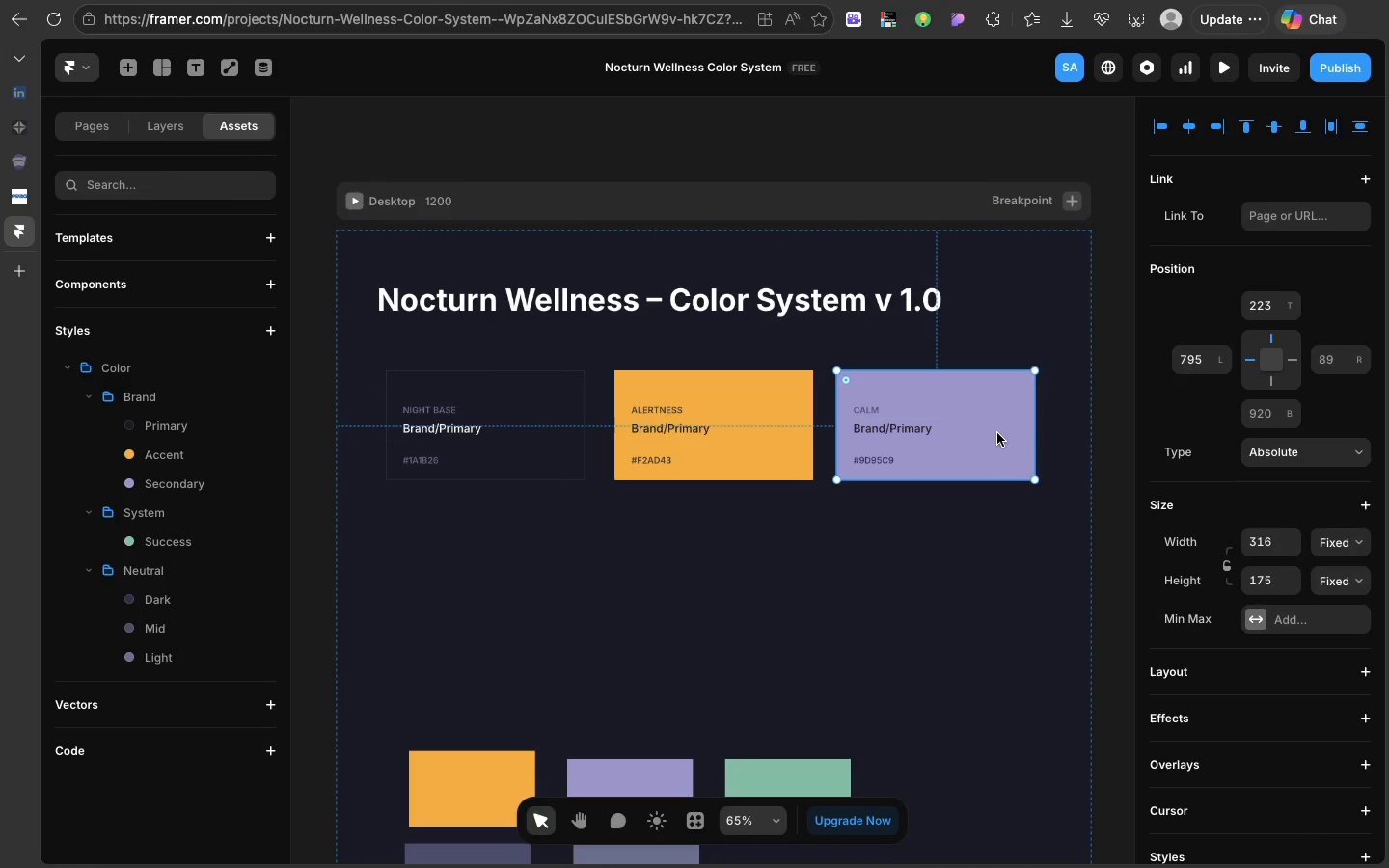 
left_click_drag(start_coordinate=[997, 433], to_coordinate=[546, 603])
 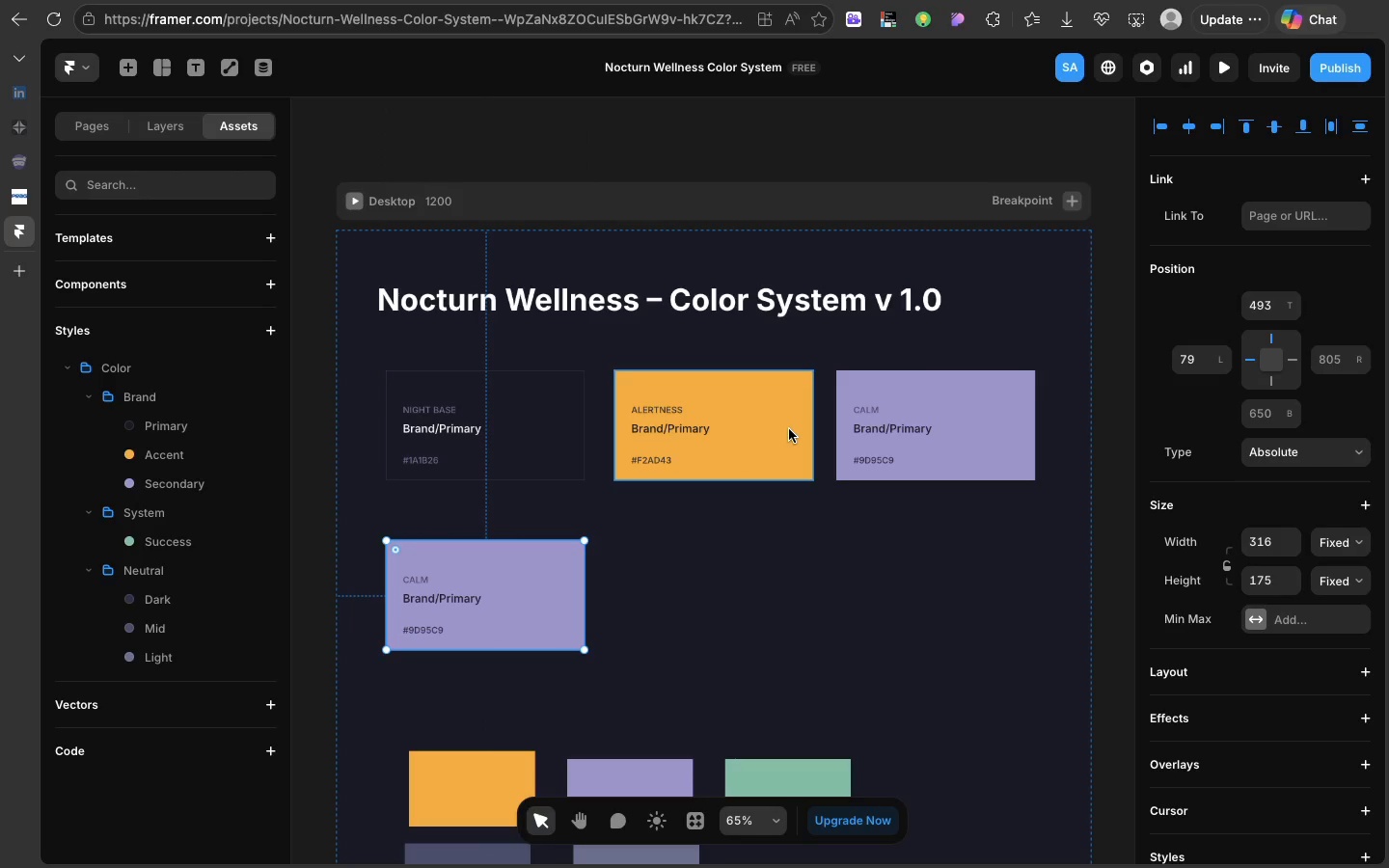 
wait(7.67)
 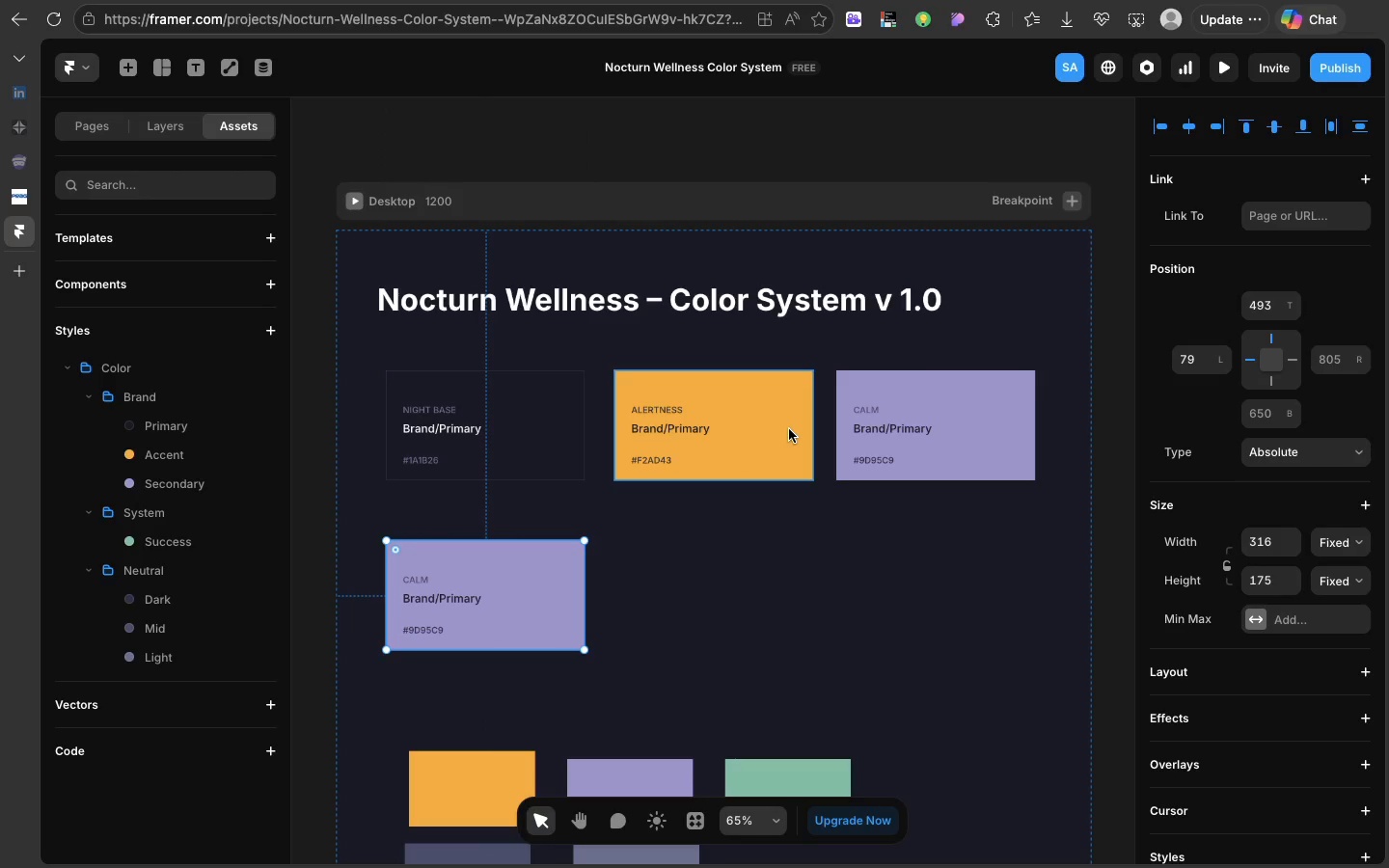 
left_click([656, 462])
 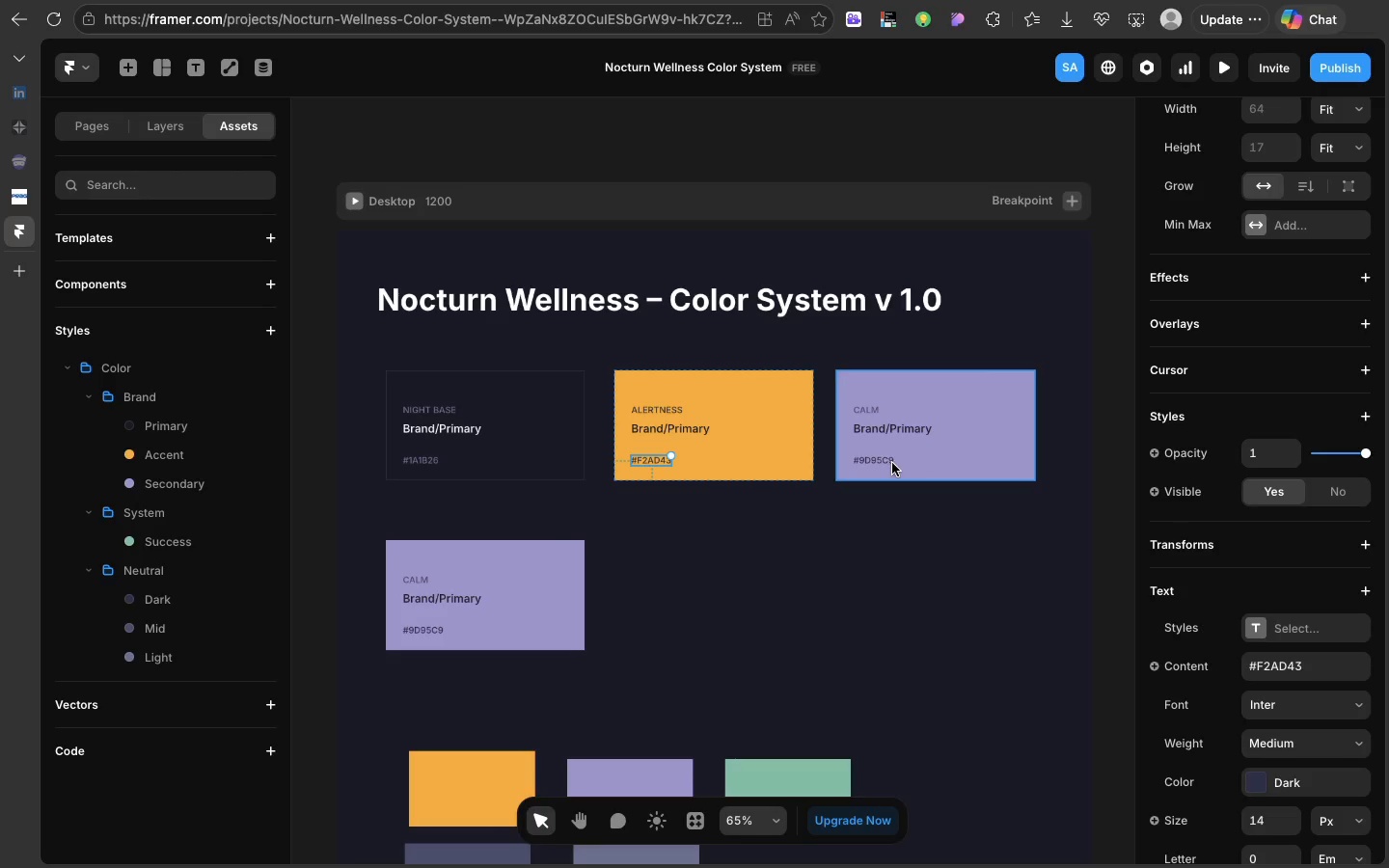 
left_click([884, 463])
 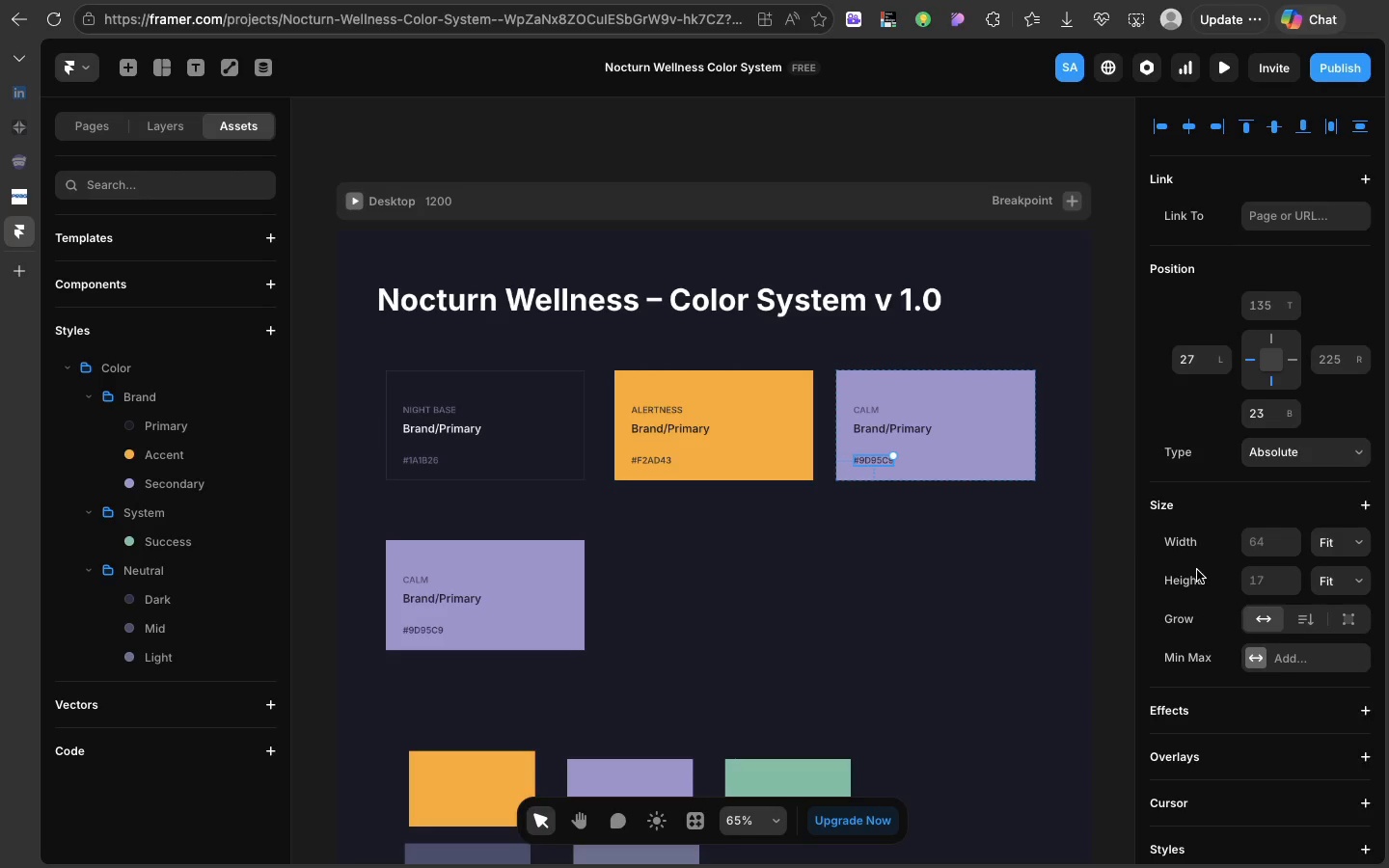 
scroll: coordinate [1197, 570], scroll_direction: down, amount: 33.0
 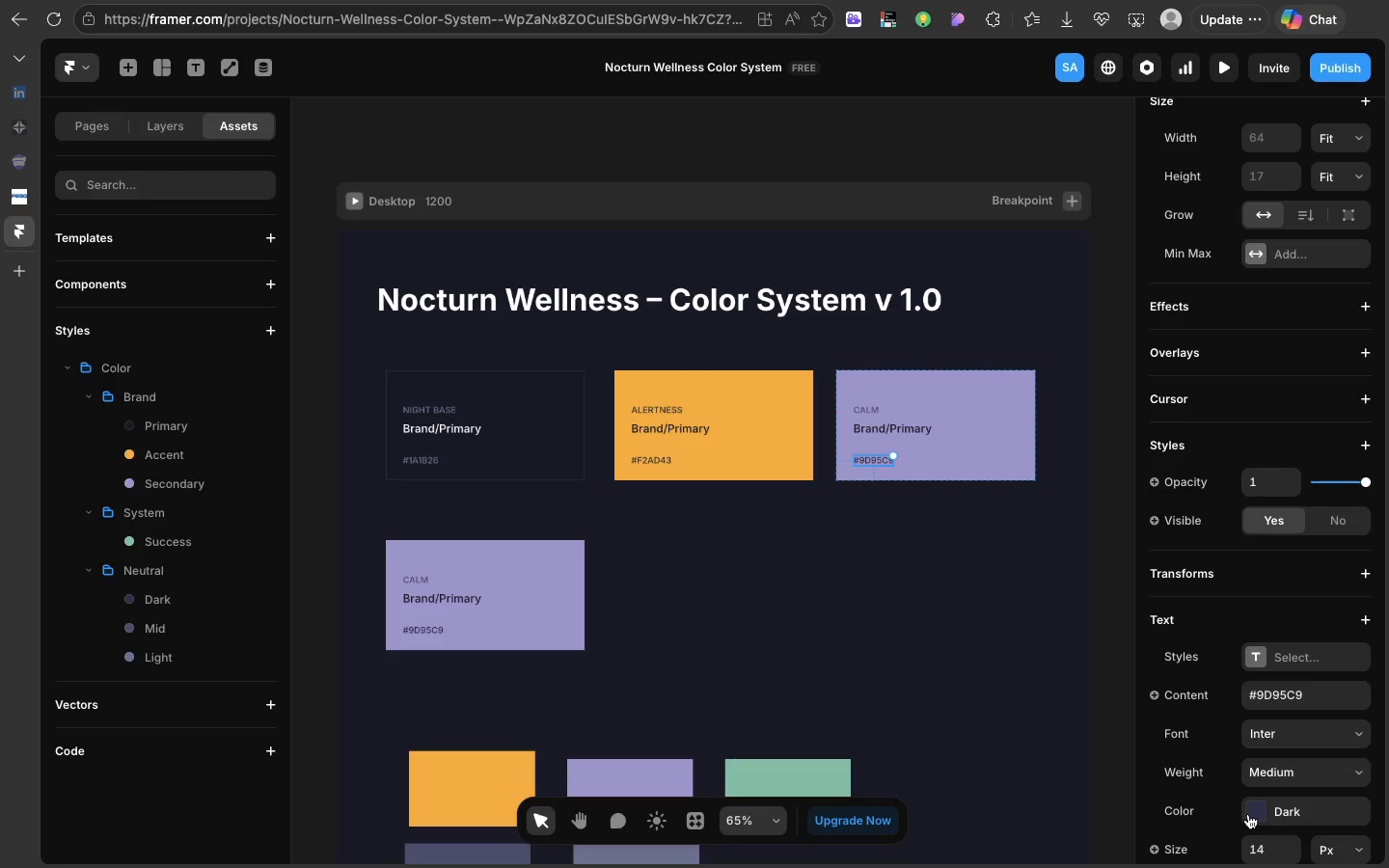 
left_click([1254, 814])
 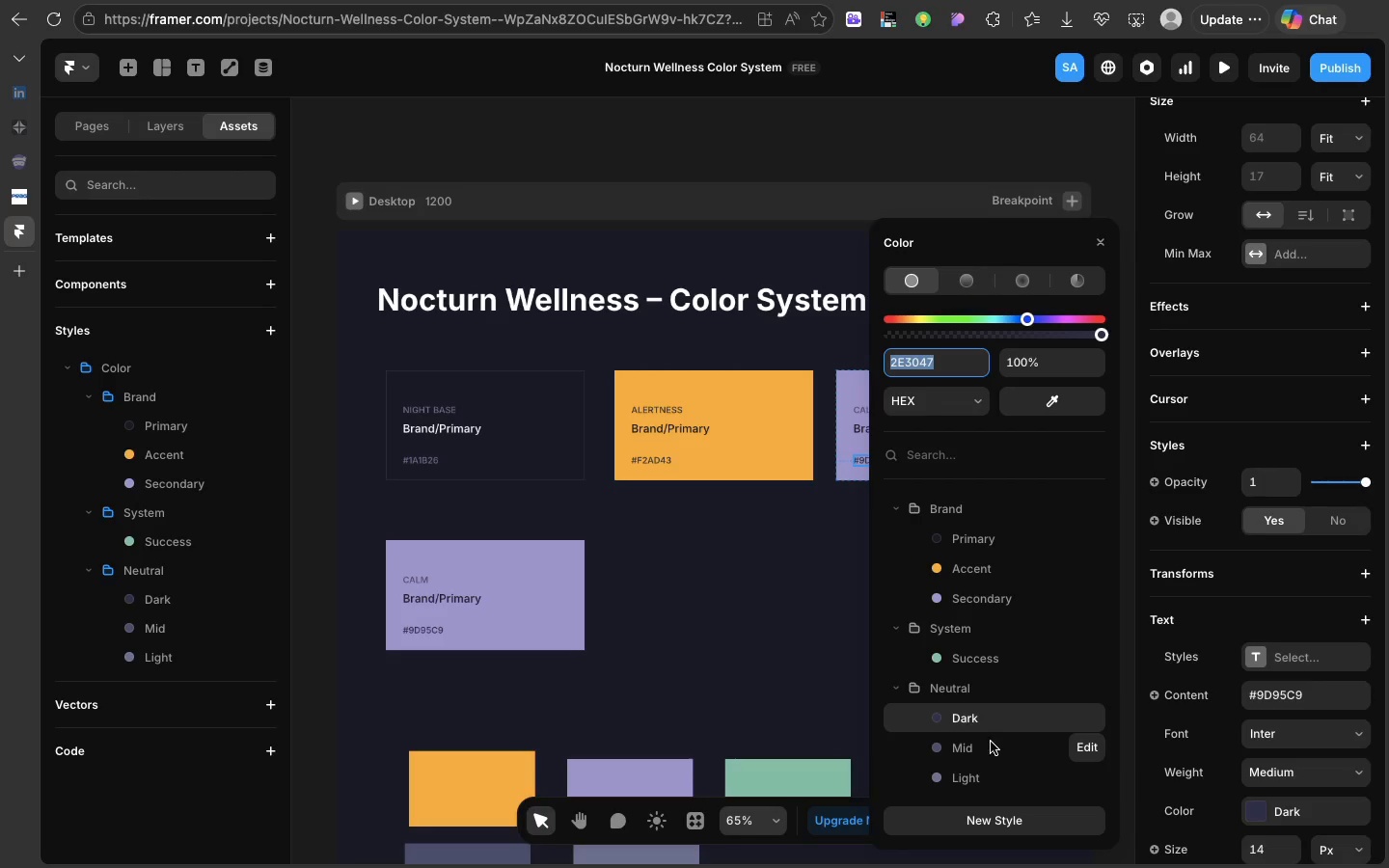 
left_click([991, 742])
 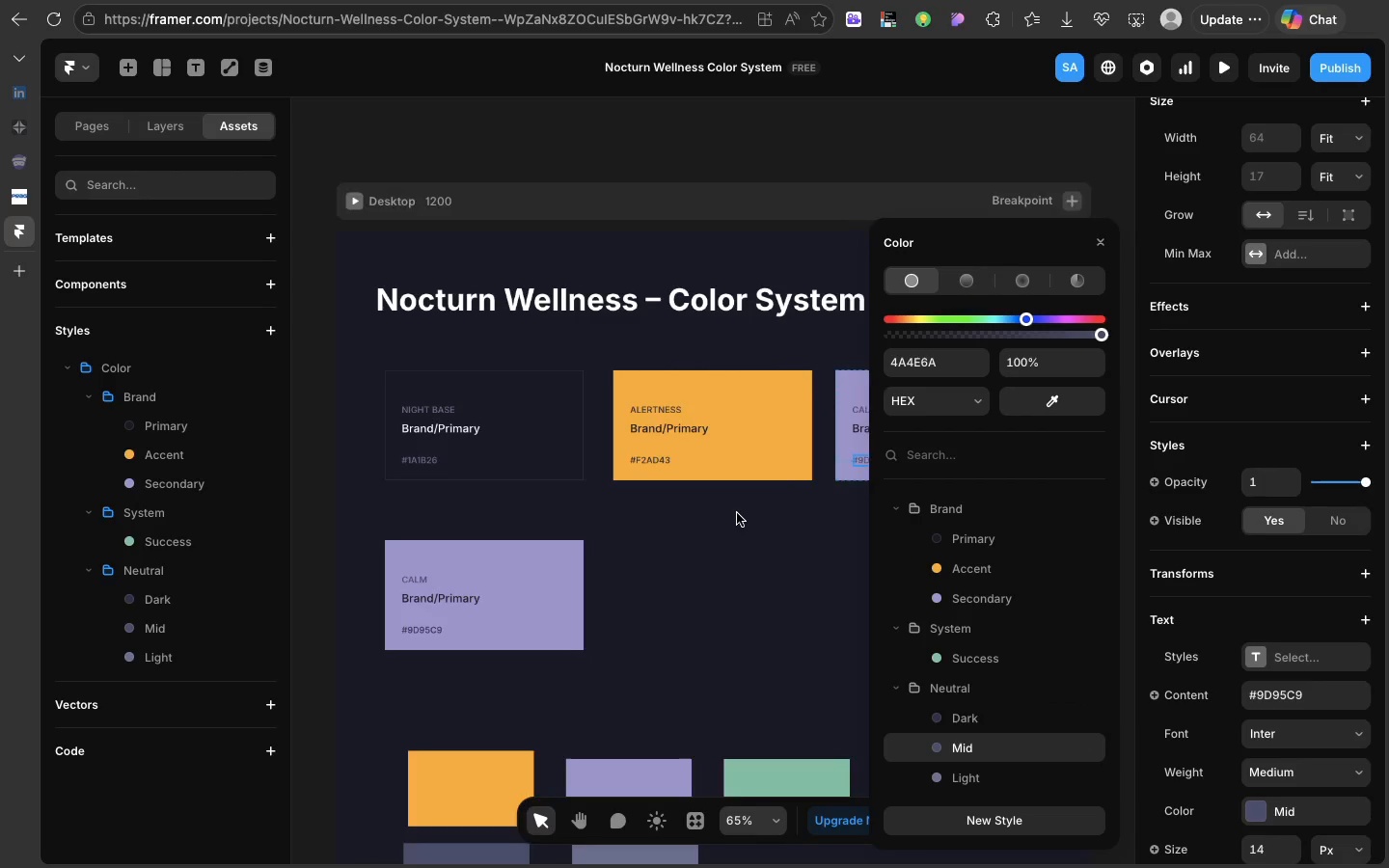 
scroll: coordinate [737, 513], scroll_direction: down, amount: 6.0
 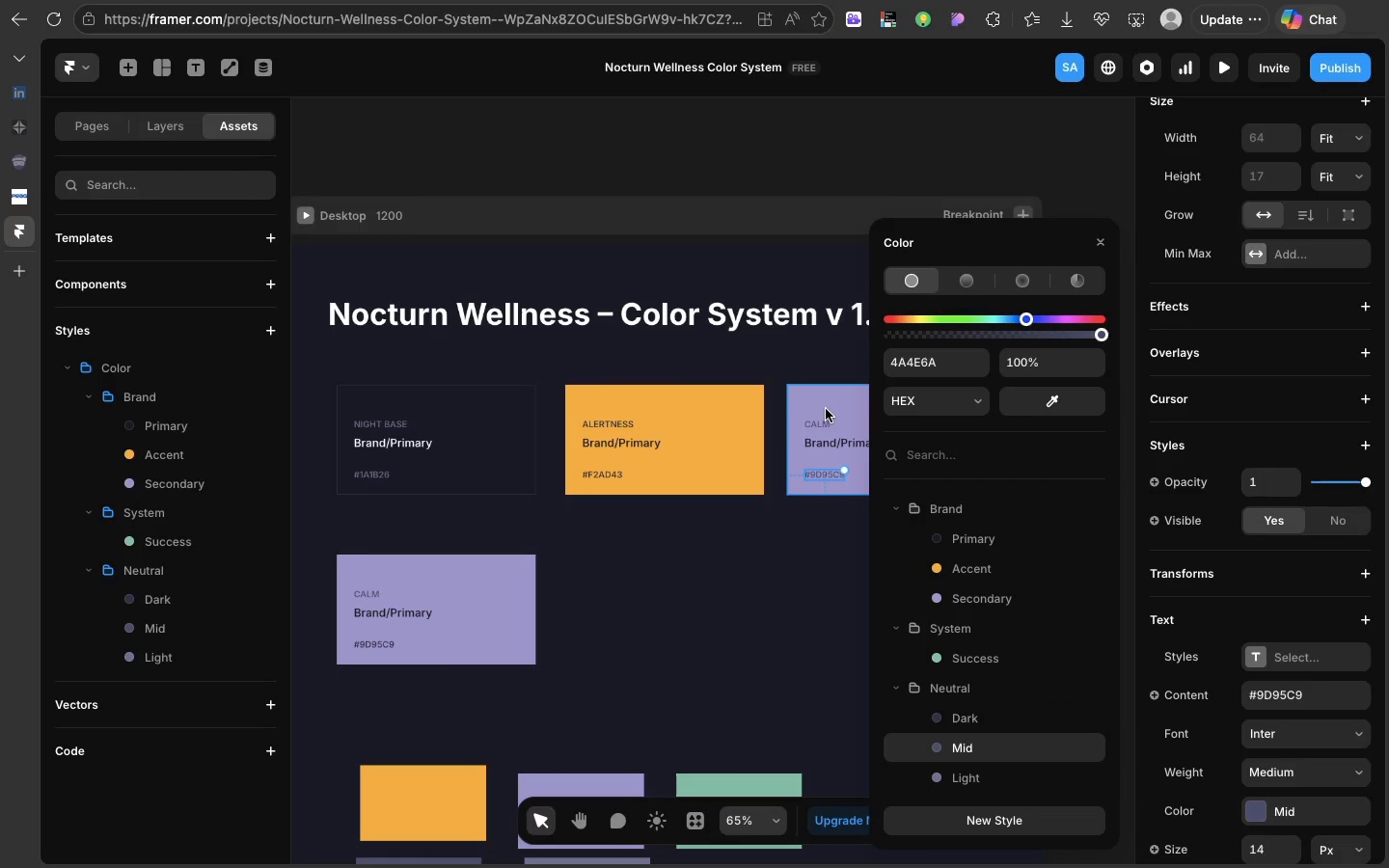 
left_click([826, 409])
 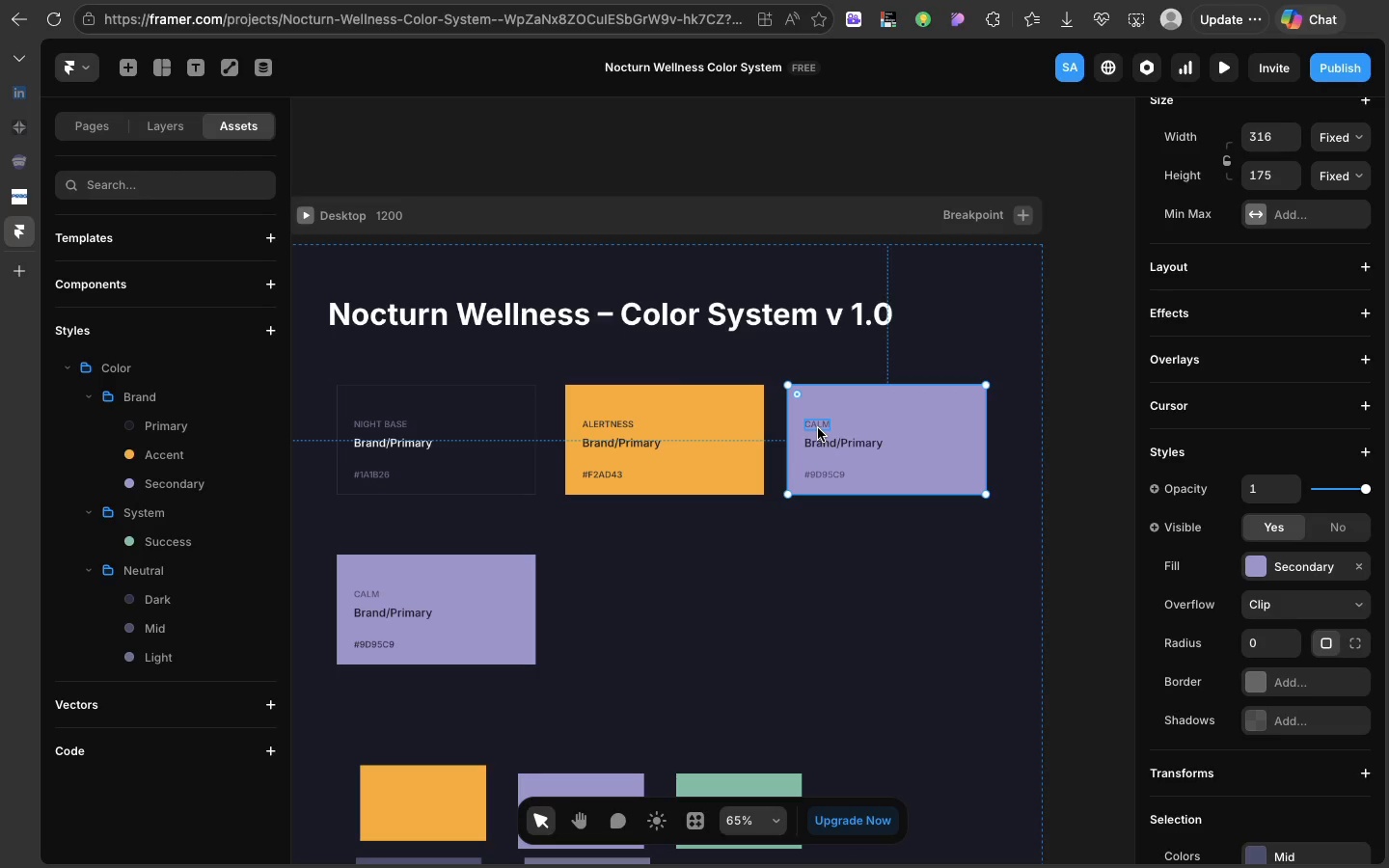 
left_click([826, 441])
 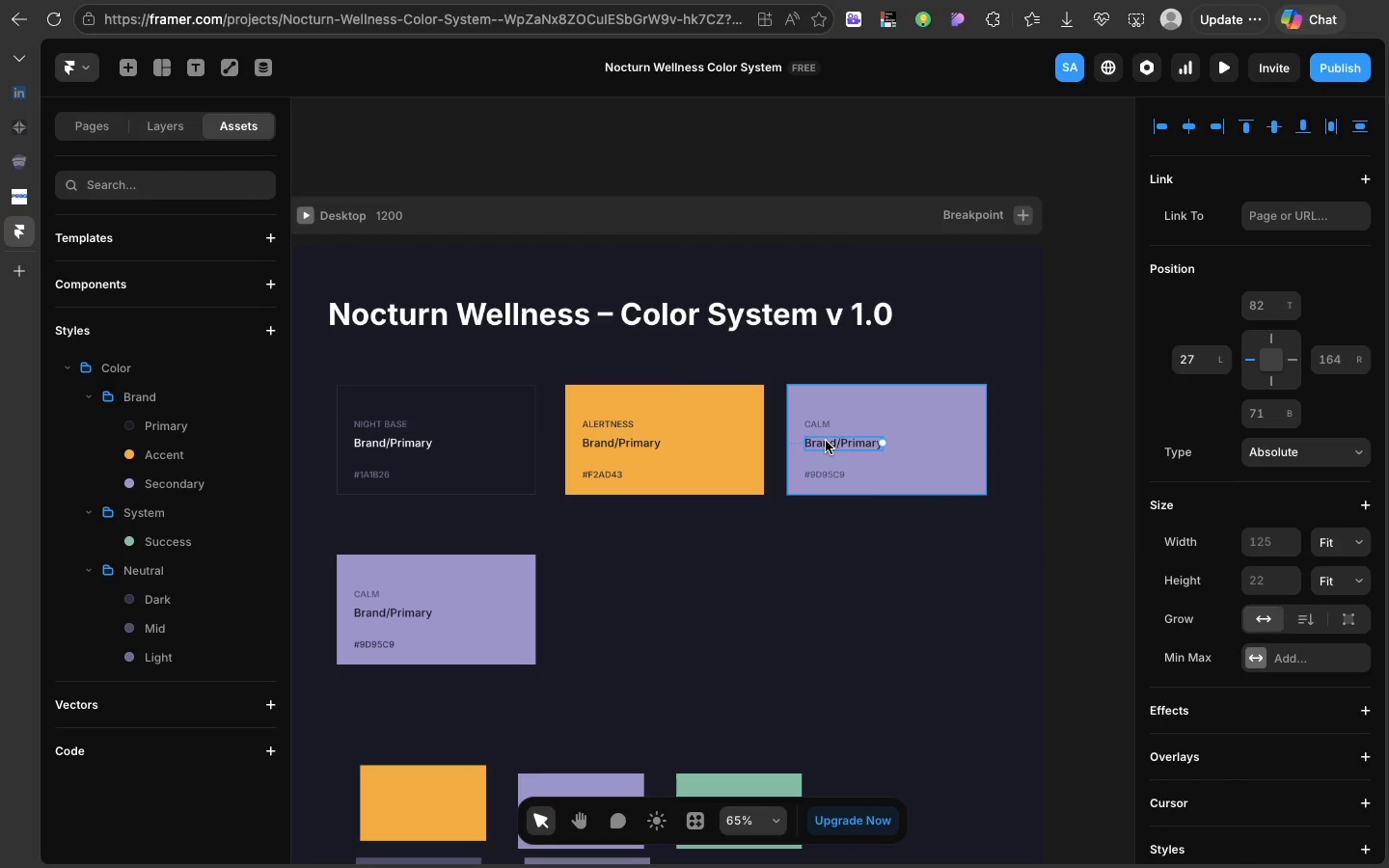 
key(Meta+D)
 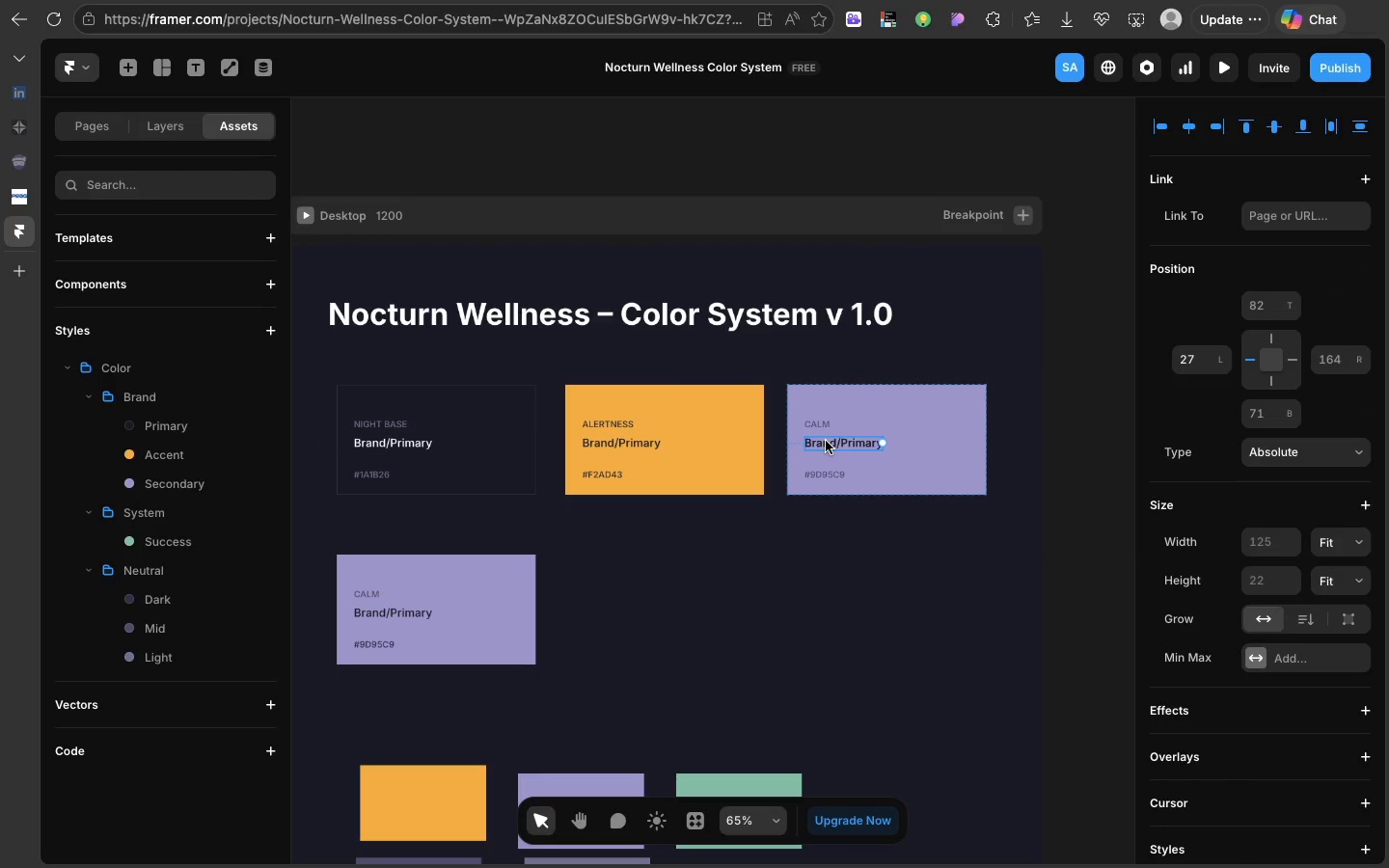 
left_click_drag(start_coordinate=[826, 441], to_coordinate=[357, 364])
 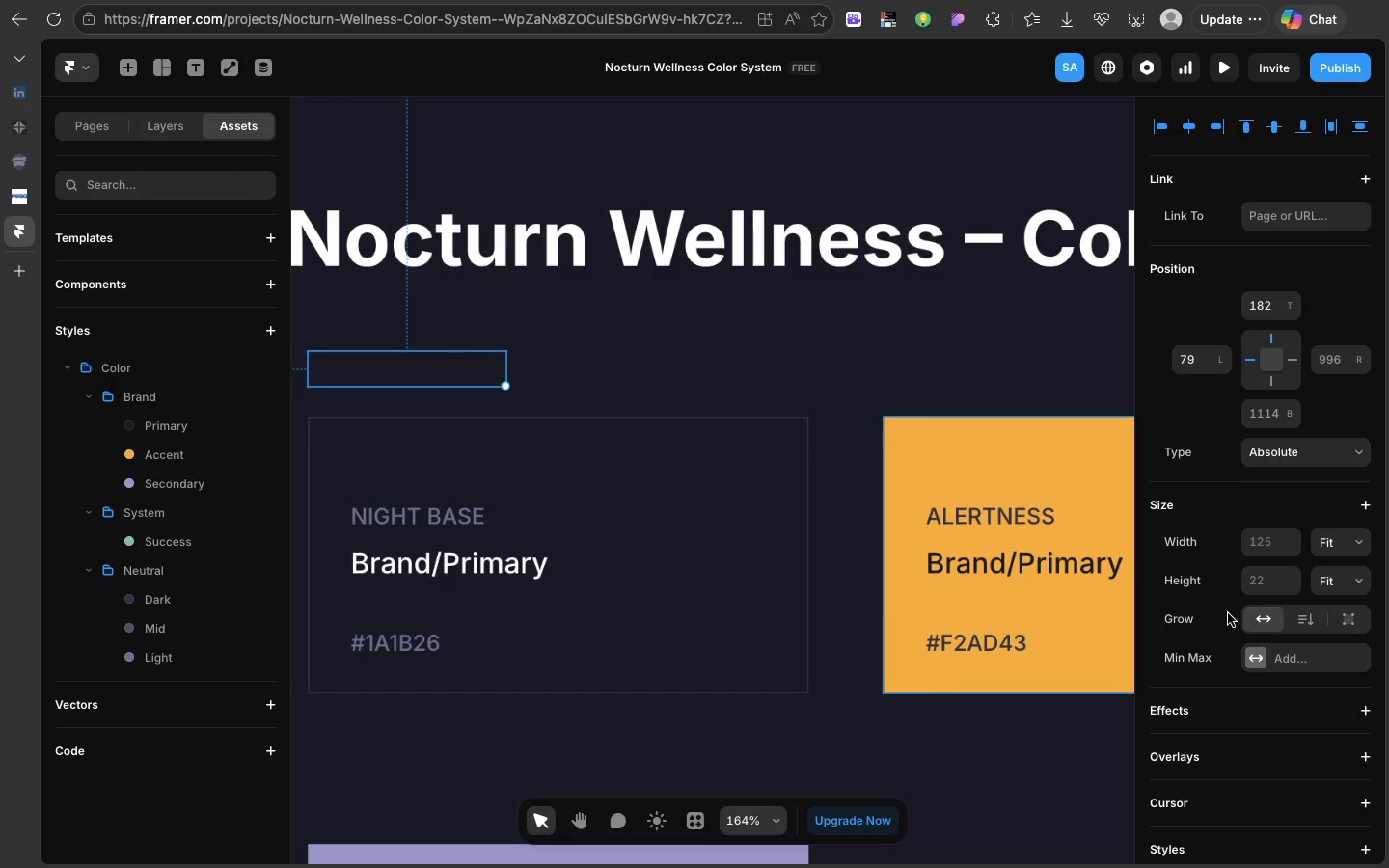 
scroll: coordinate [1289, 797], scroll_direction: down, amount: 44.0
 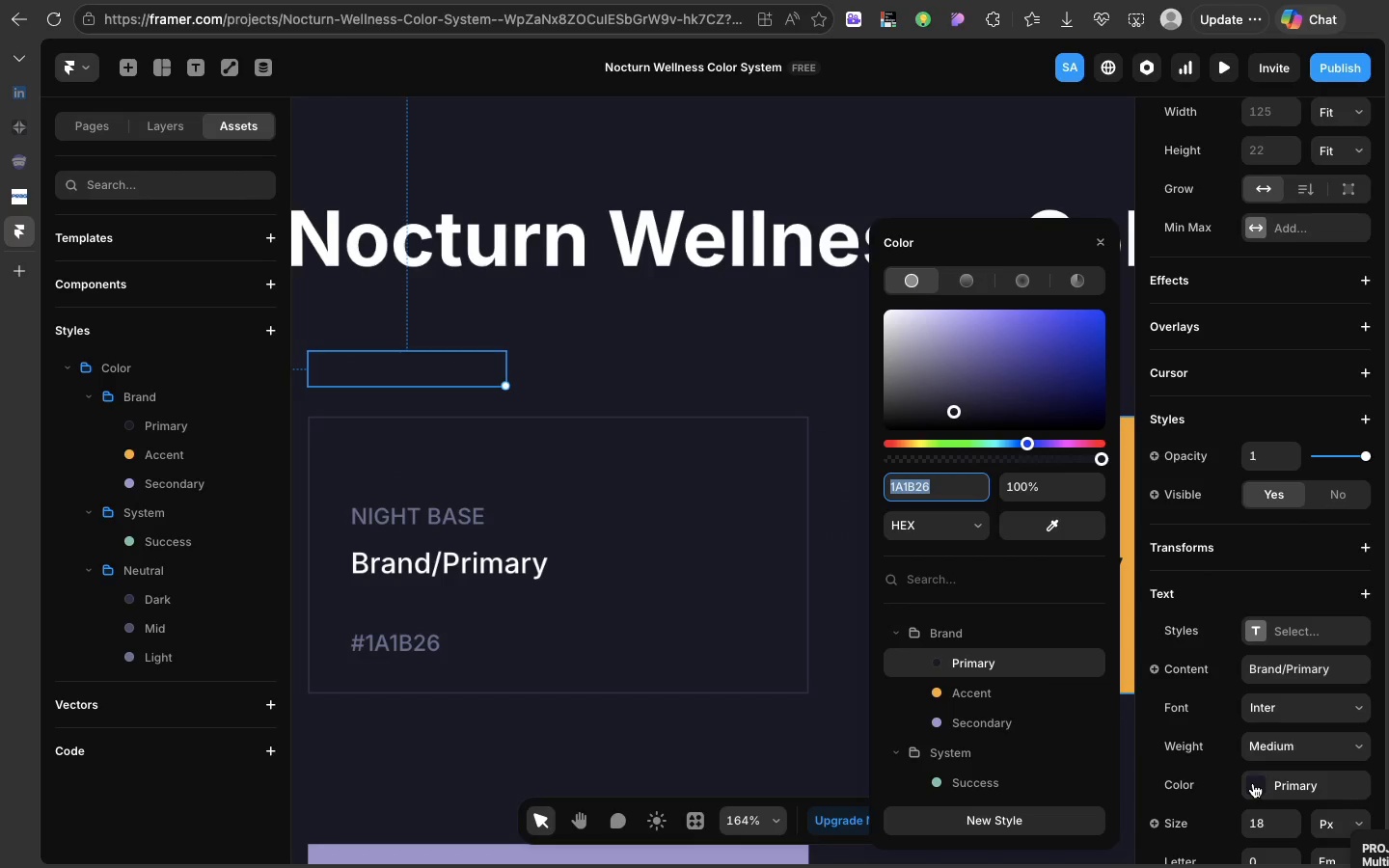 
left_click([1253, 783])
 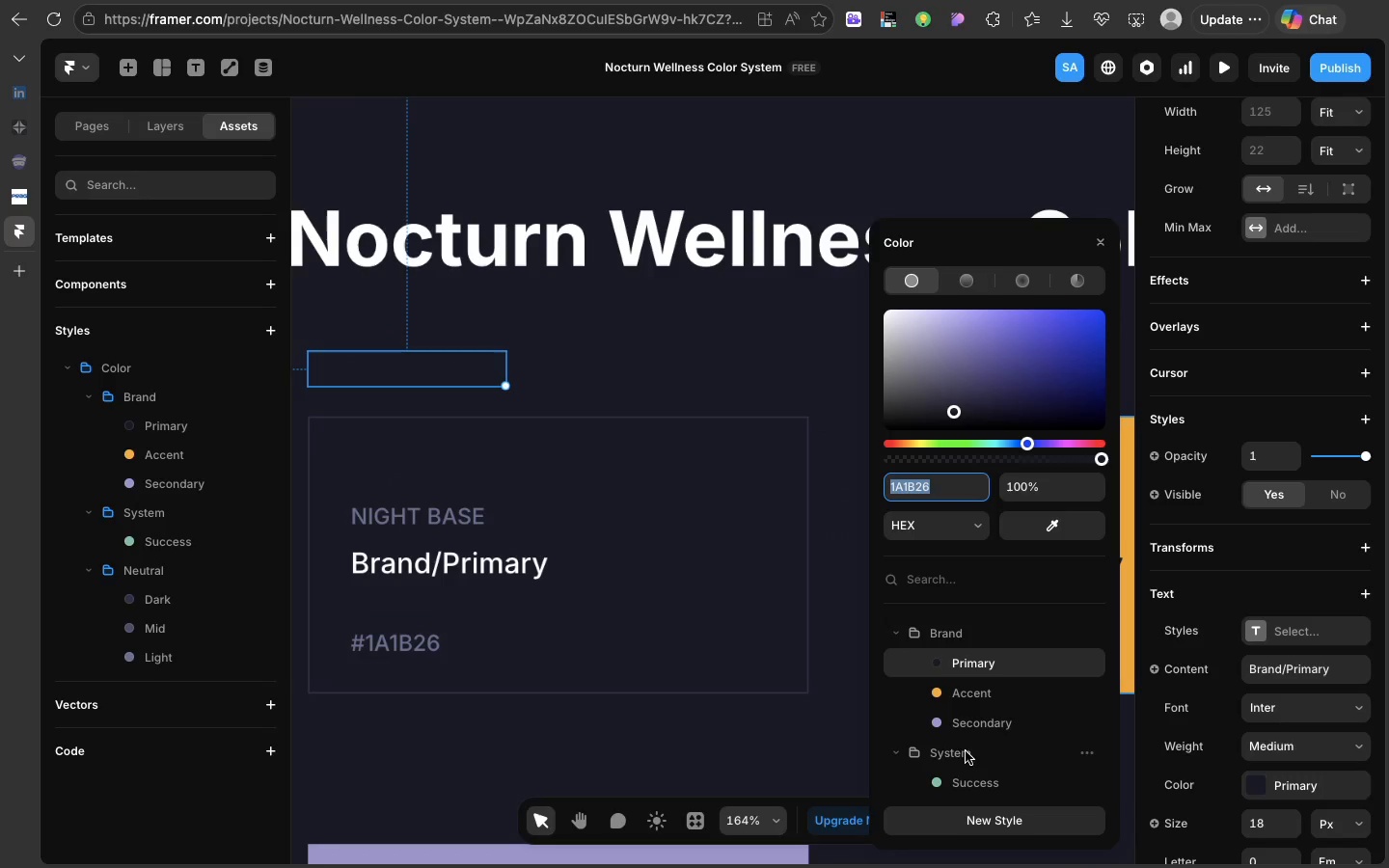 
scroll: coordinate [964, 771], scroll_direction: down, amount: 23.0
 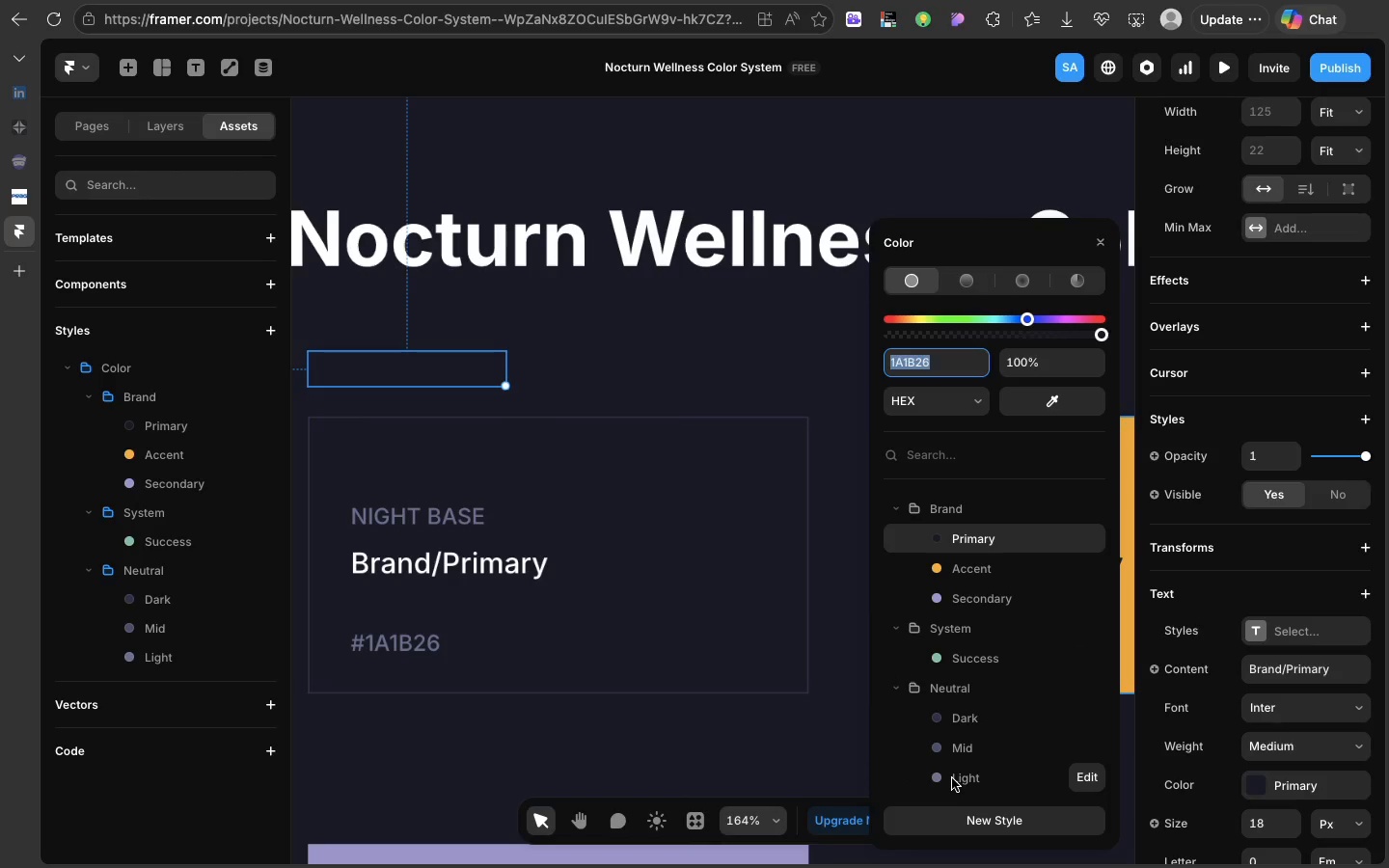 
left_click([952, 778])
 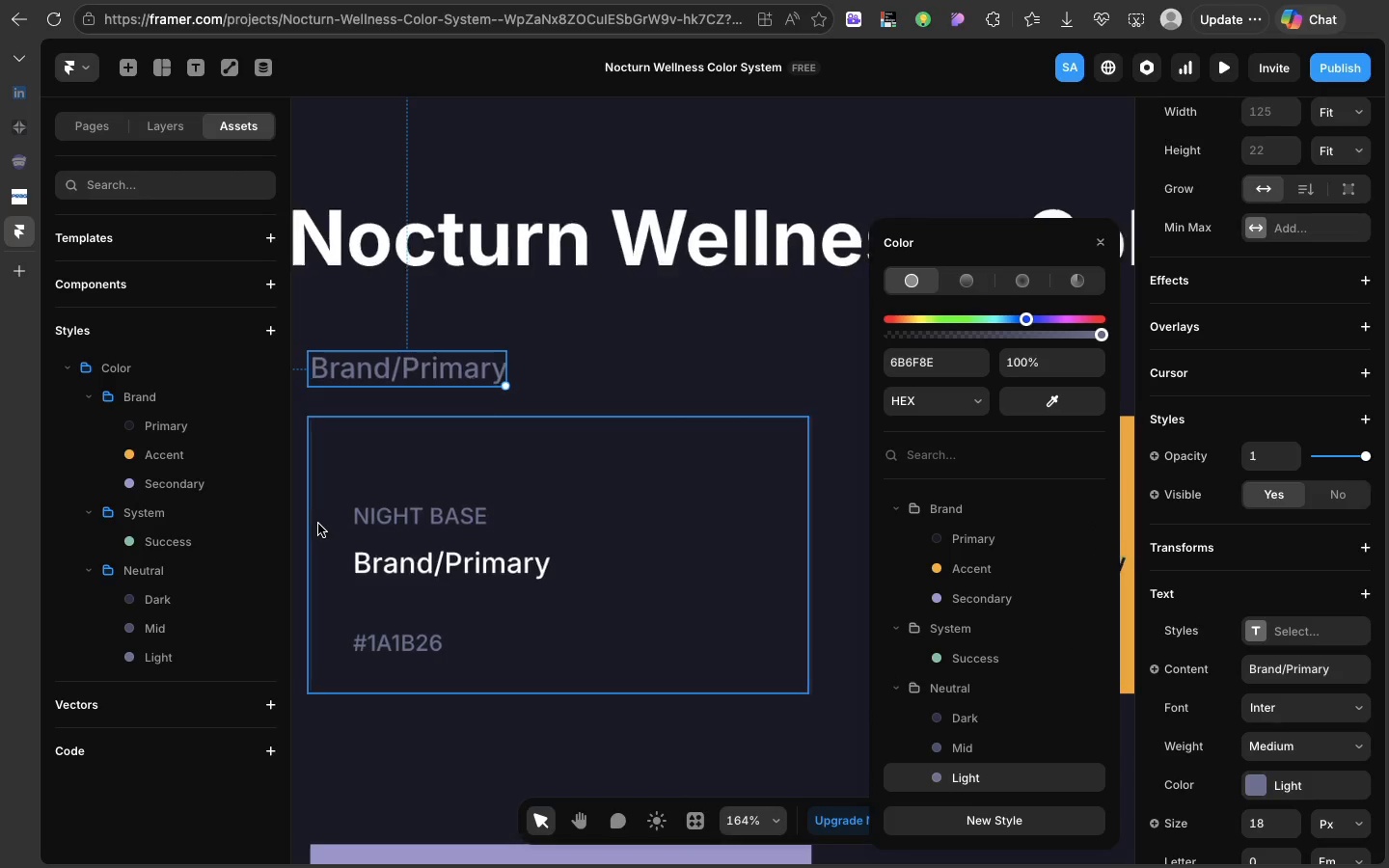 
scroll: coordinate [318, 524], scroll_direction: up, amount: 14.0
 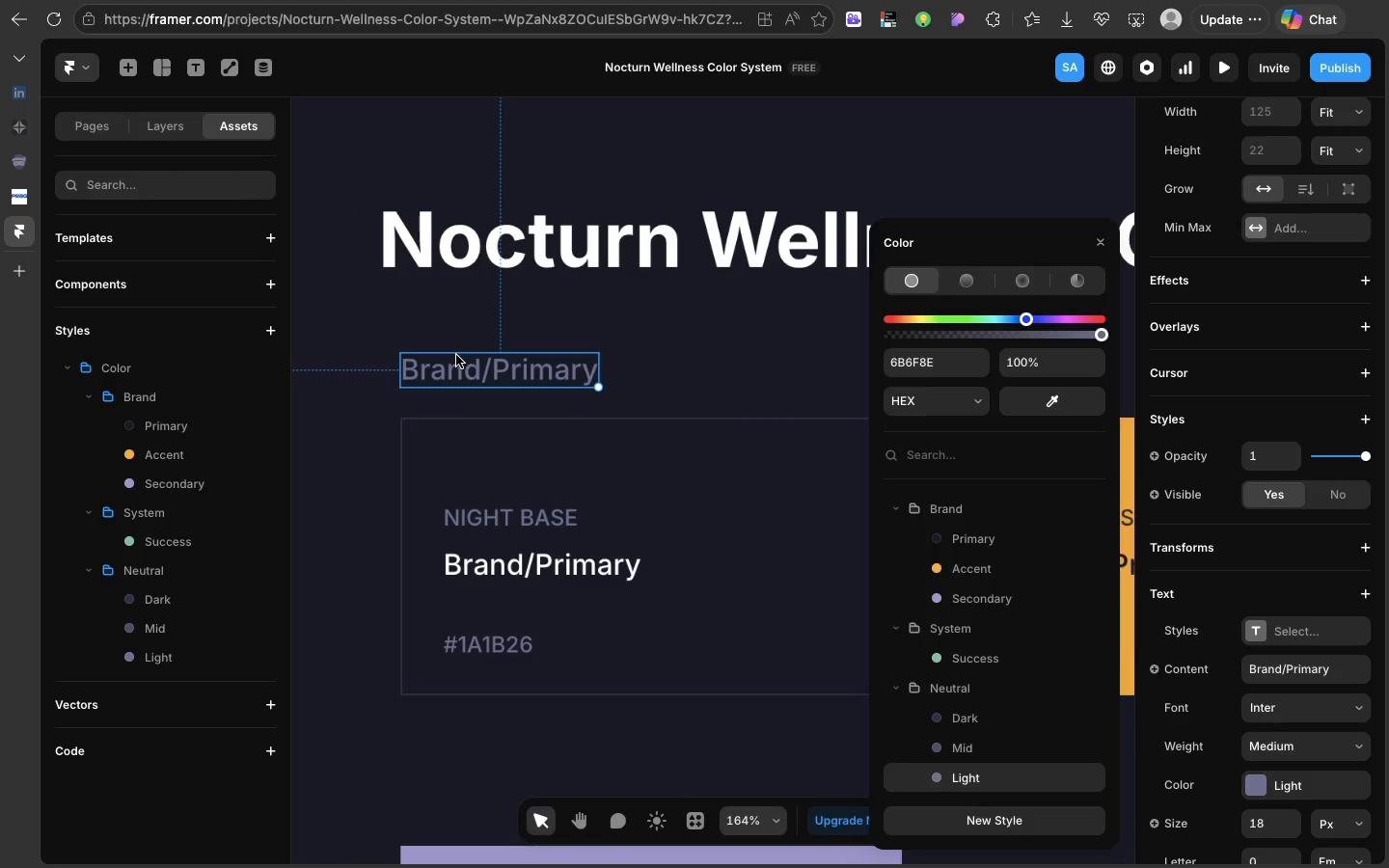 
double_click([456, 355])
 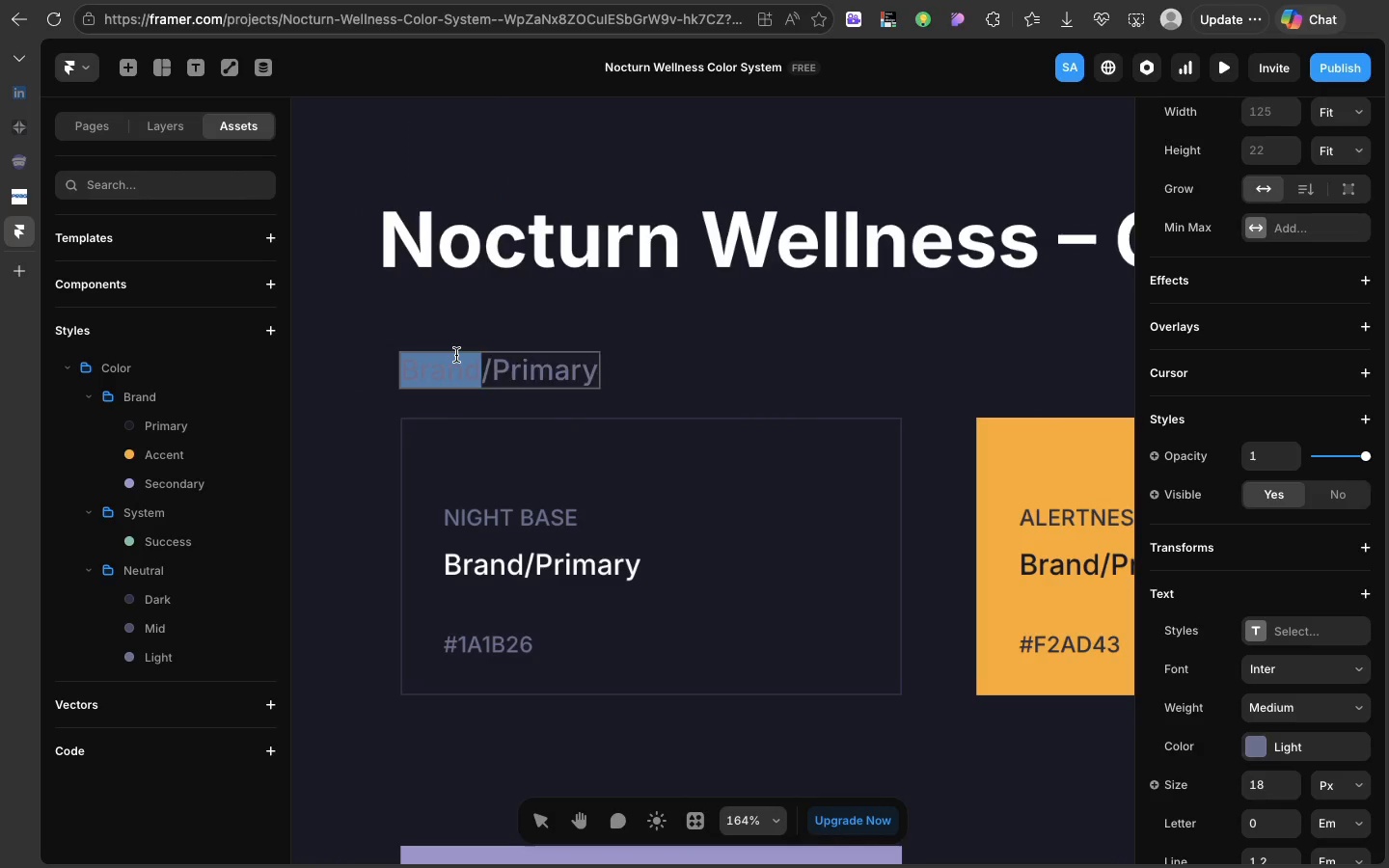 
double_click([456, 355])
 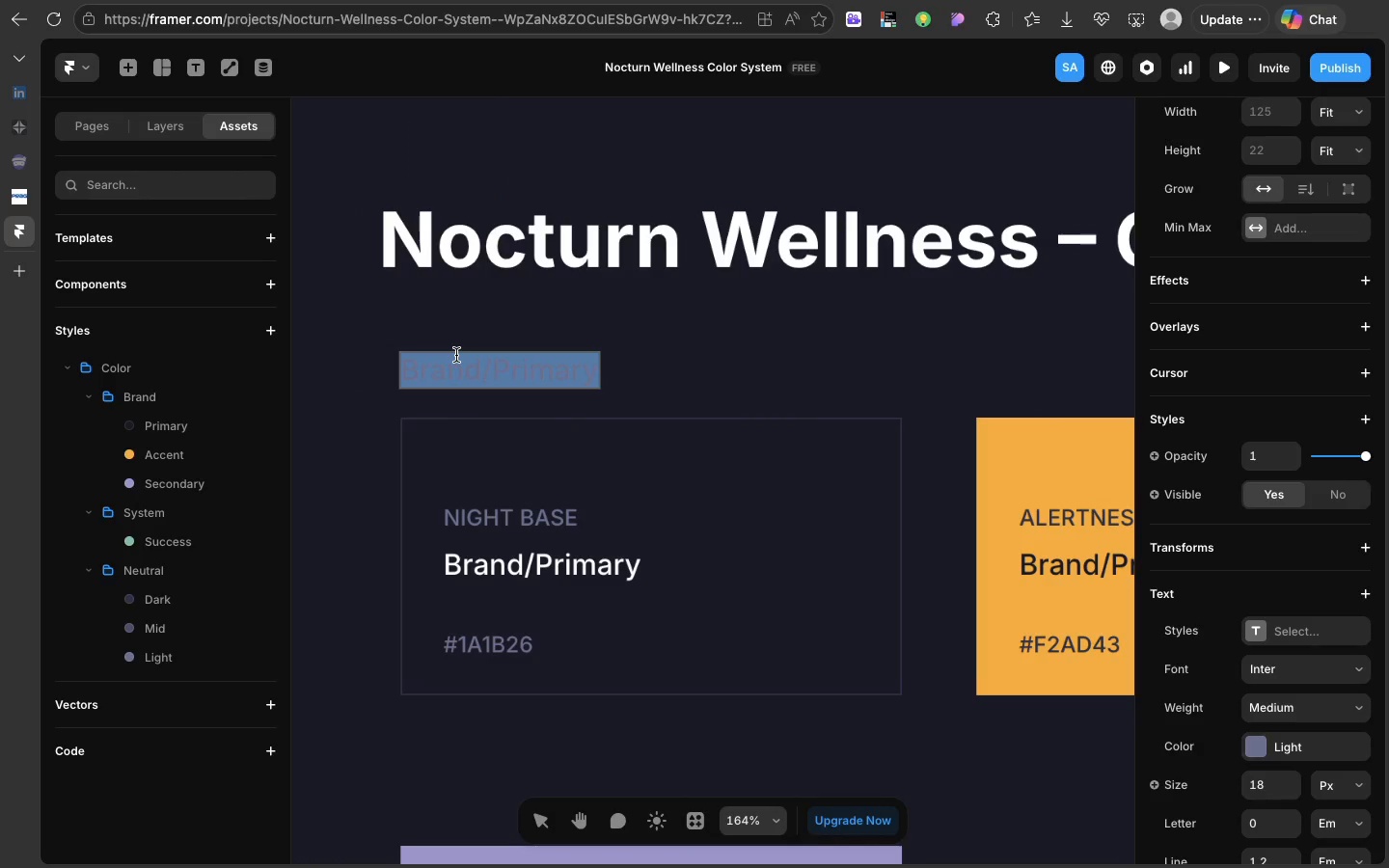 
triple_click([456, 355])
 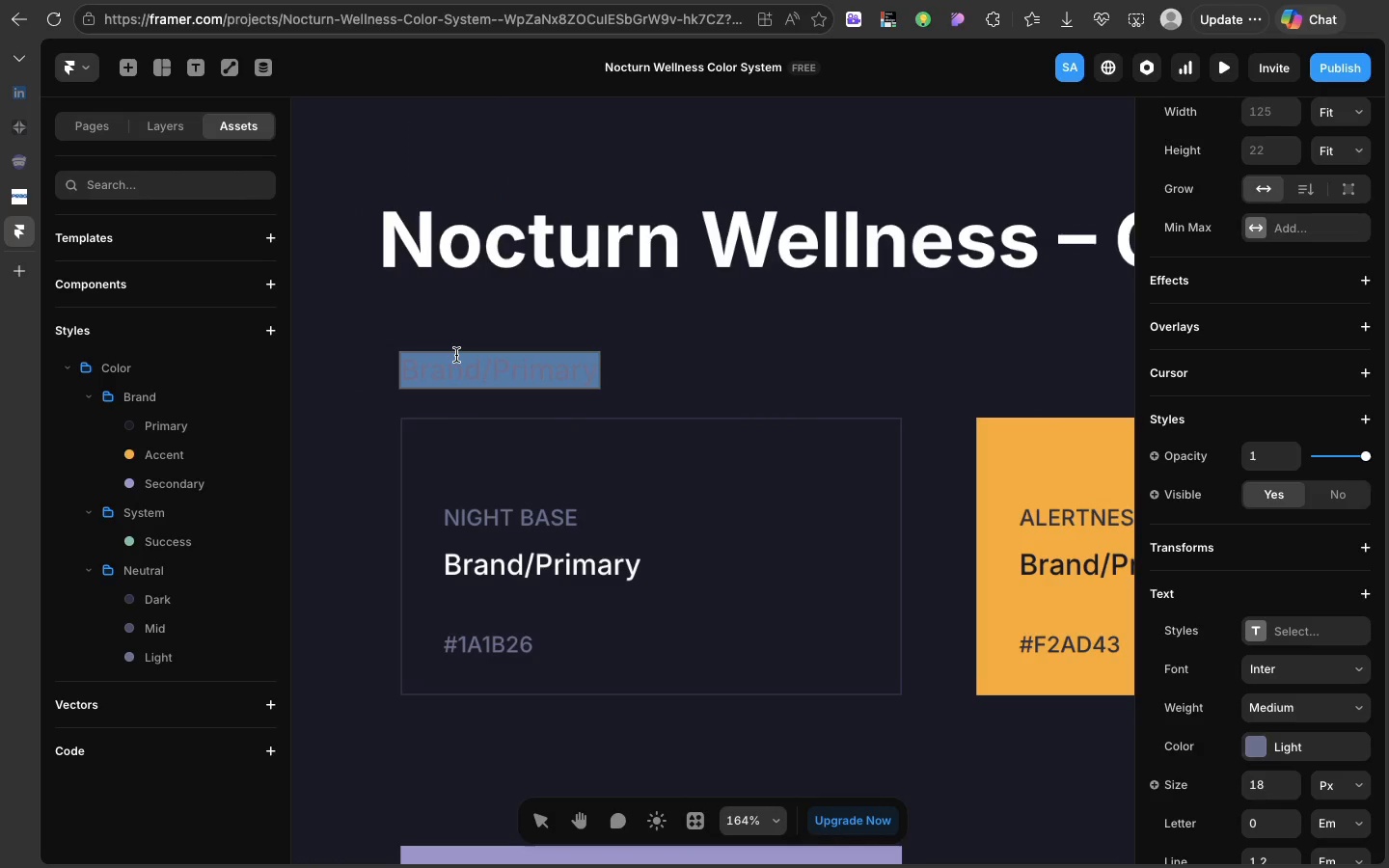 
triple_click([456, 355])
 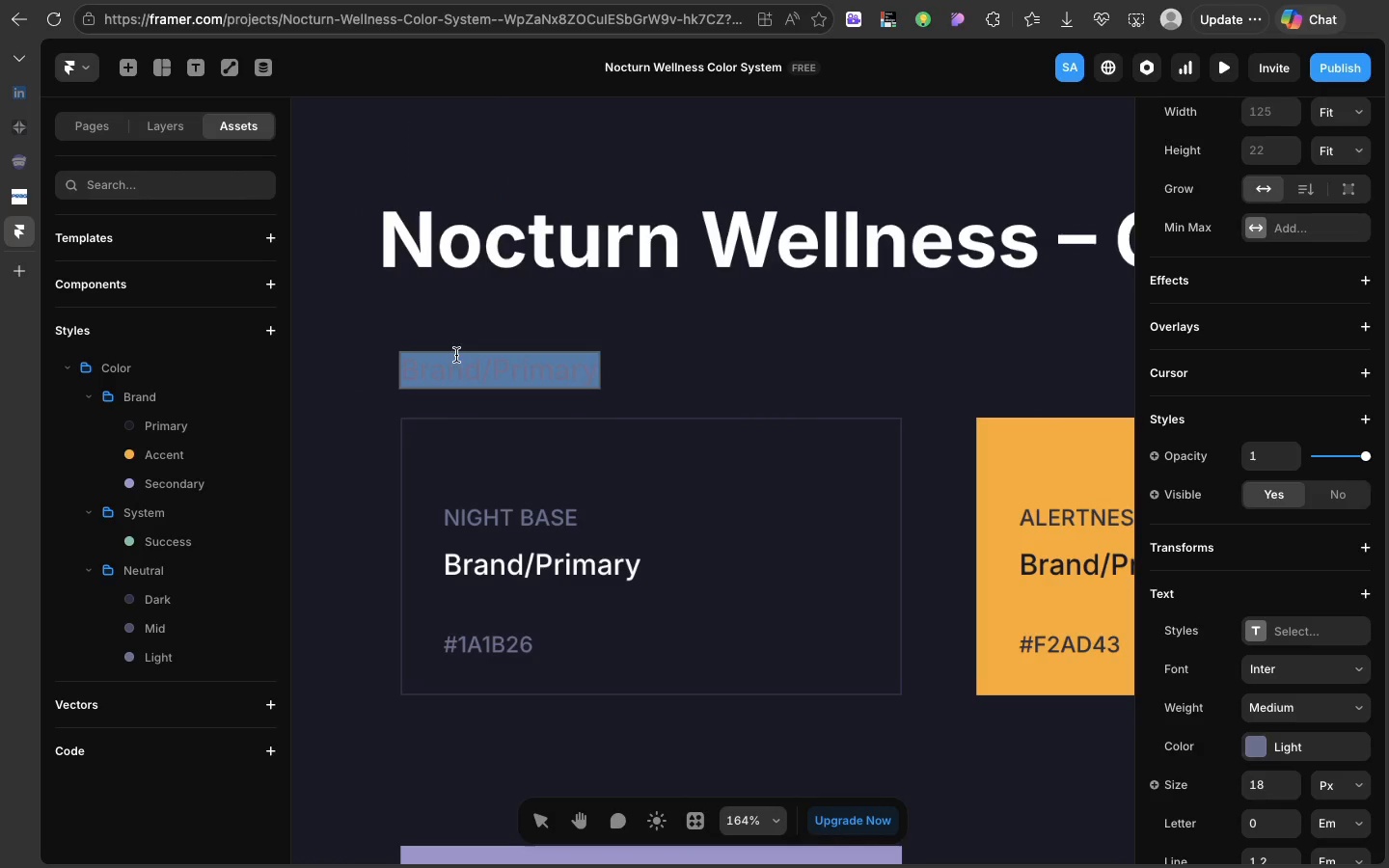 
type(BRAND COLORS)
 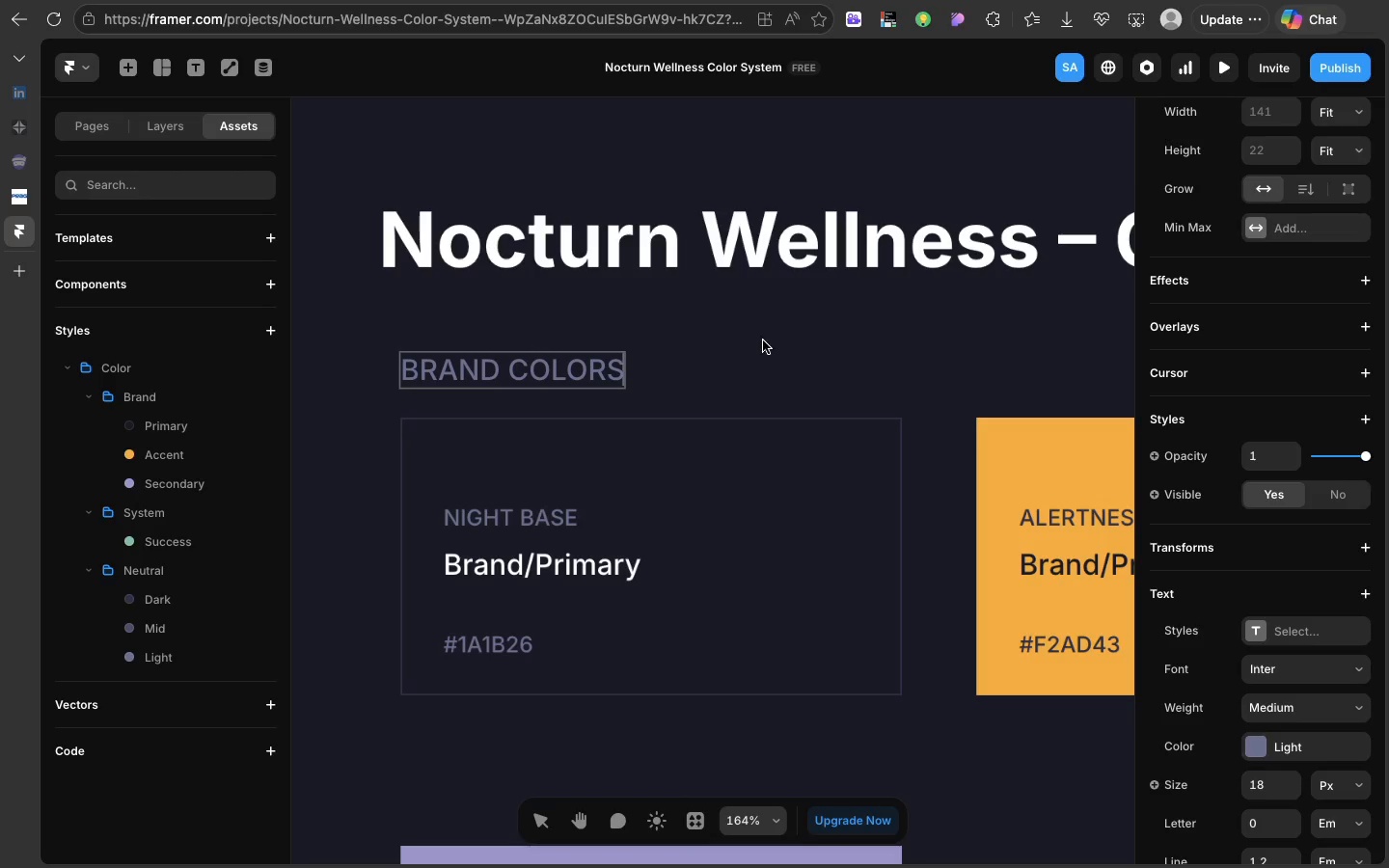 
left_click([763, 340])
 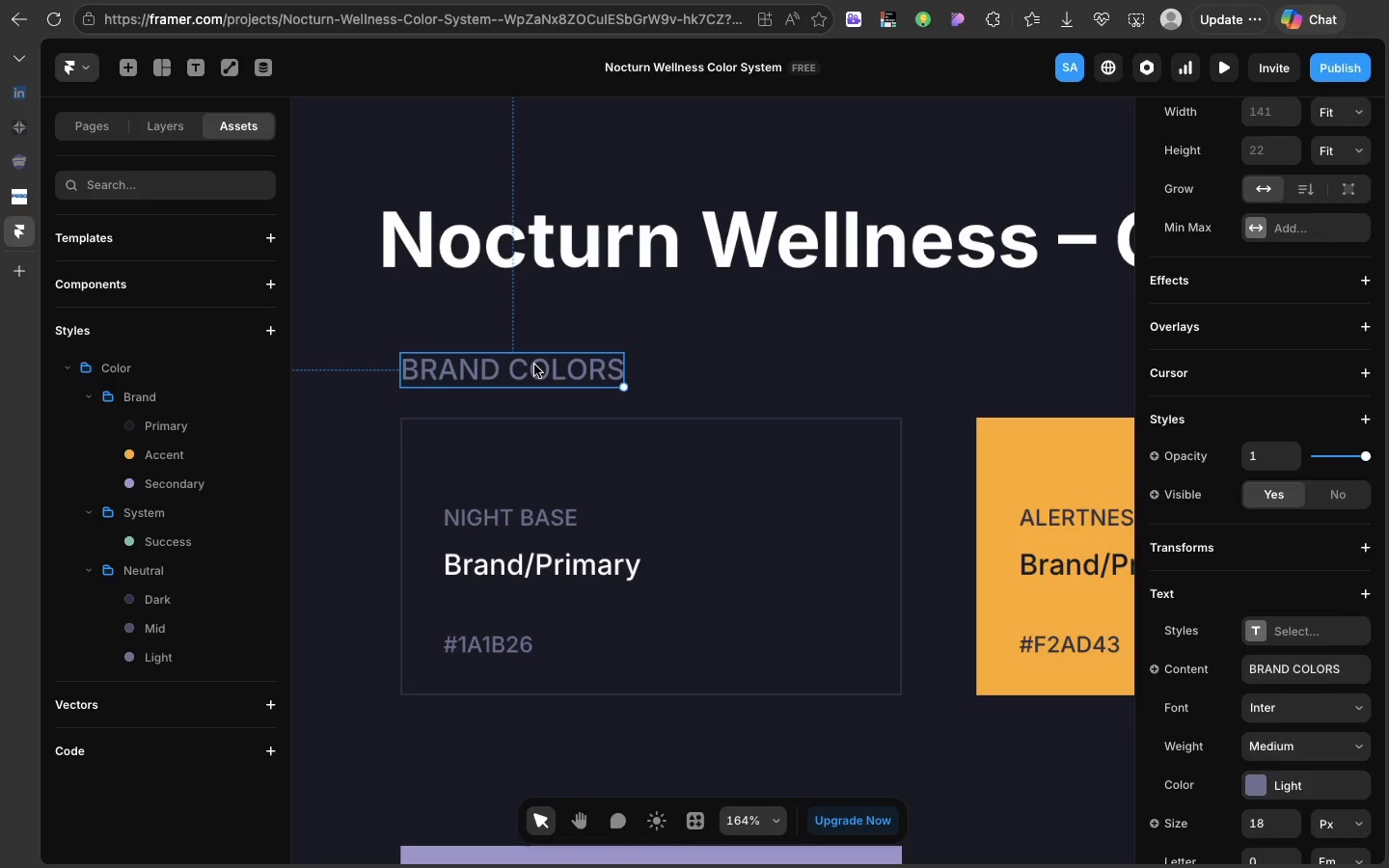 
key(Meta+CommandLeft)
 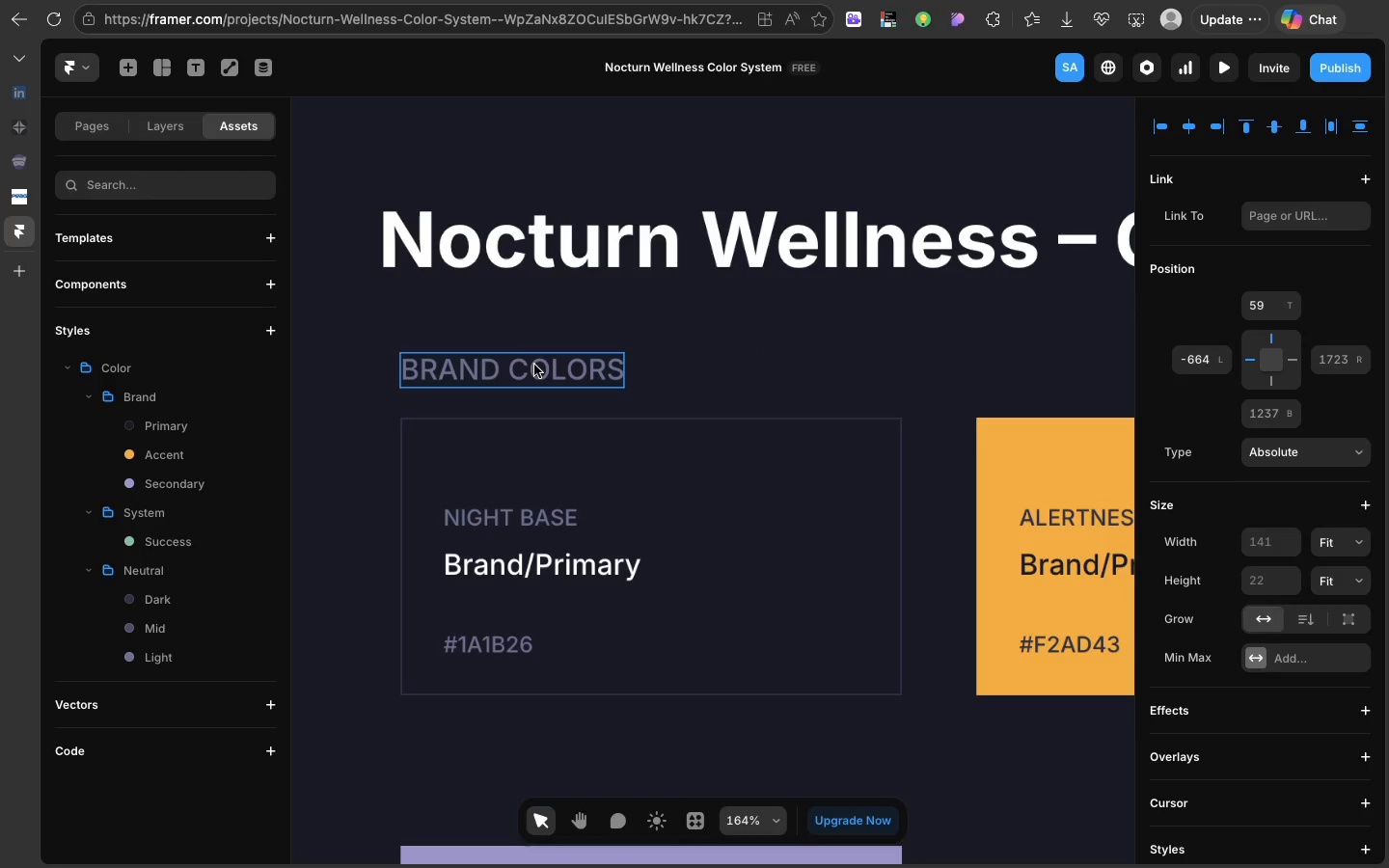 
key(Meta+D)
 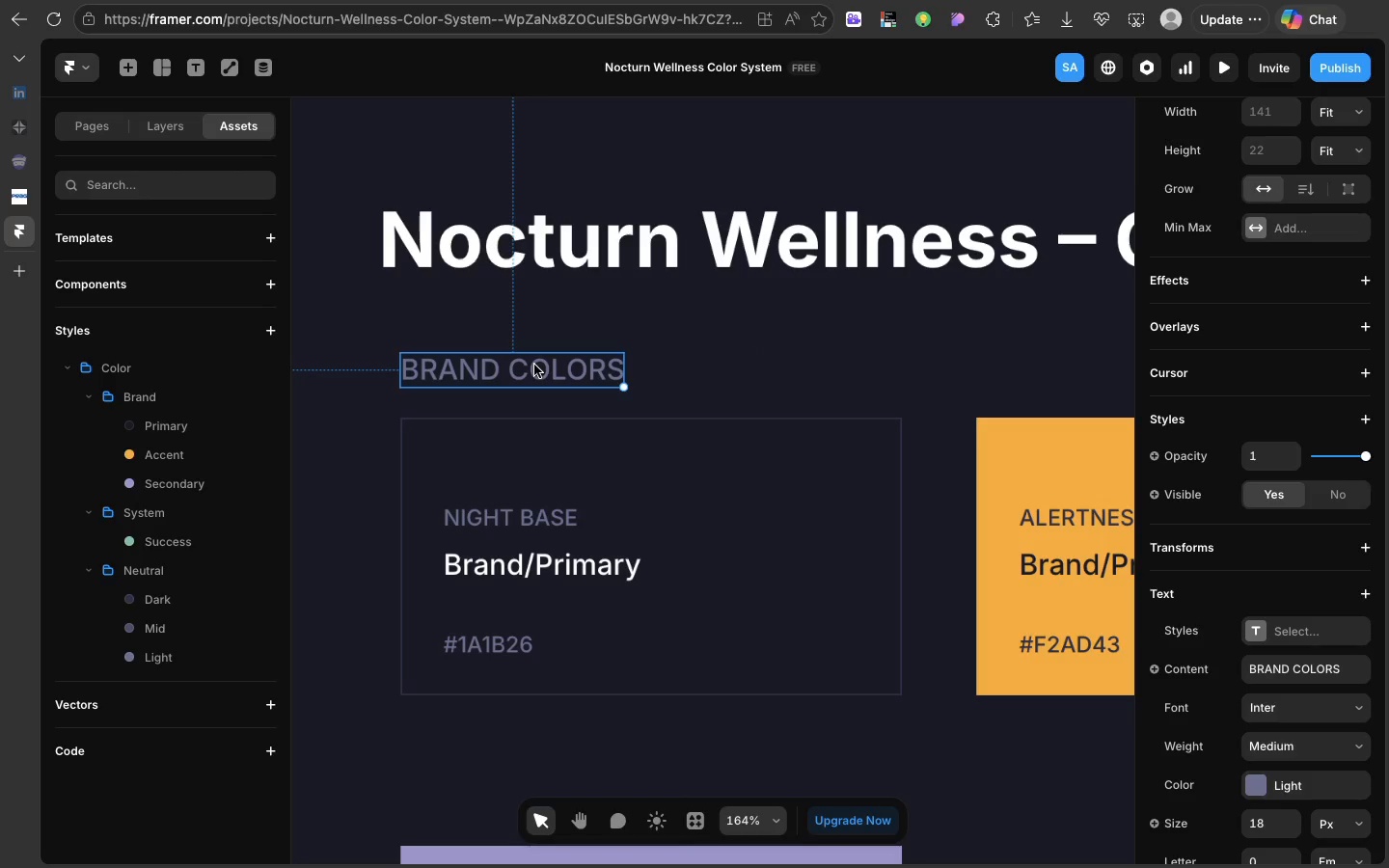 
left_click([534, 365])
 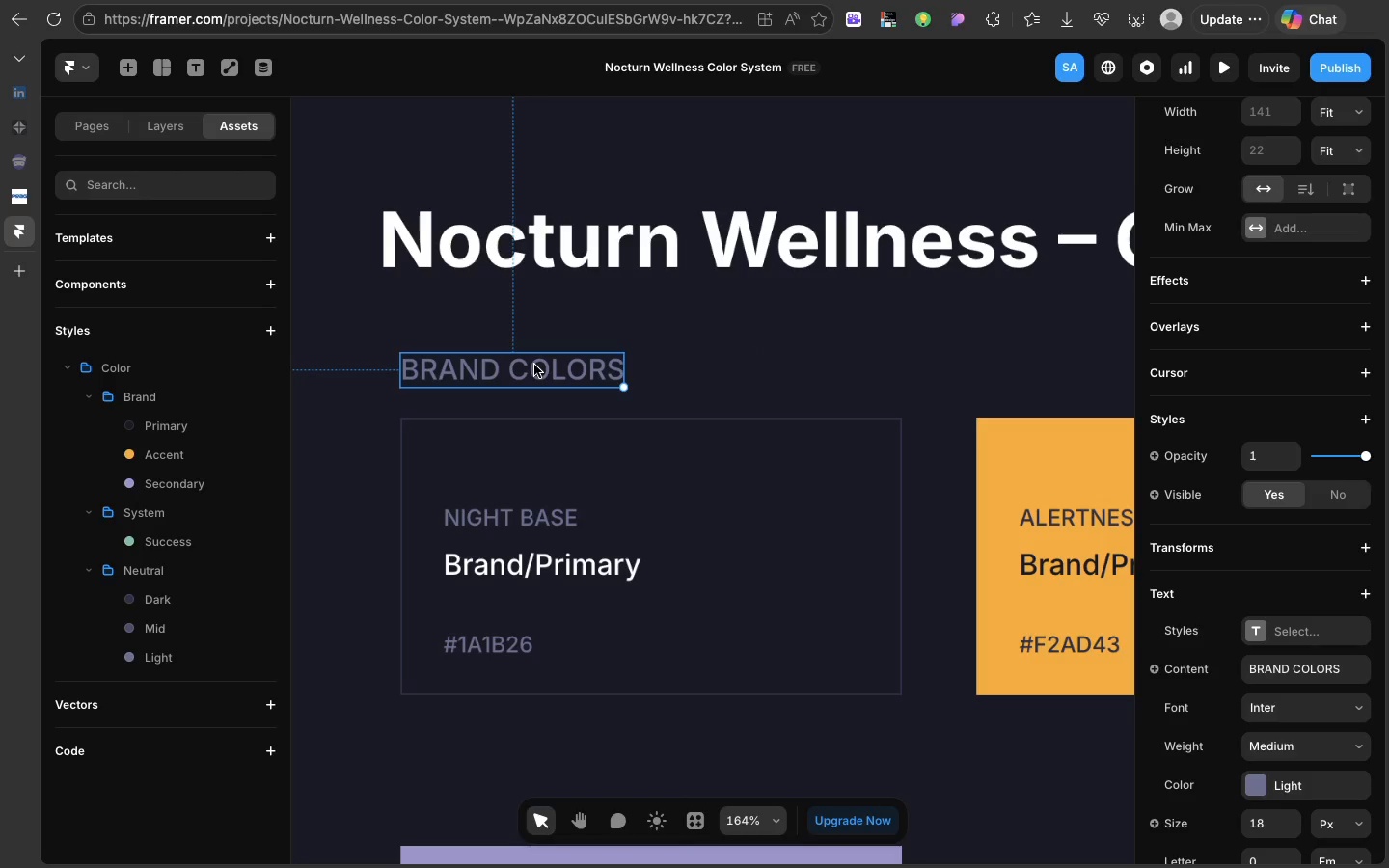 
left_click_drag(start_coordinate=[534, 365], to_coordinate=[499, 539])
 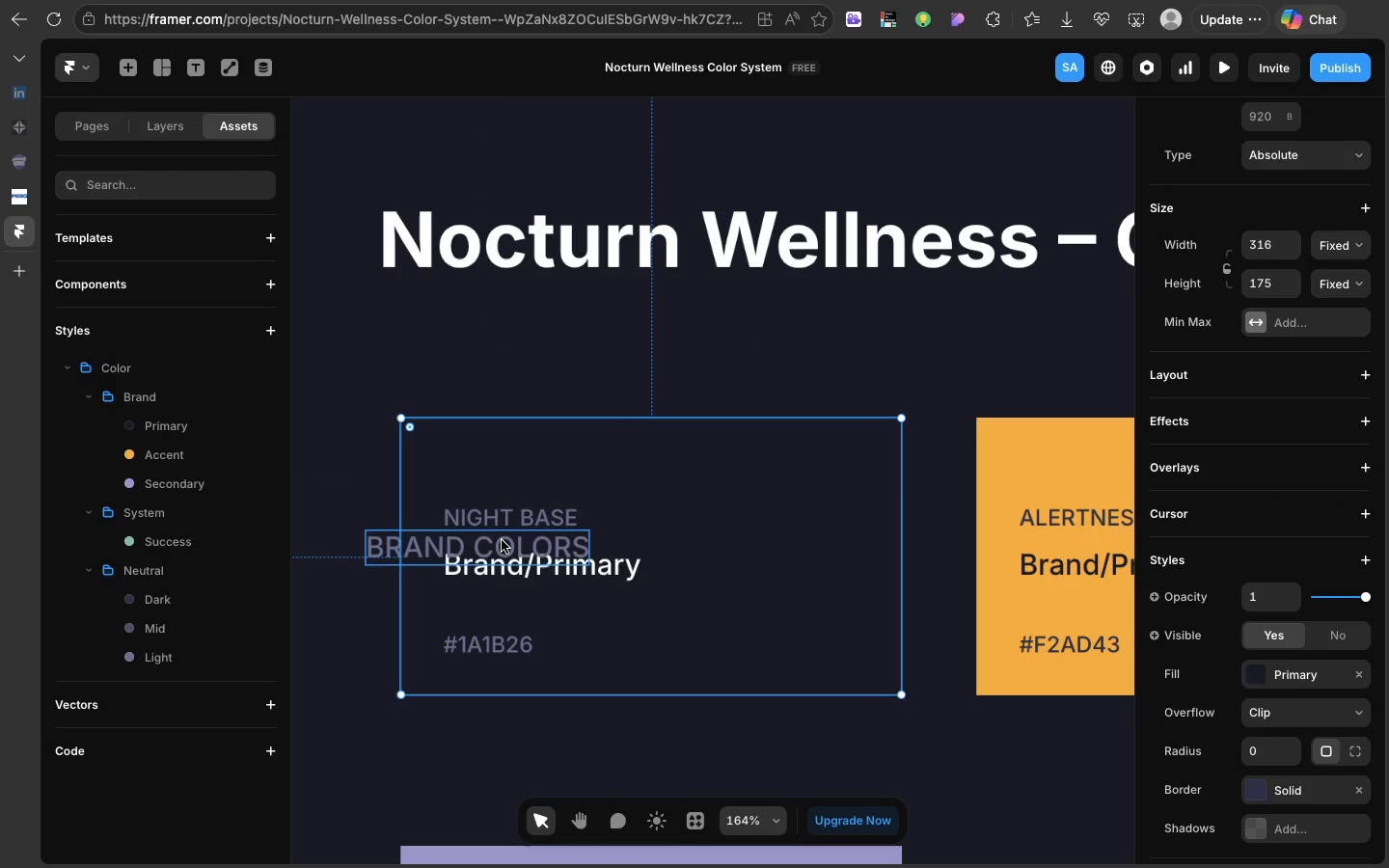 
key(Meta+Z)
 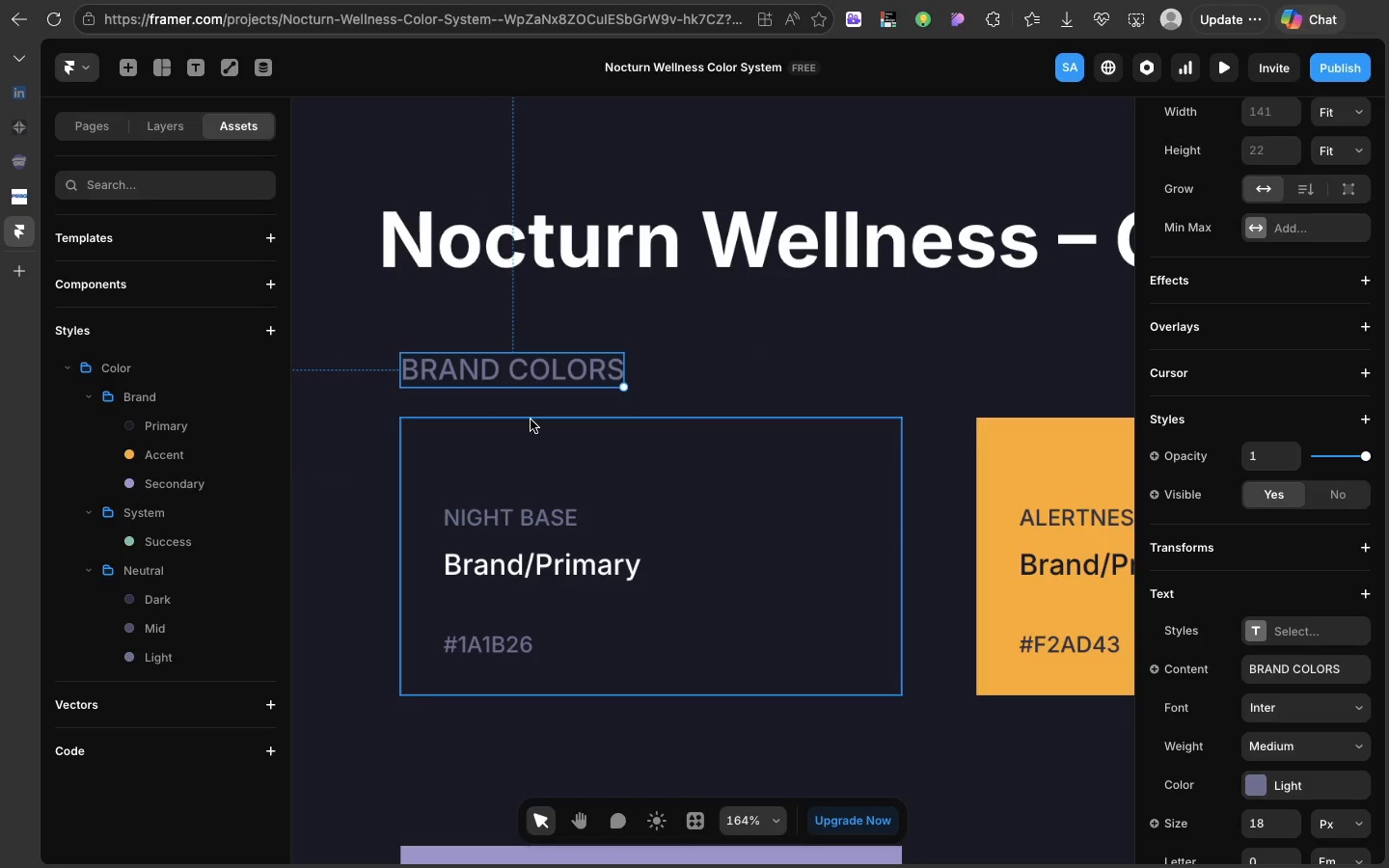 
key(Meta+D)
 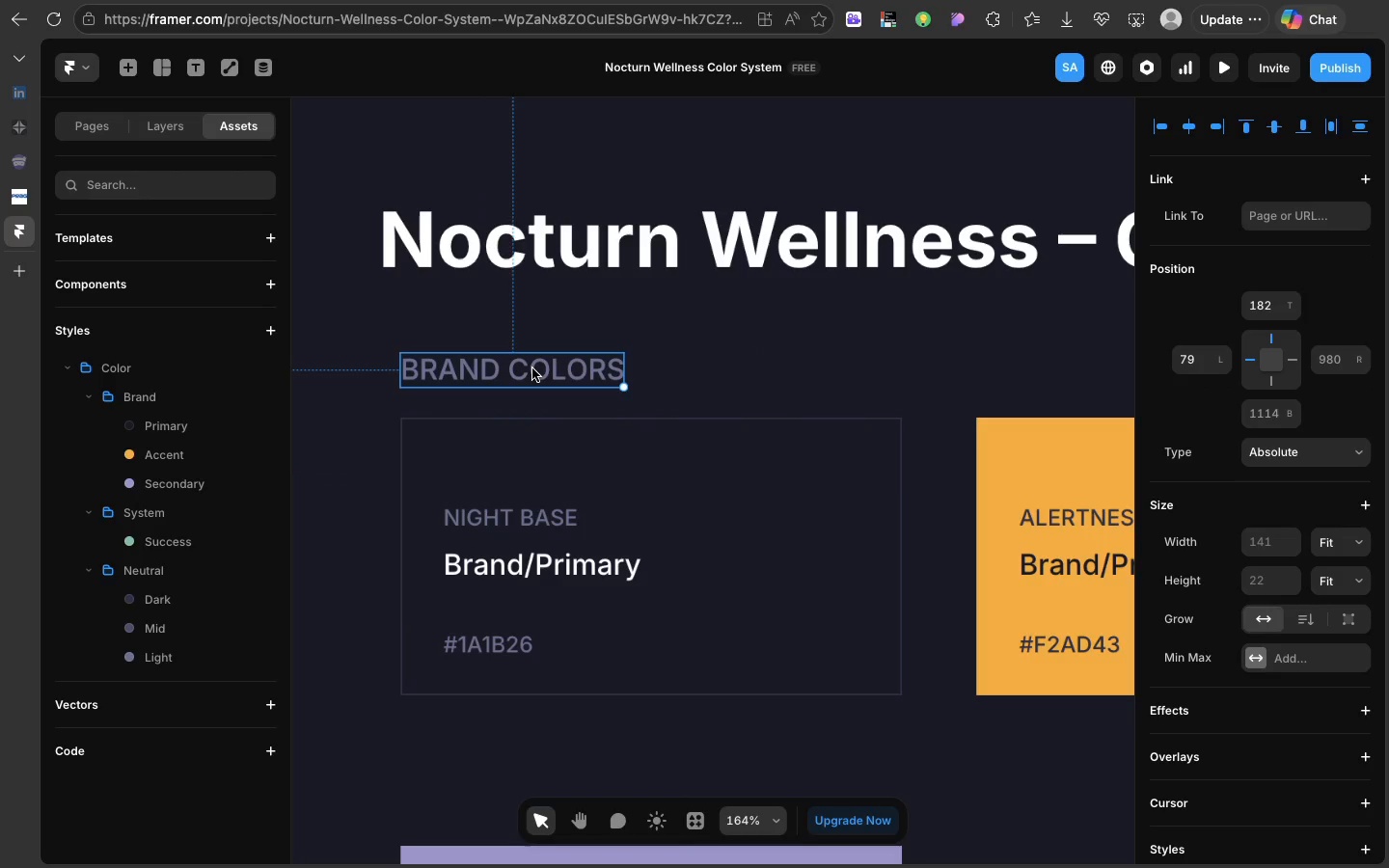 
left_click_drag(start_coordinate=[532, 368], to_coordinate=[531, 743])
 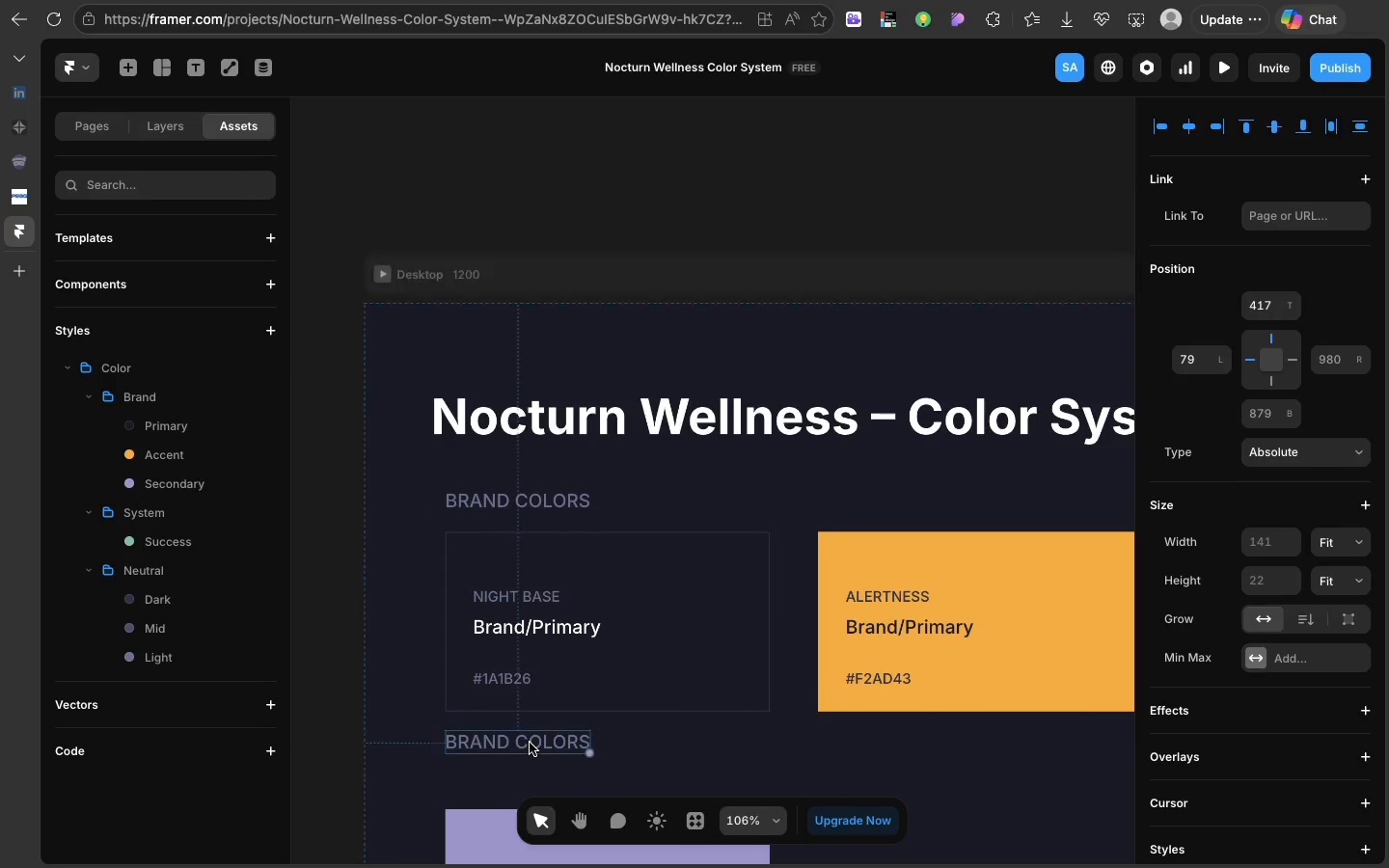 
scroll: coordinate [530, 743], scroll_direction: down, amount: 23.0
 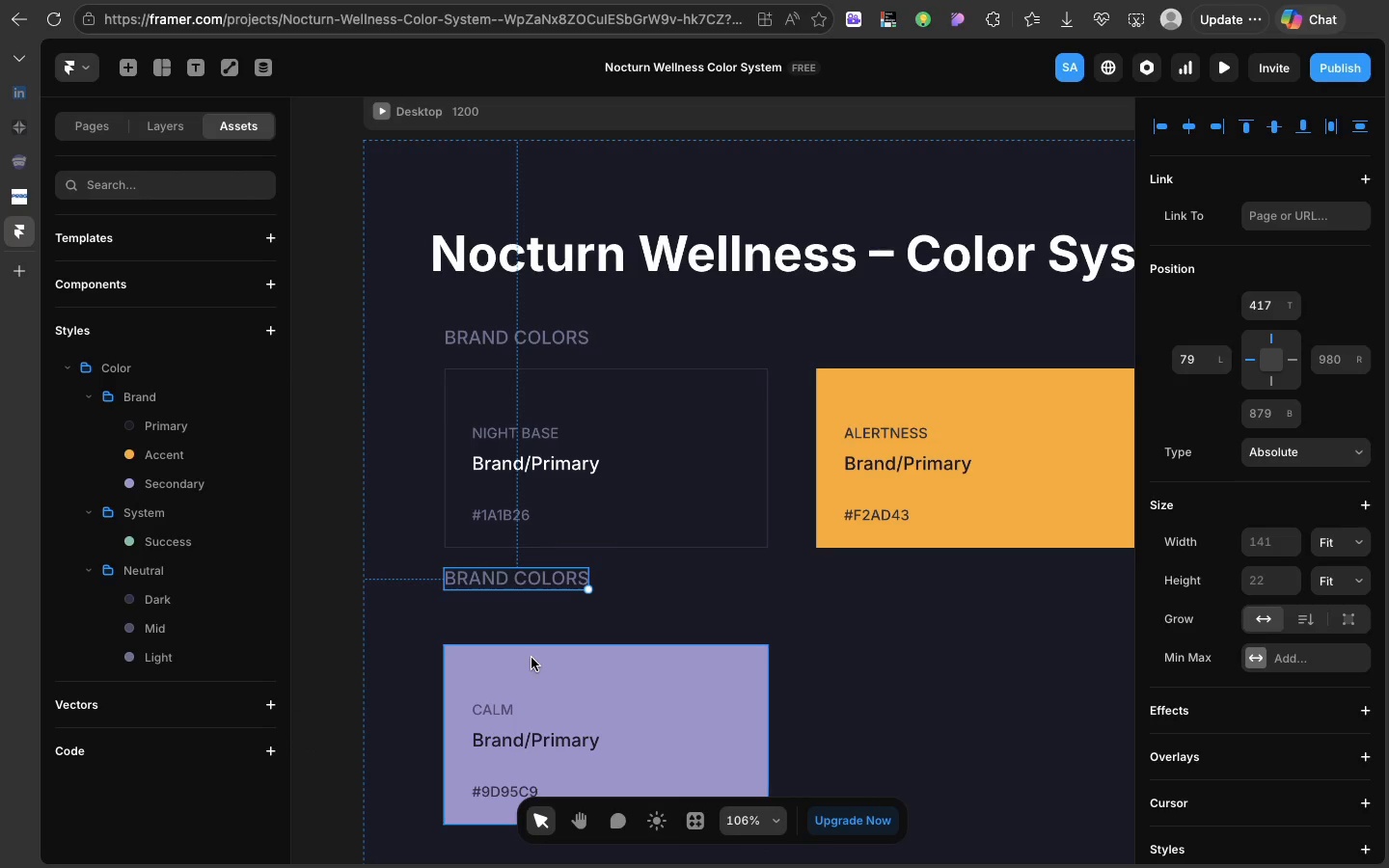 
left_click([531, 658])
 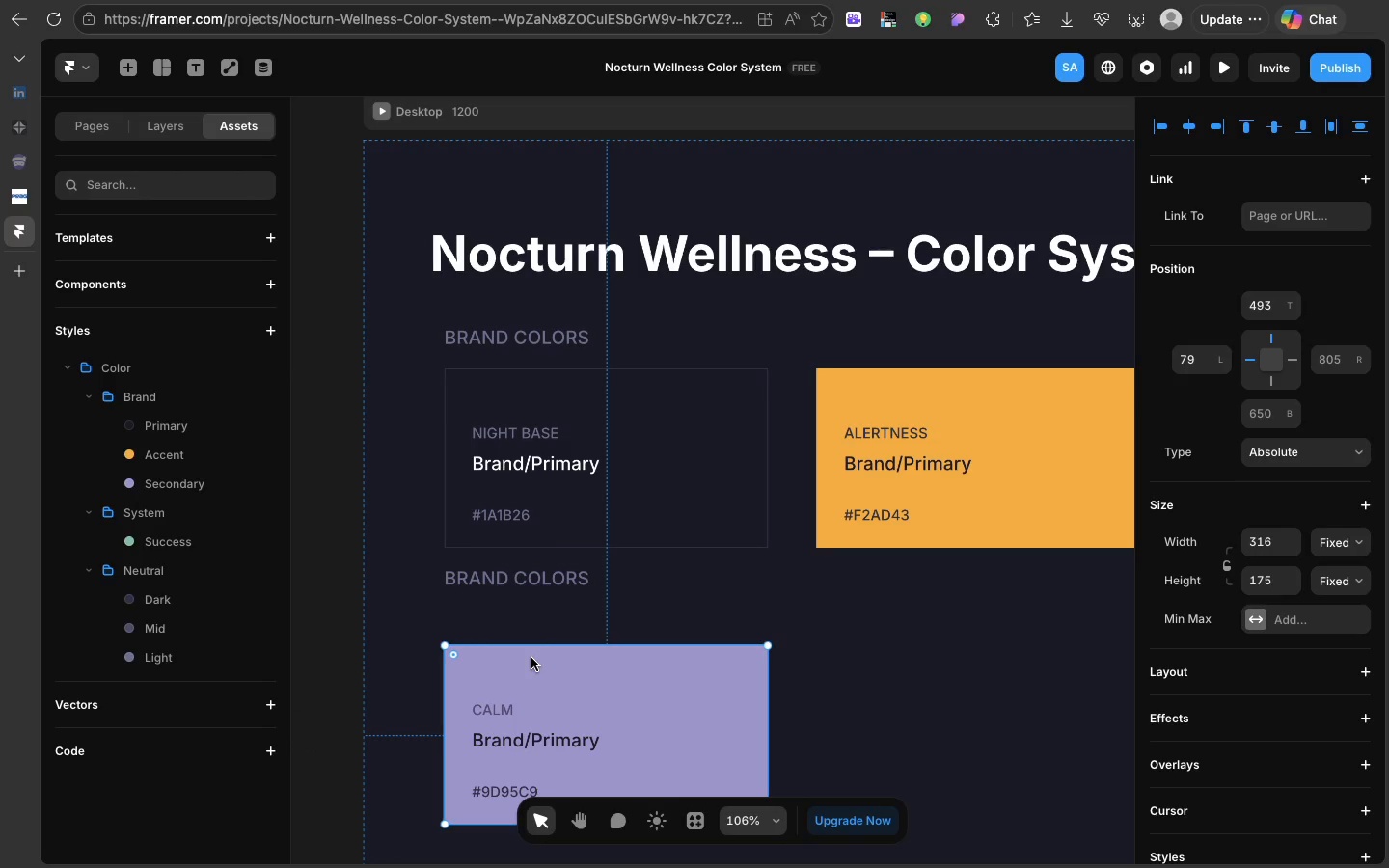 
left_click_drag(start_coordinate=[531, 658], to_coordinate=[529, 638])
 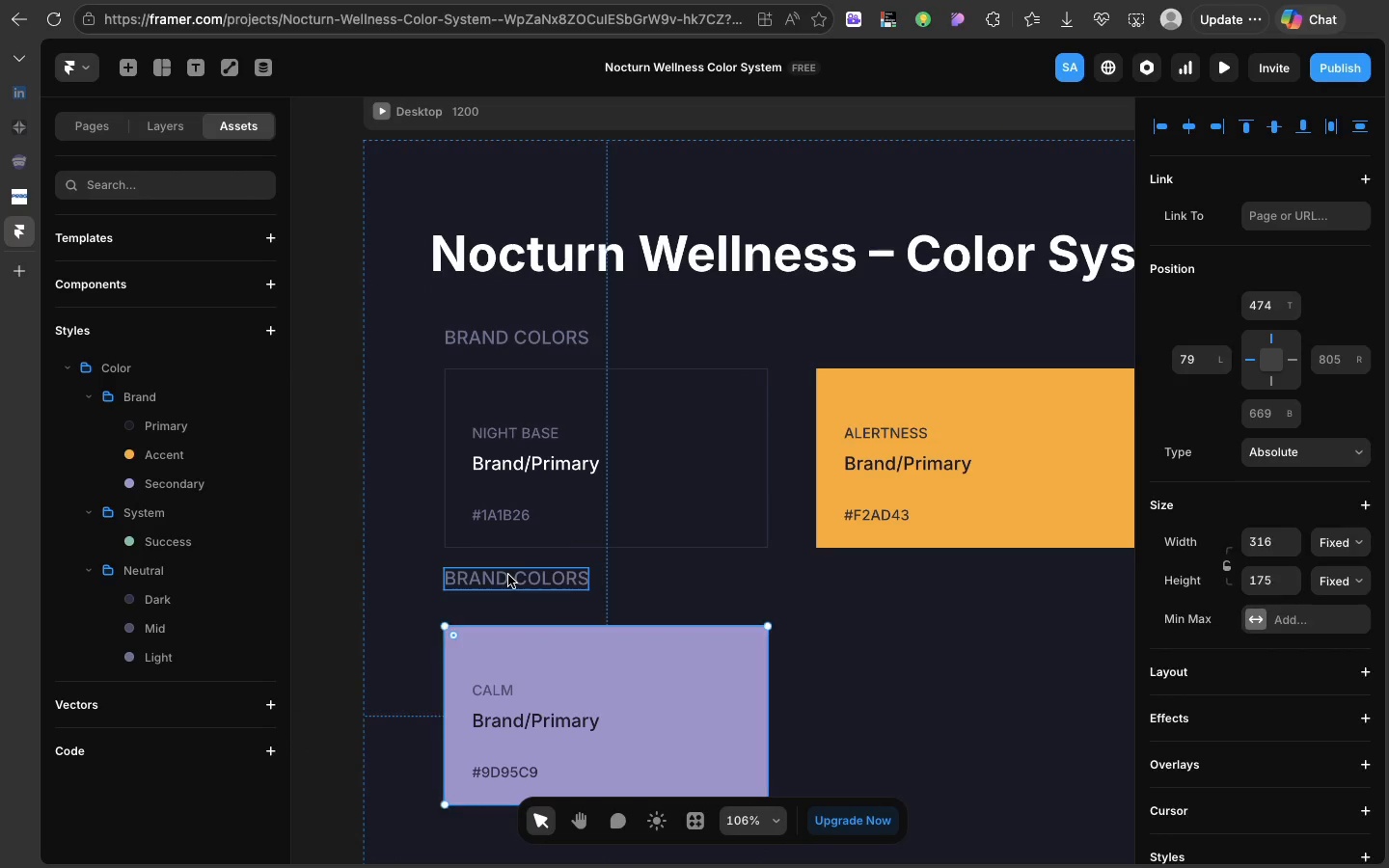 
left_click_drag(start_coordinate=[508, 575], to_coordinate=[508, 584])
 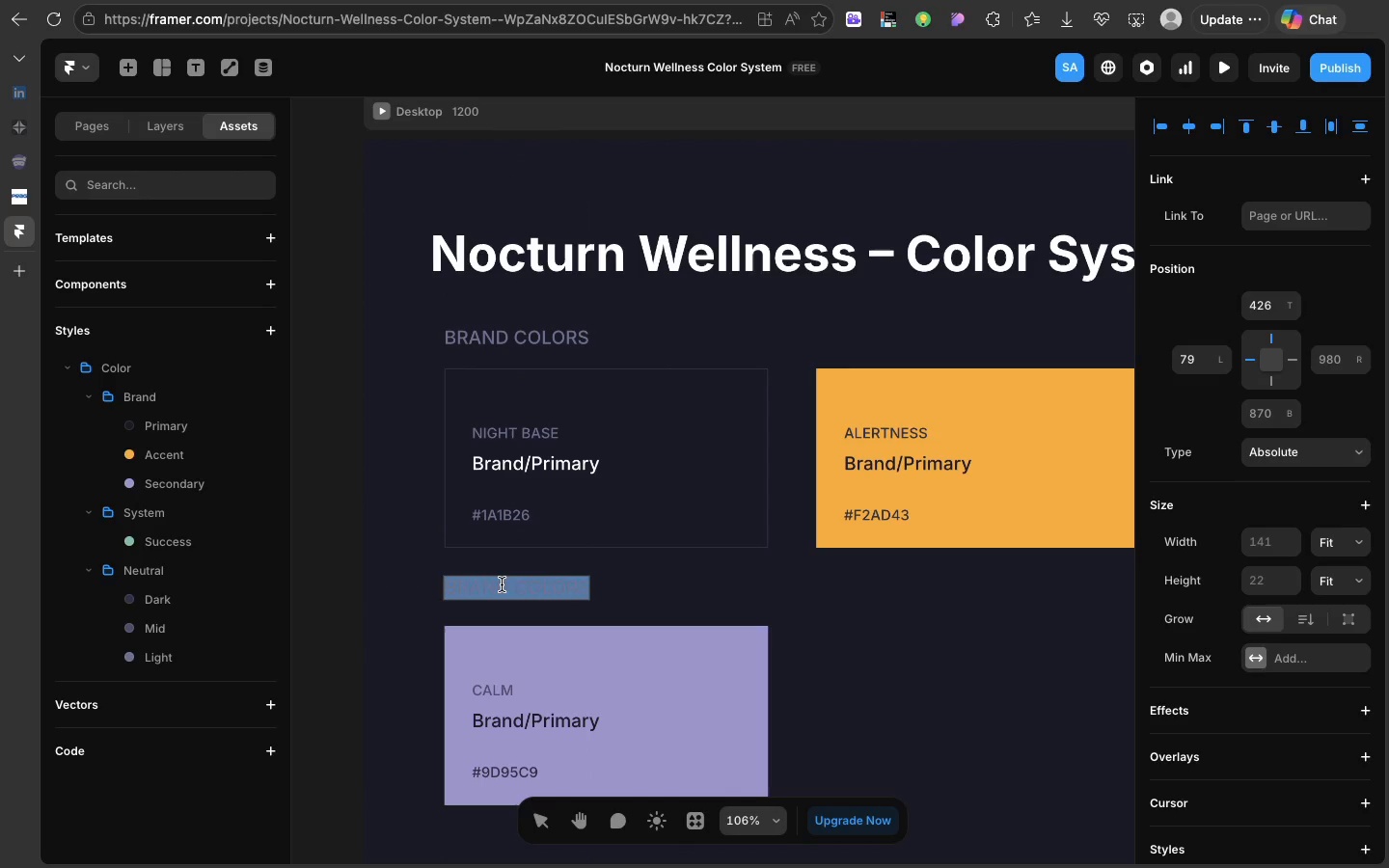 
double_click([502, 584])
 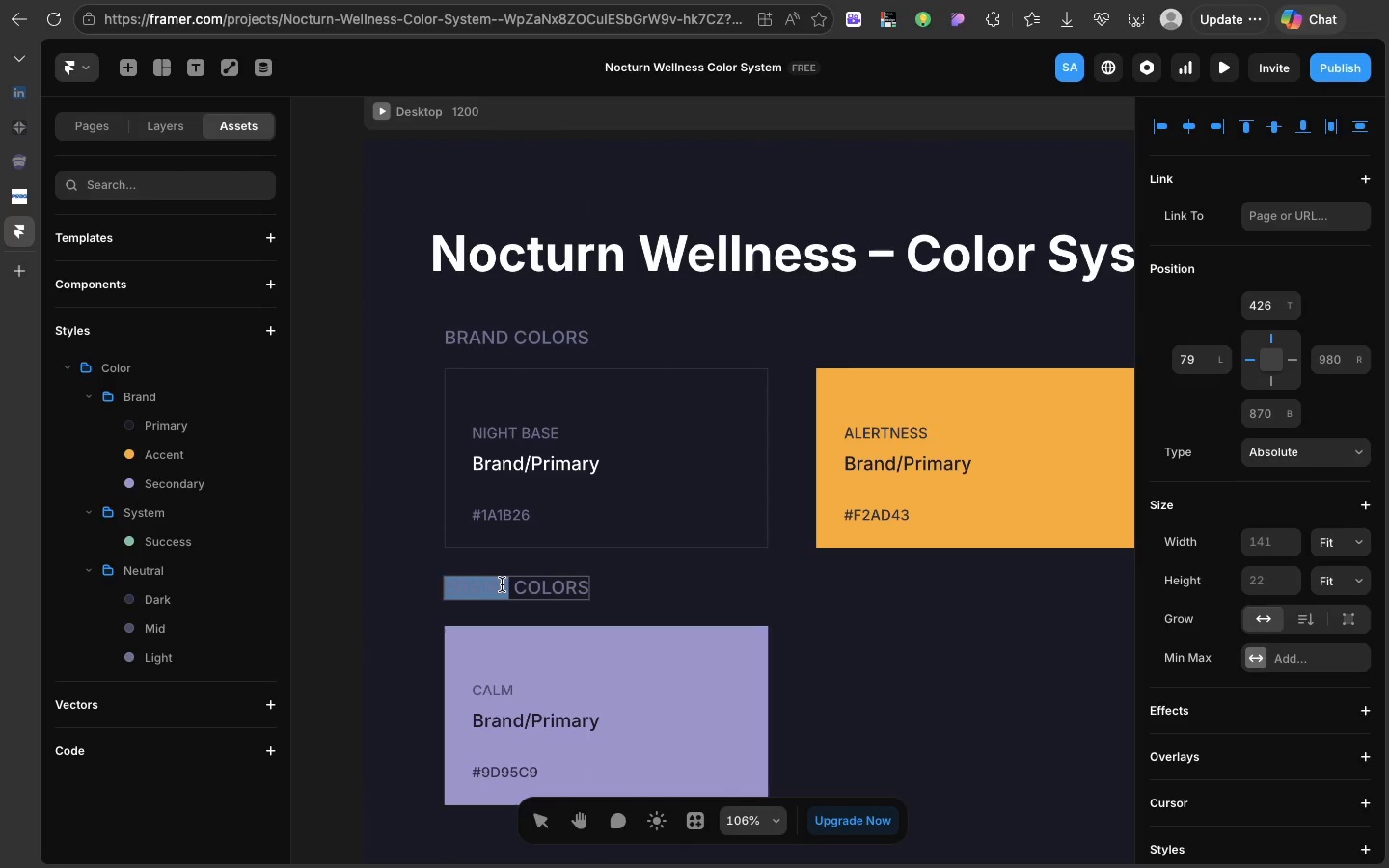 
type(SYSTEM)
 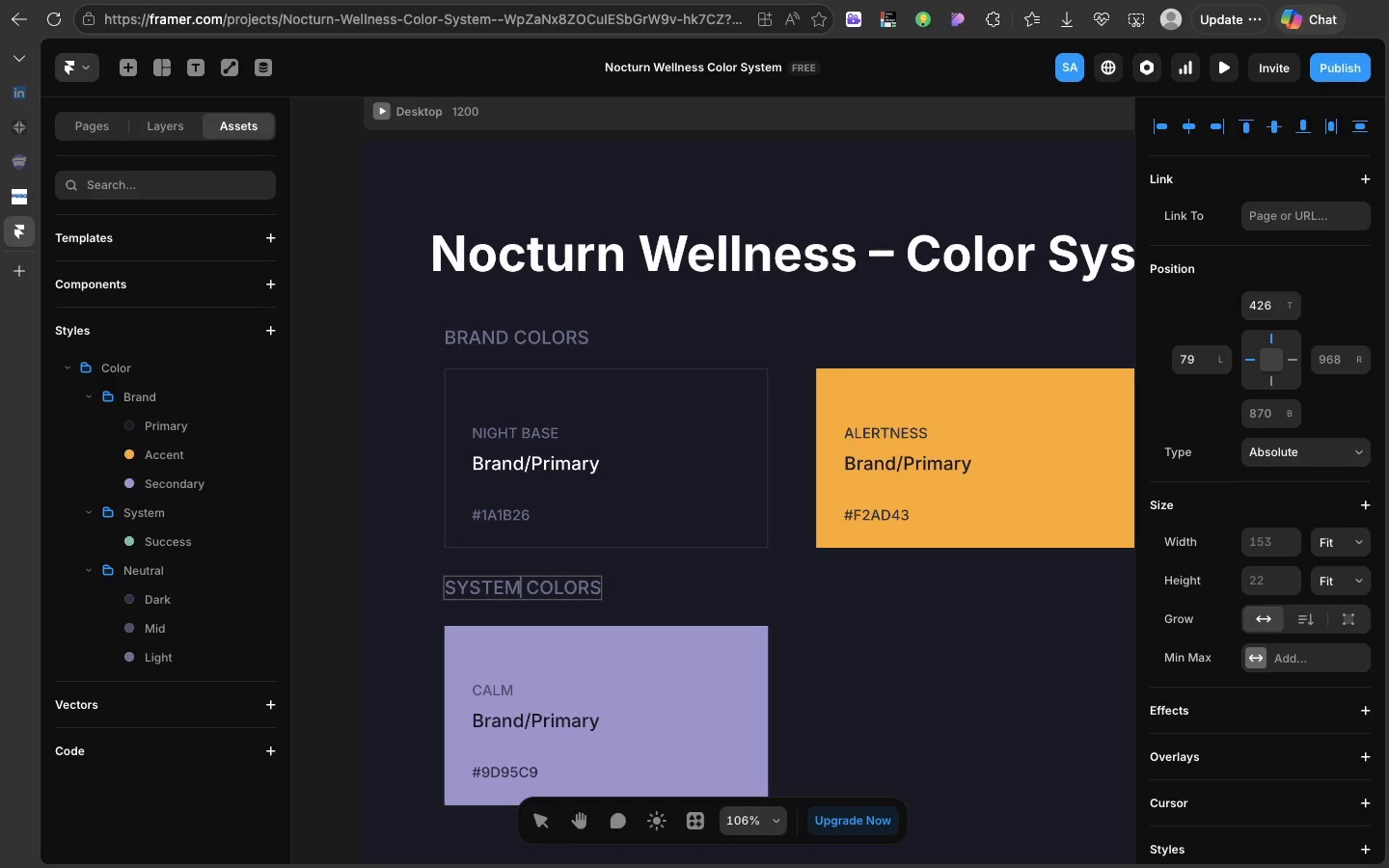 
wait(26.16)
 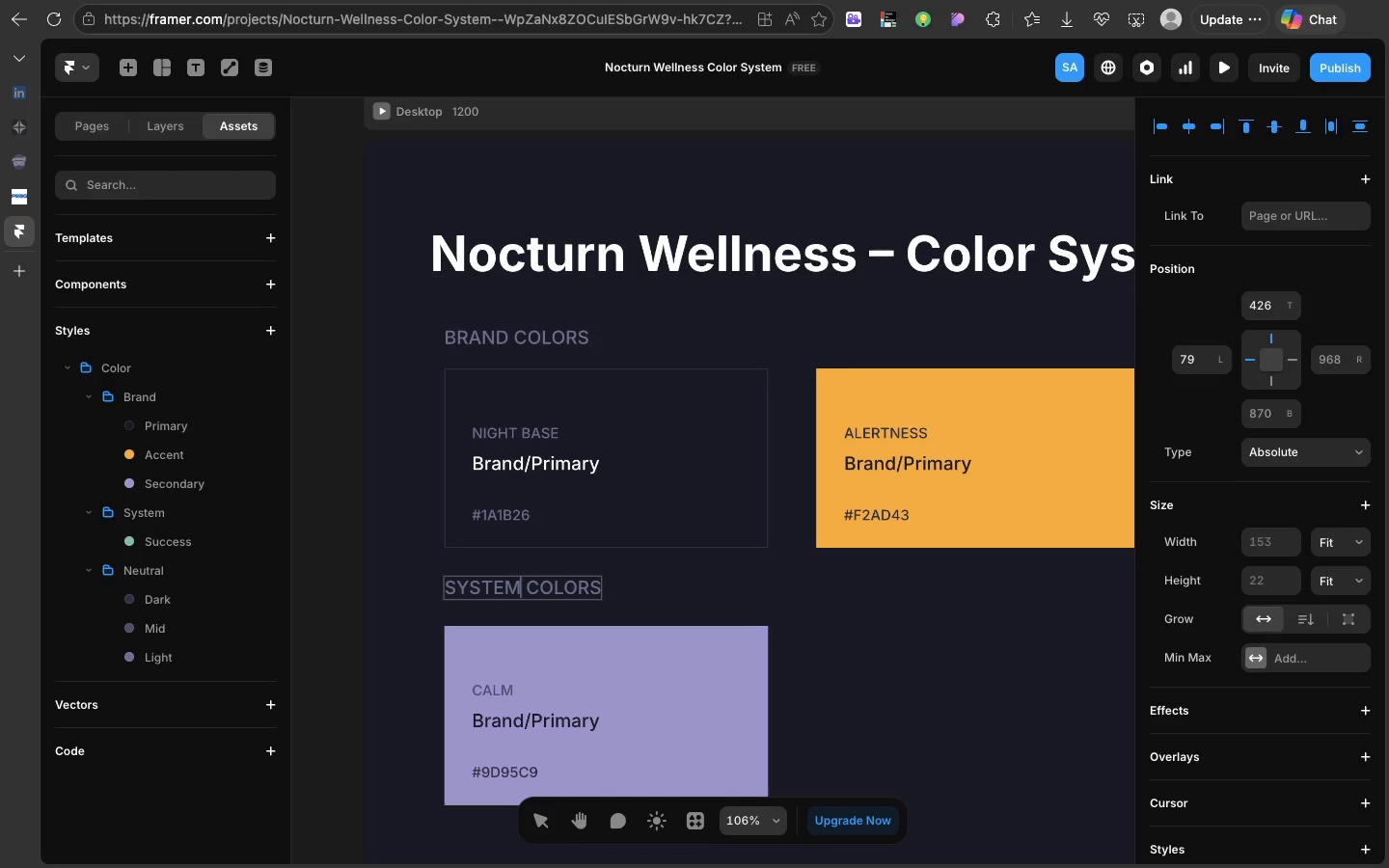 
left_click([670, 718])
 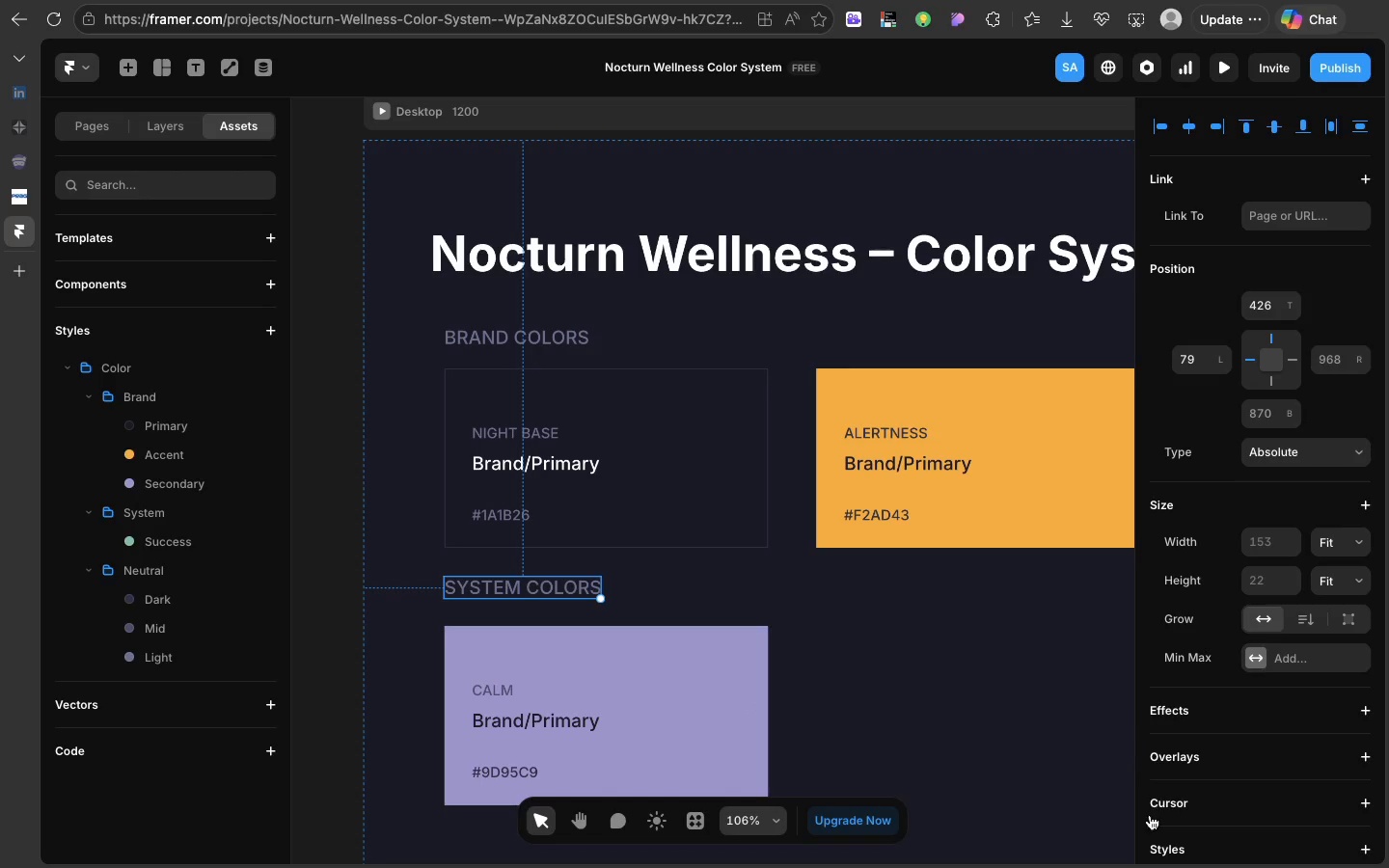 
scroll: coordinate [1225, 800], scroll_direction: down, amount: 45.0
 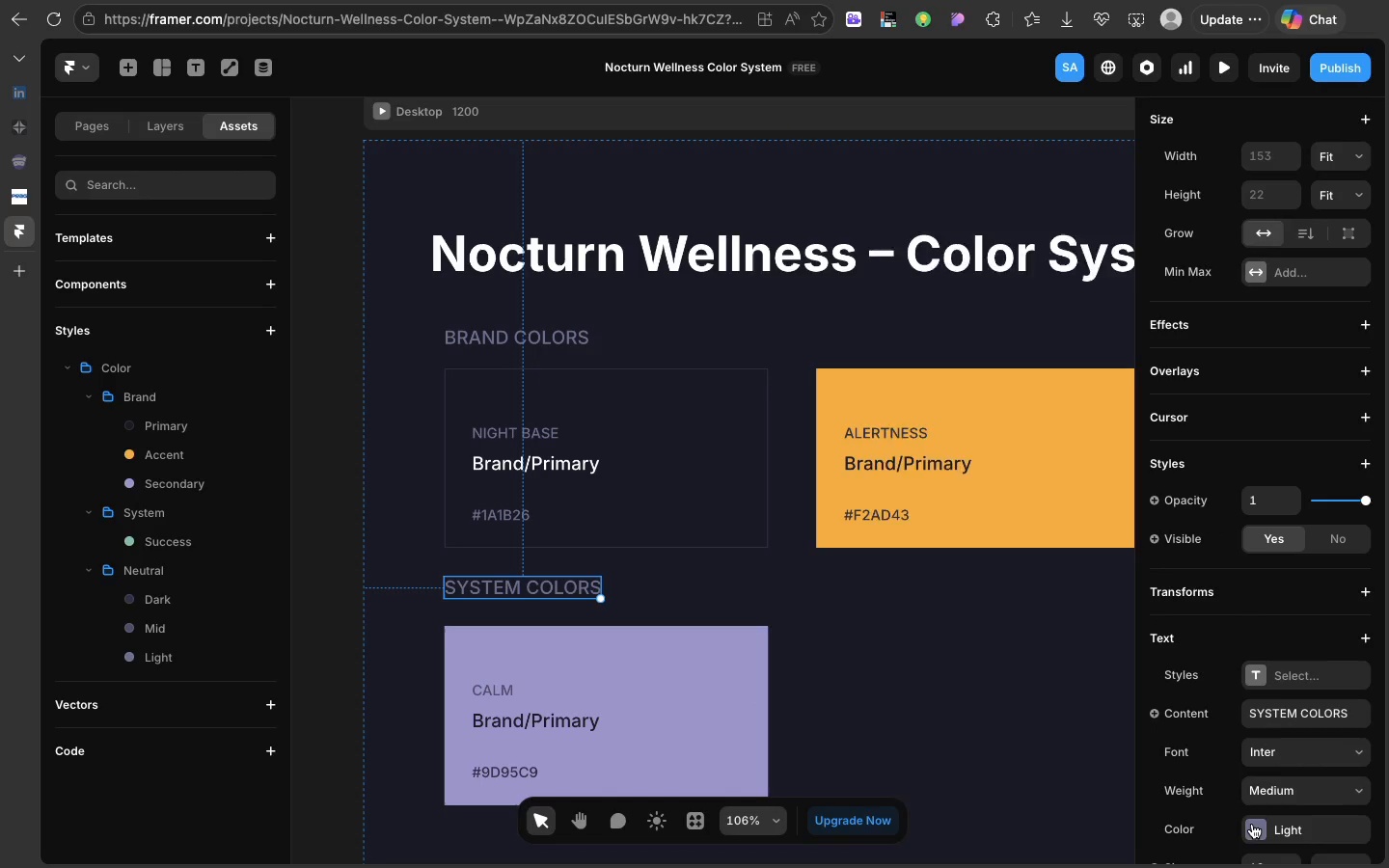 
left_click([1252, 824])
 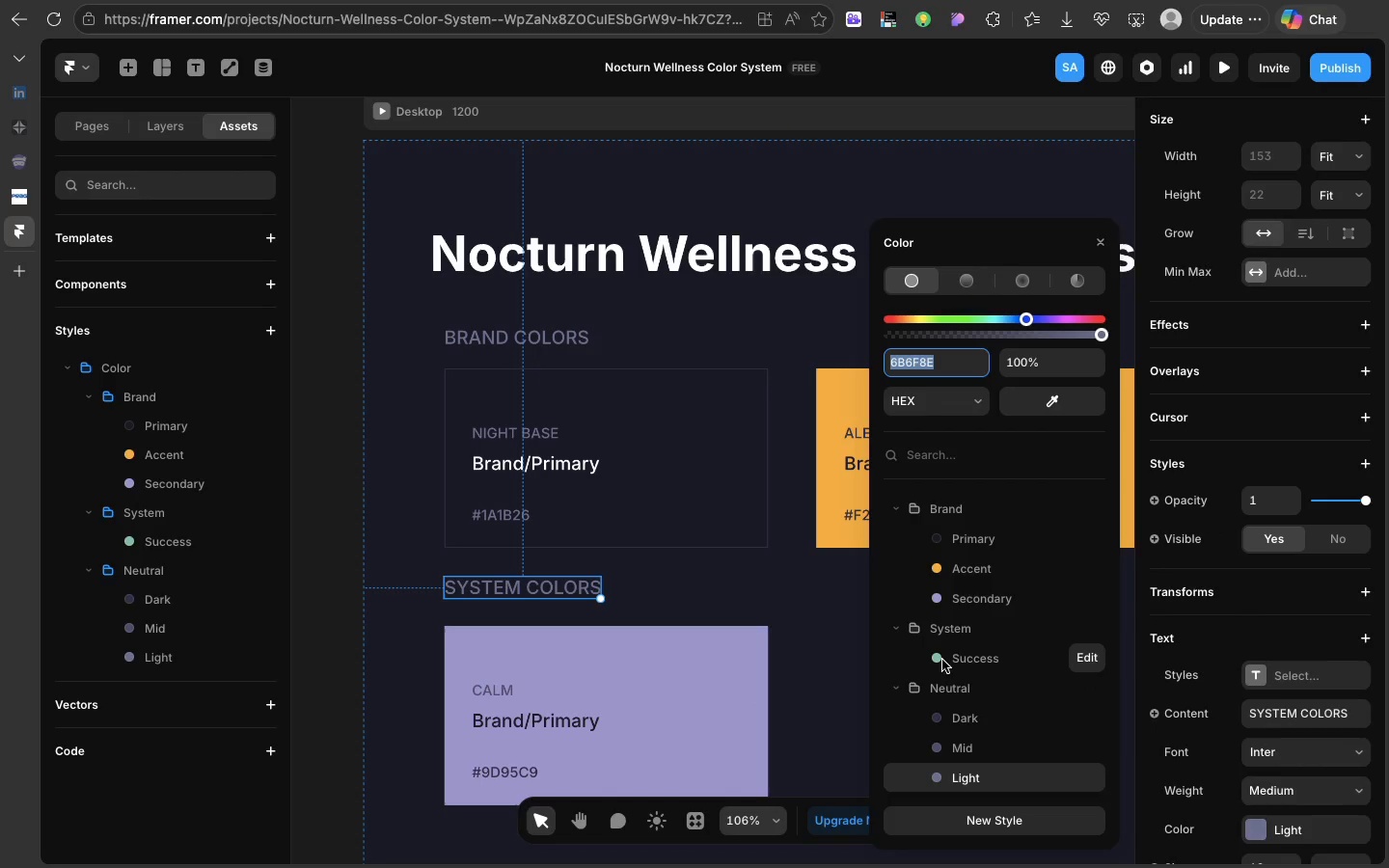 
left_click([942, 659])
 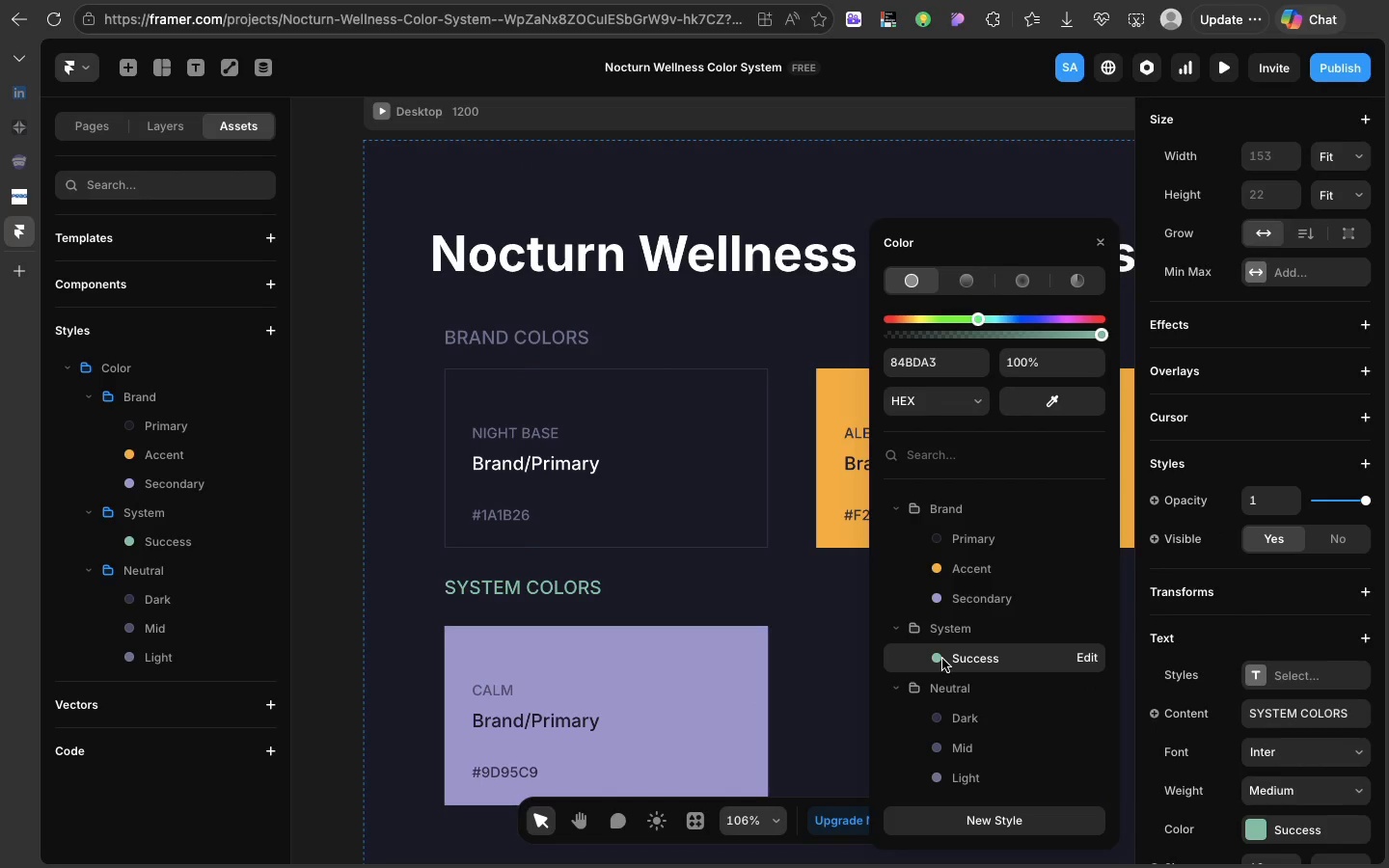 
key(Meta+Z)
 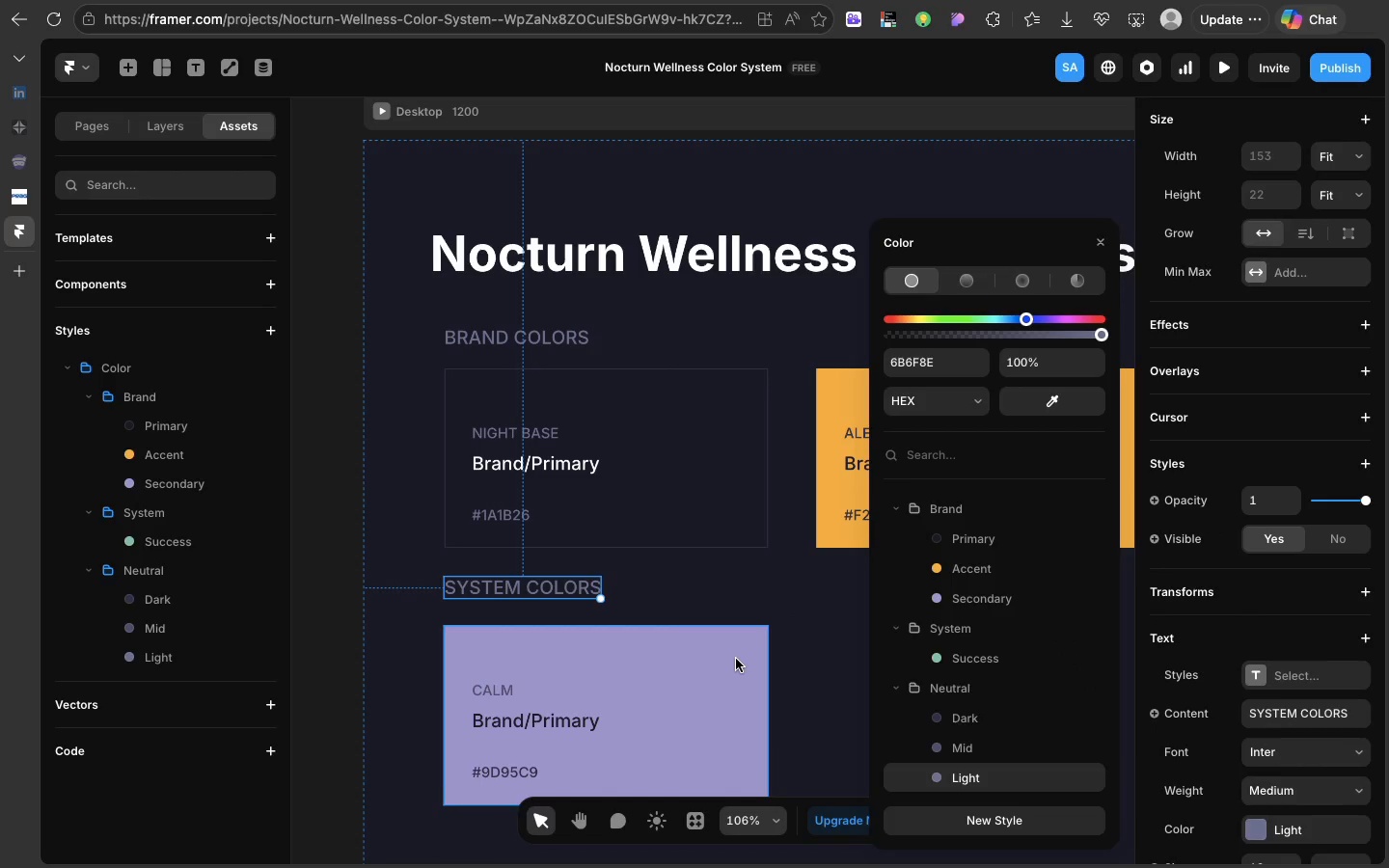 
left_click([736, 659])
 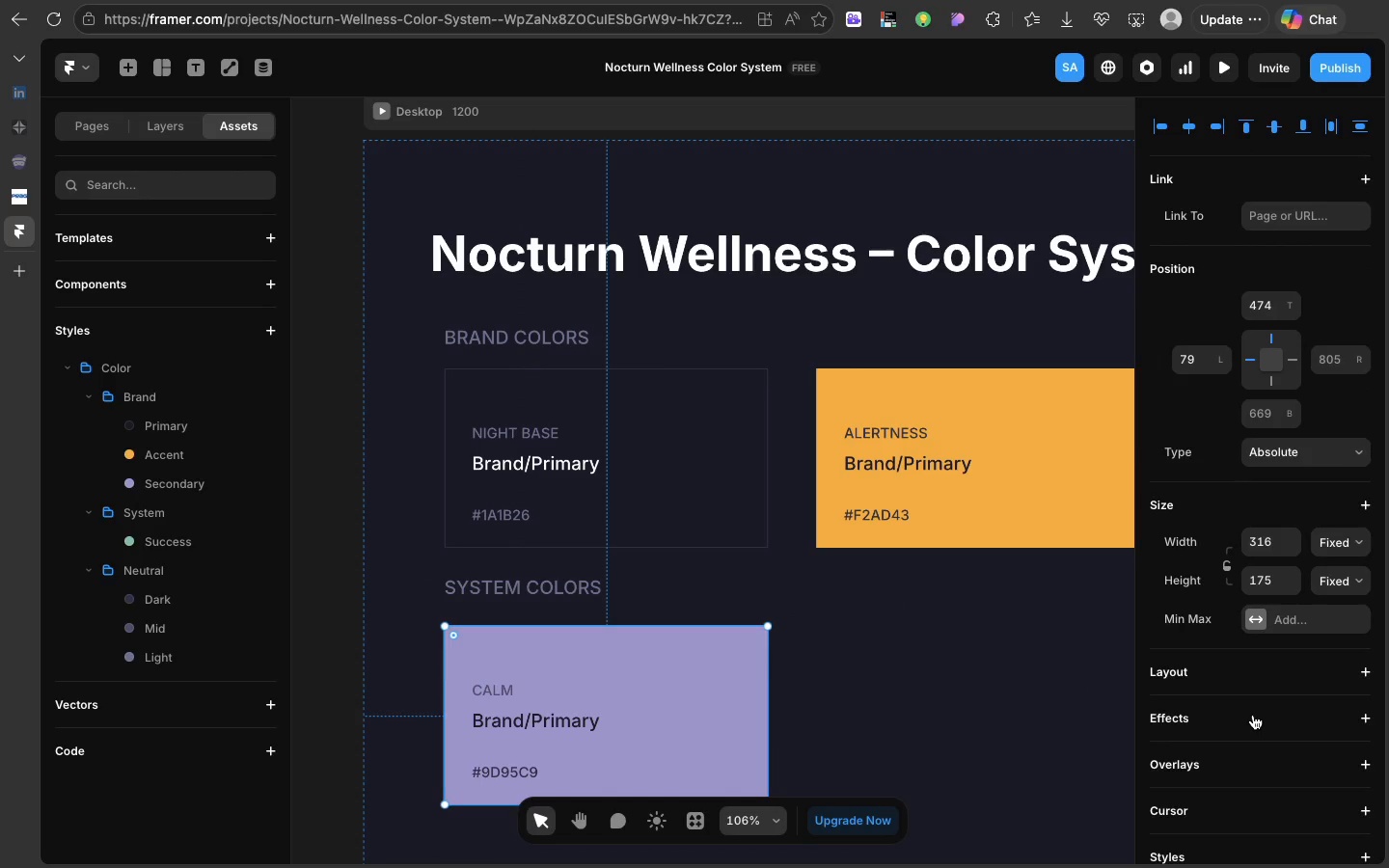 
scroll: coordinate [1253, 715], scroll_direction: down, amount: 25.0
 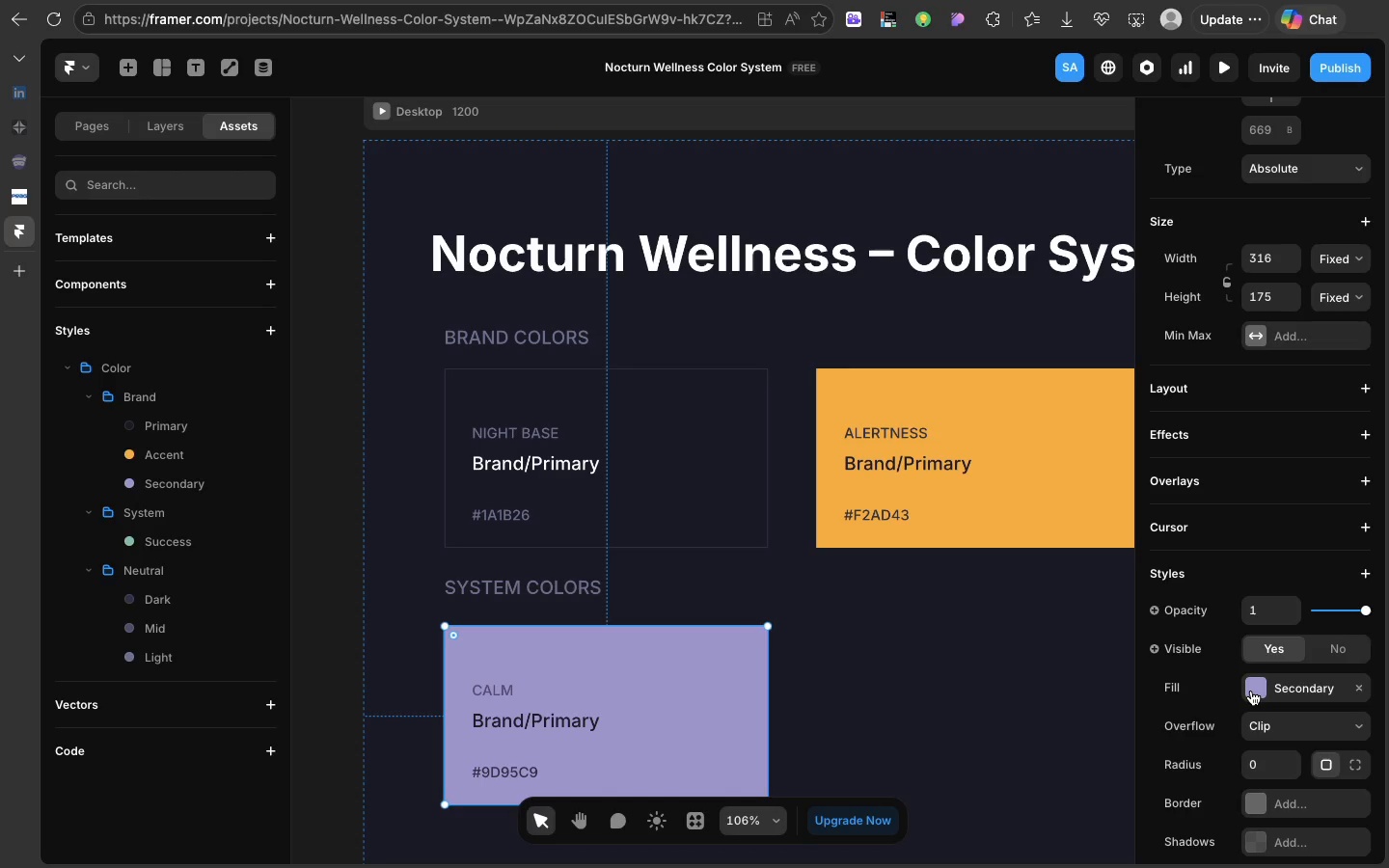 
left_click([1251, 693])
 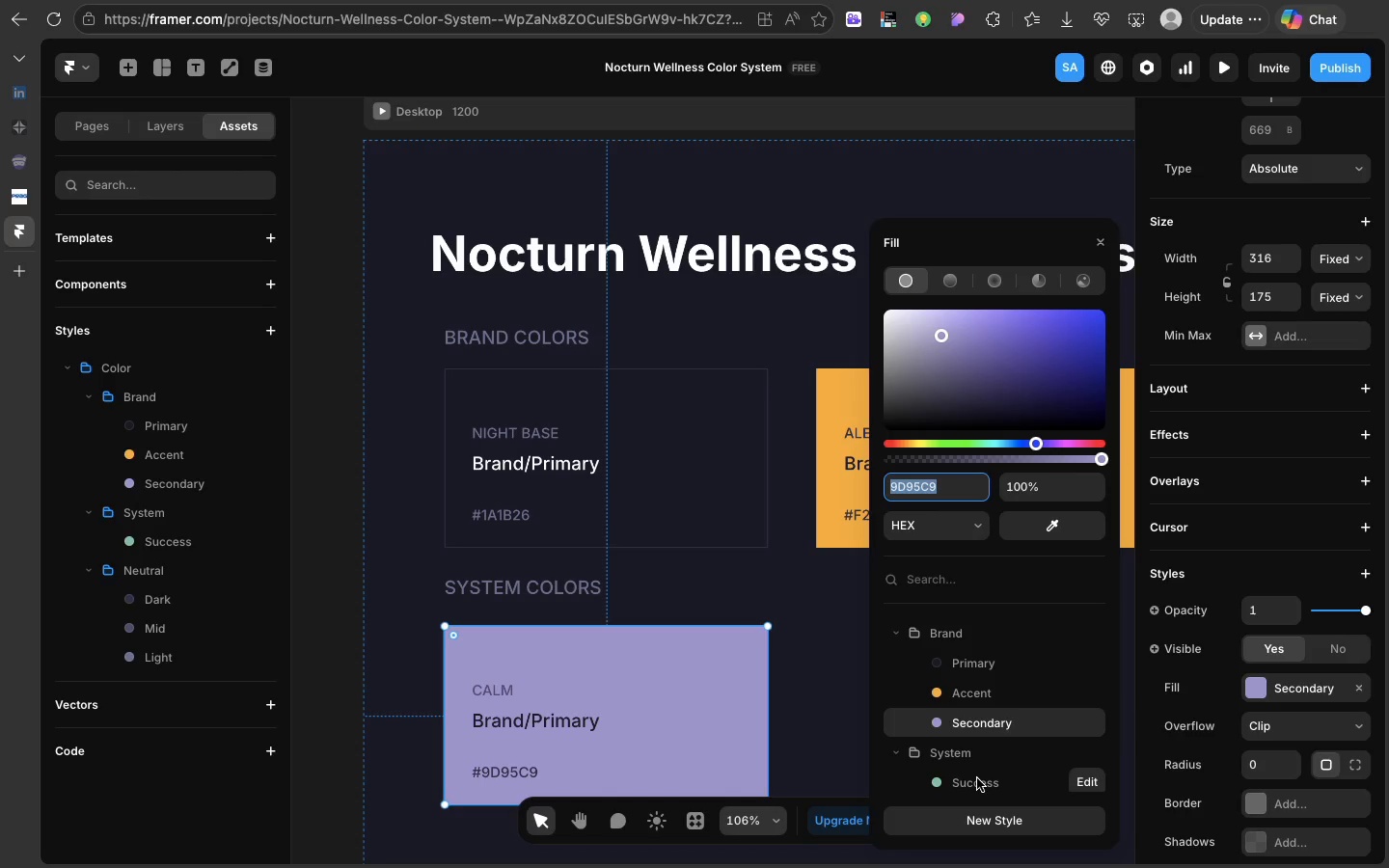 
left_click([977, 778])
 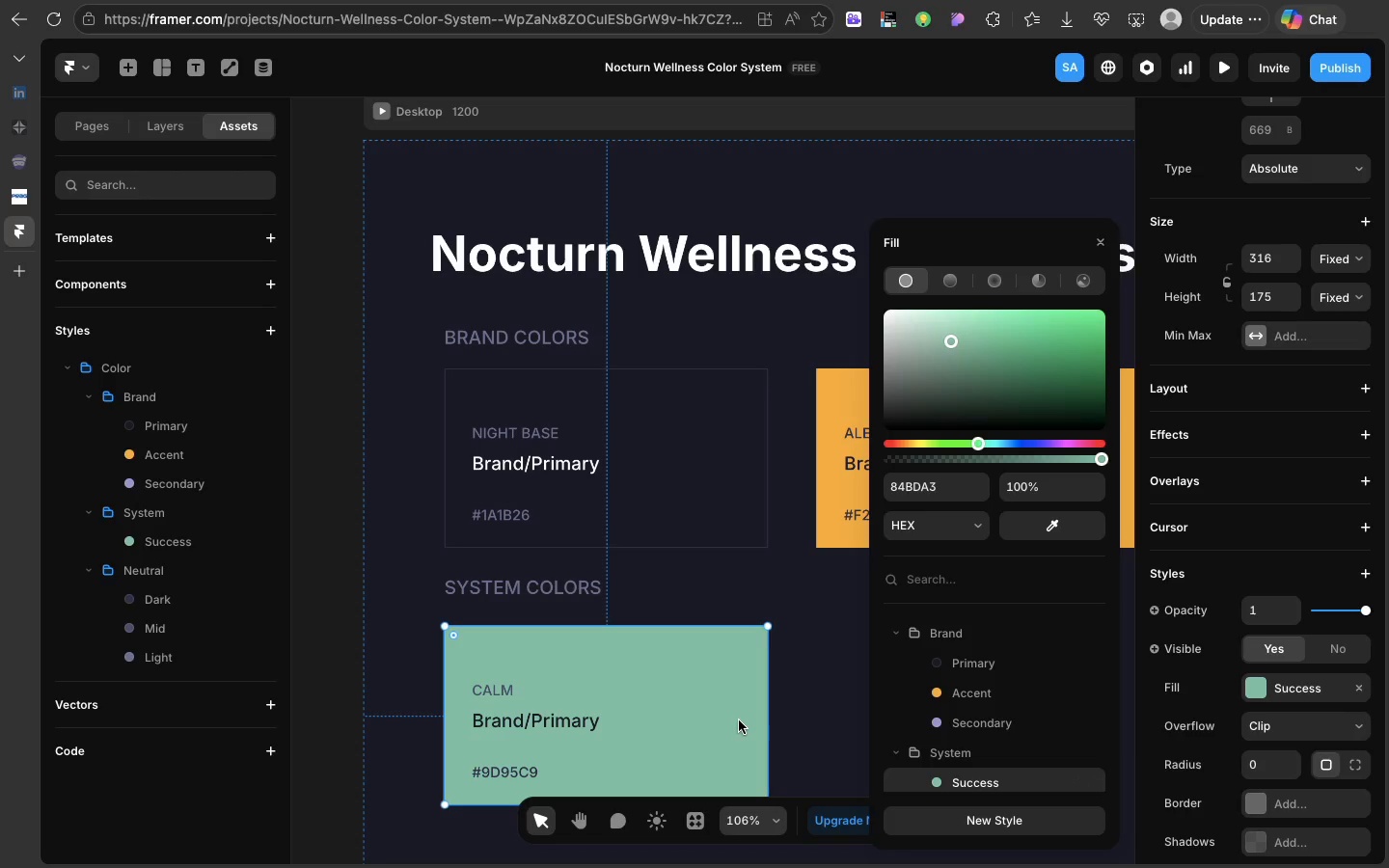 
wait(6.89)
 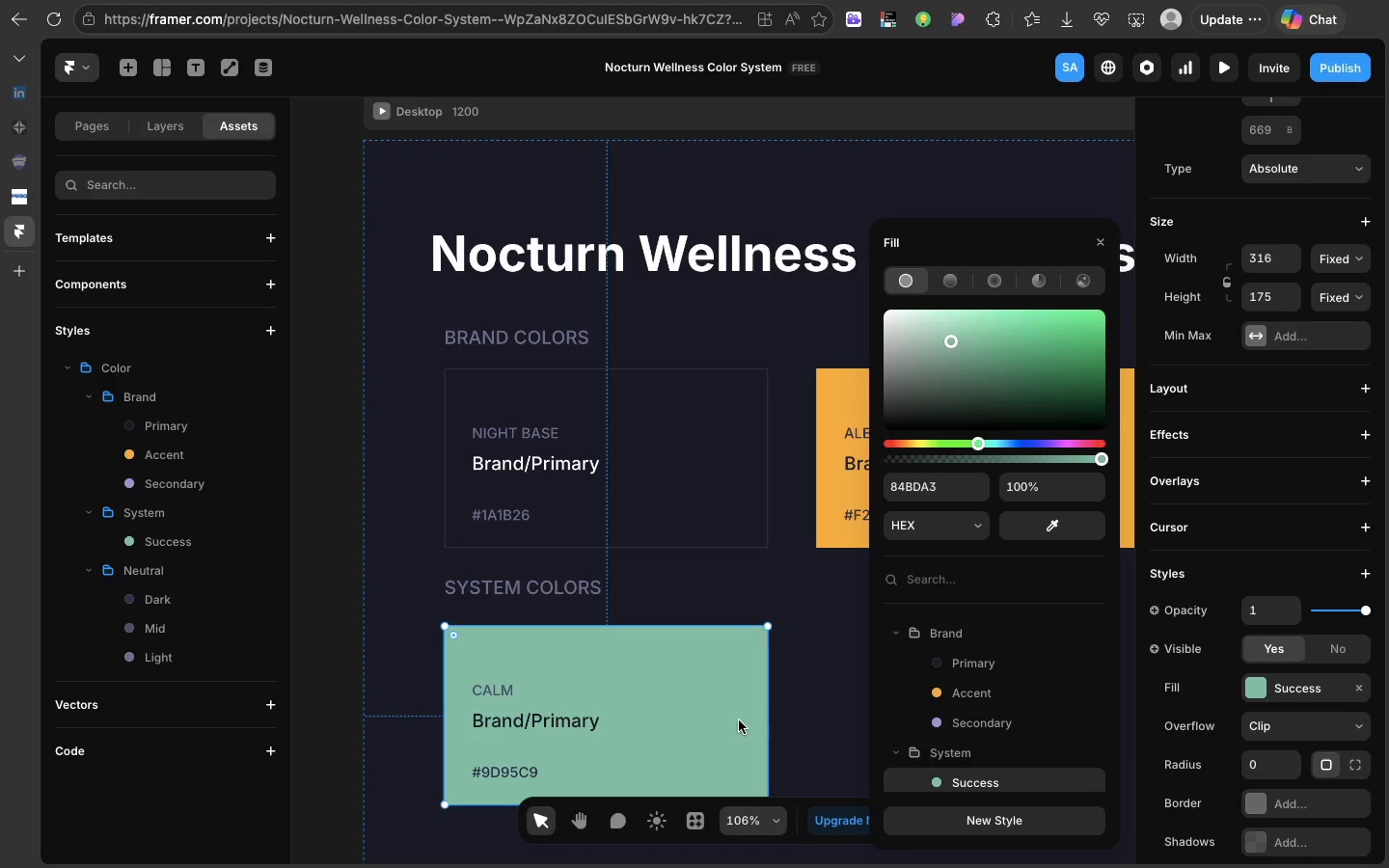 
double_click([556, 714])
 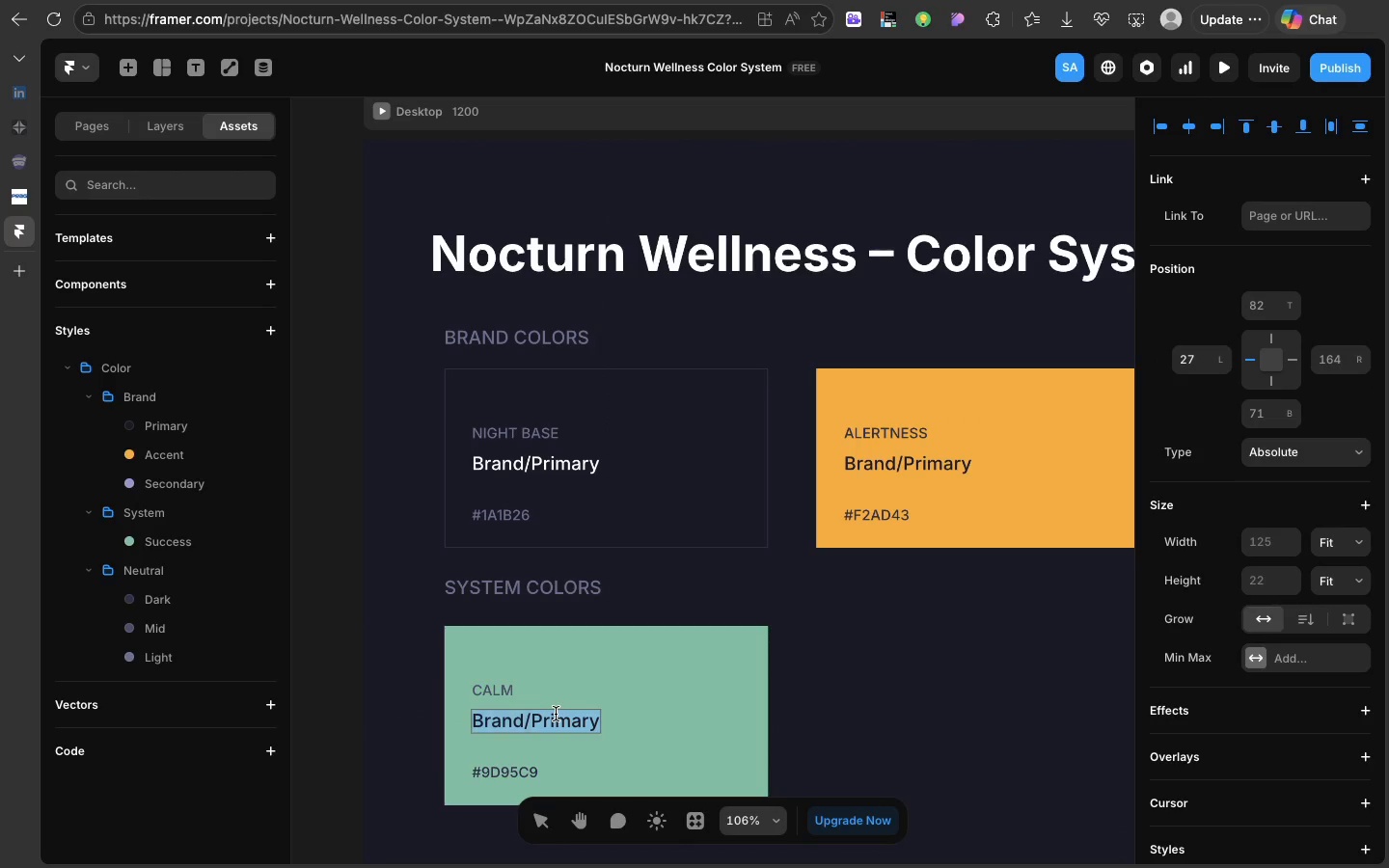 
triple_click([556, 714])
 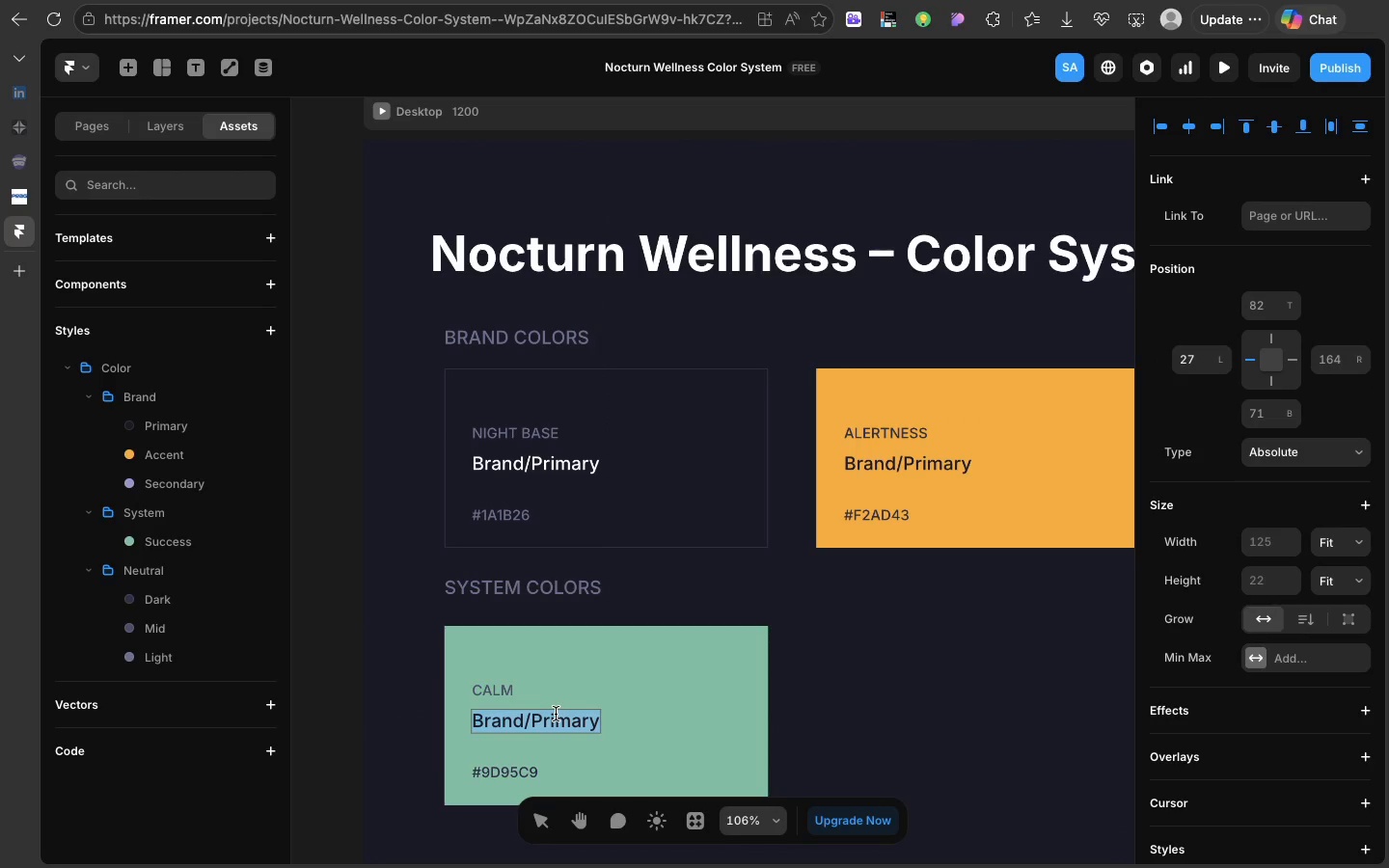 
triple_click([556, 714])
 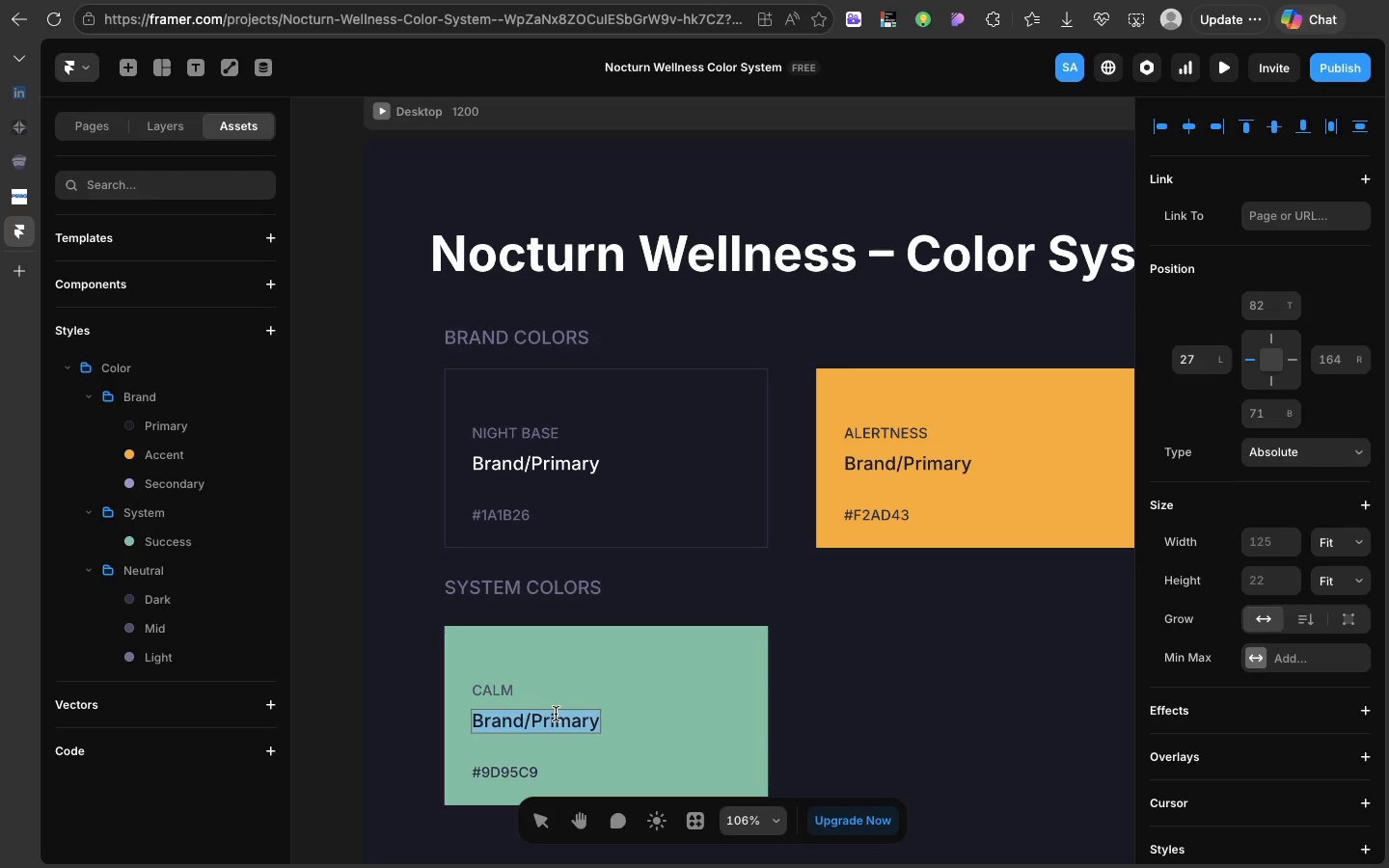 
wait(17.38)
 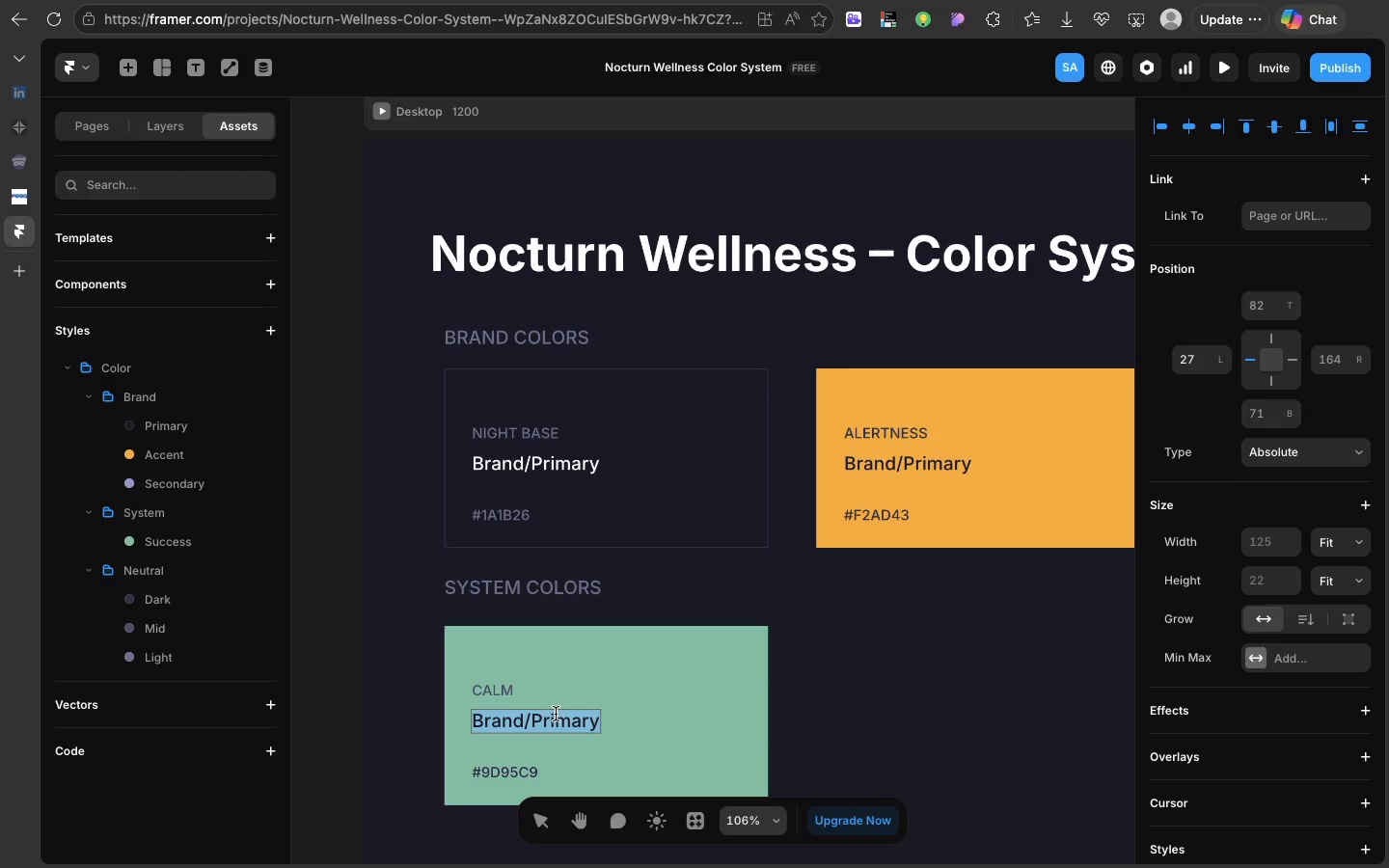 
double_click([493, 688])
 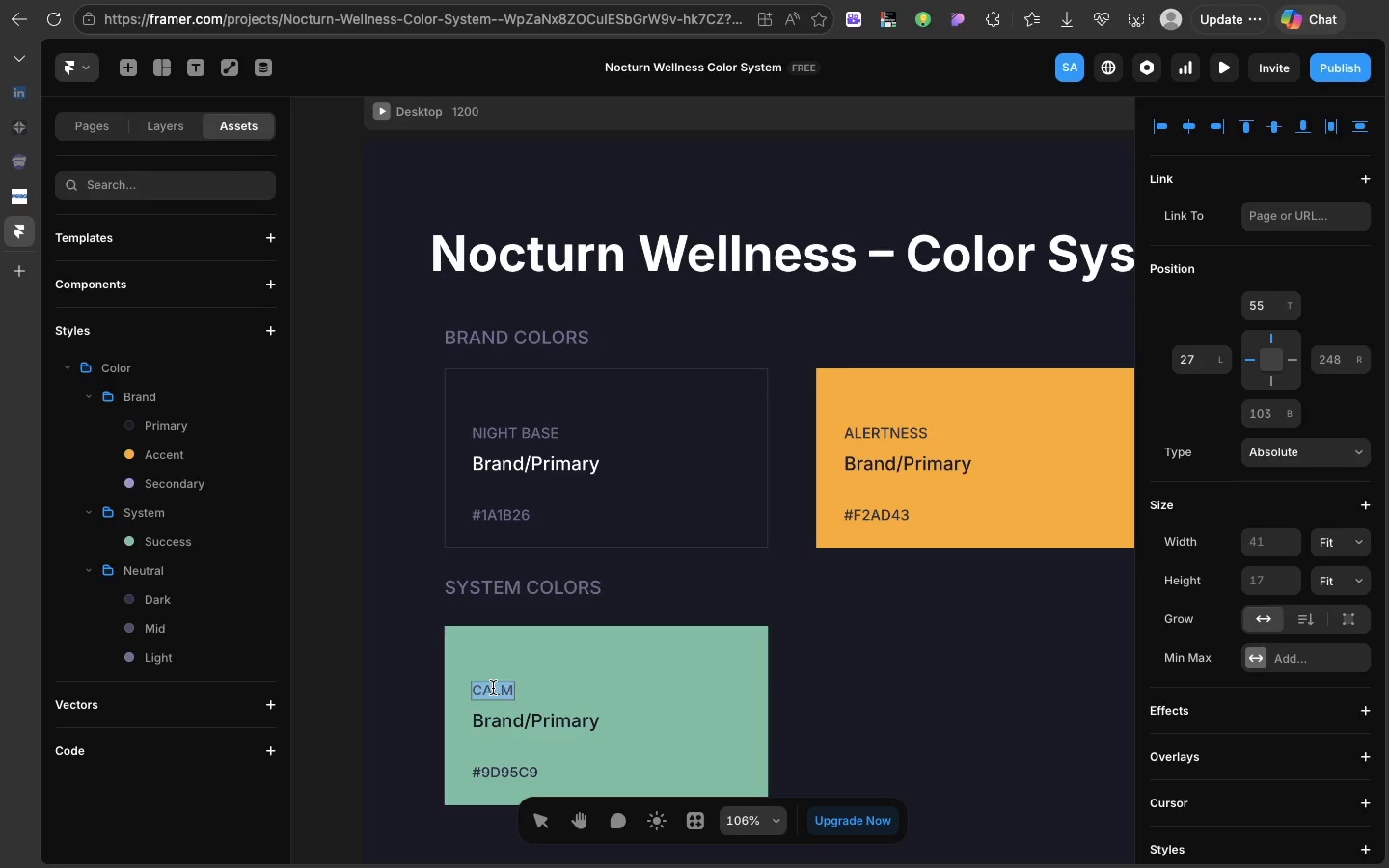 
wait(6.63)
 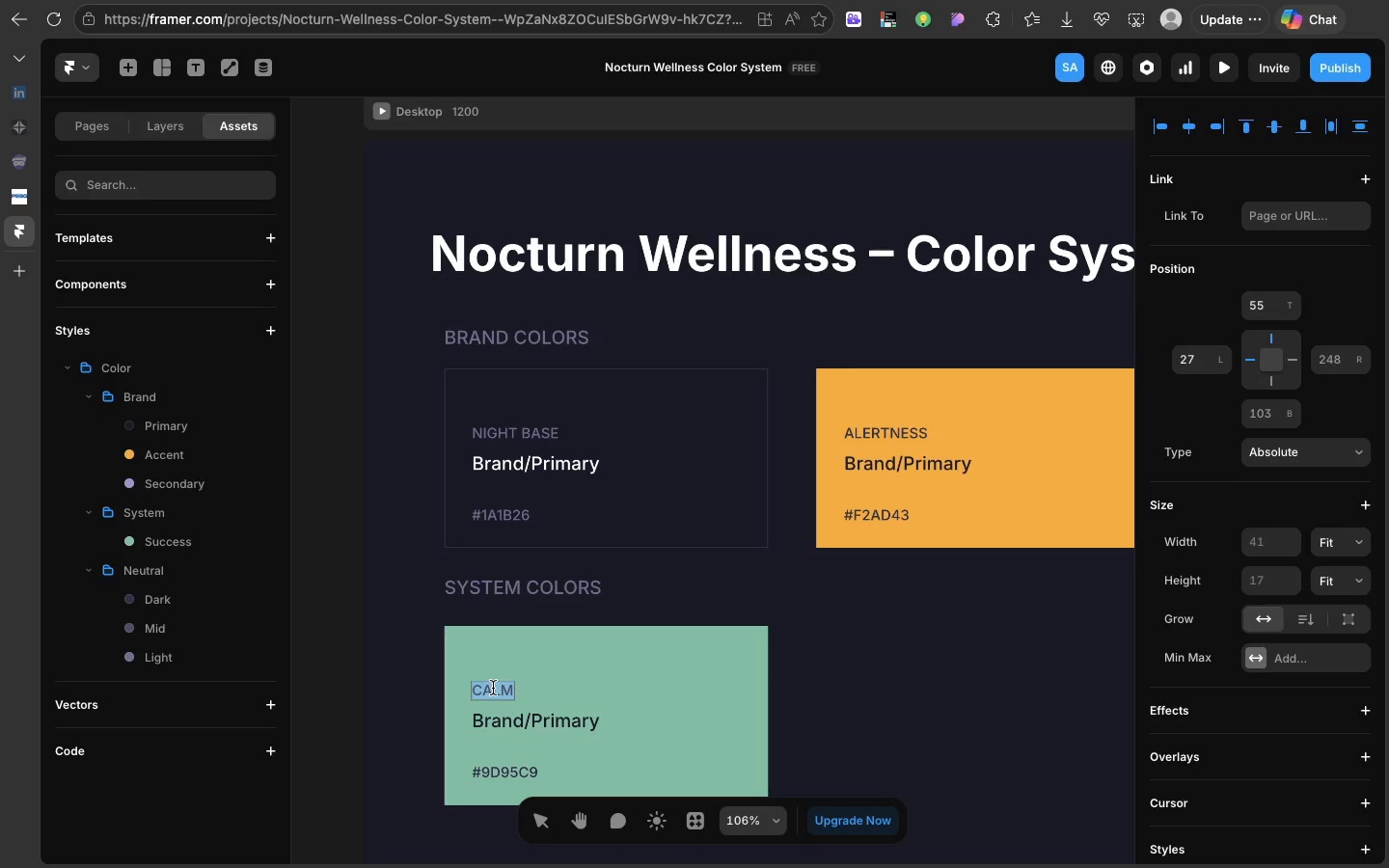 
type(HEALTH)
 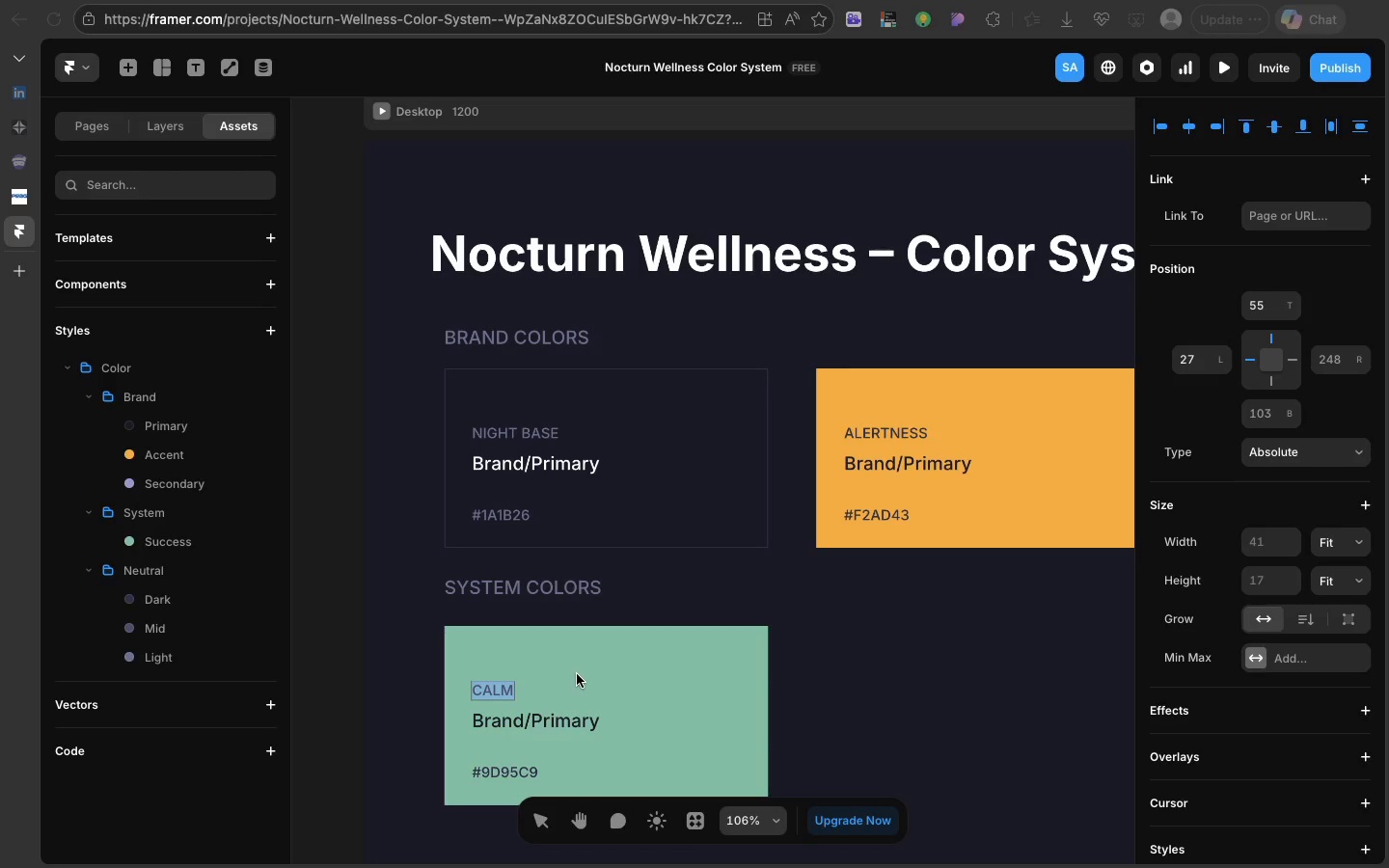 
left_click([577, 674])
 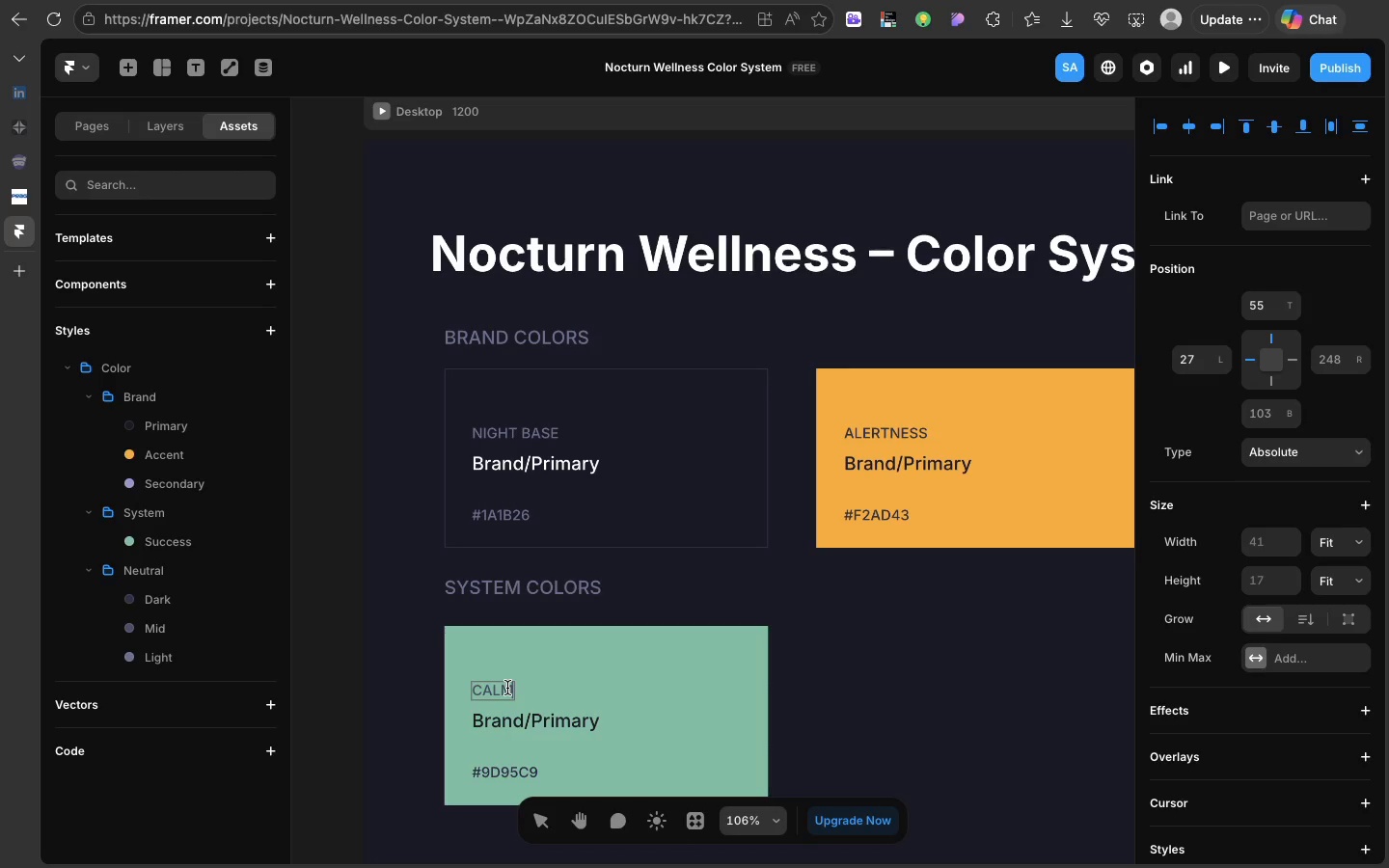 
double_click([507, 688])
 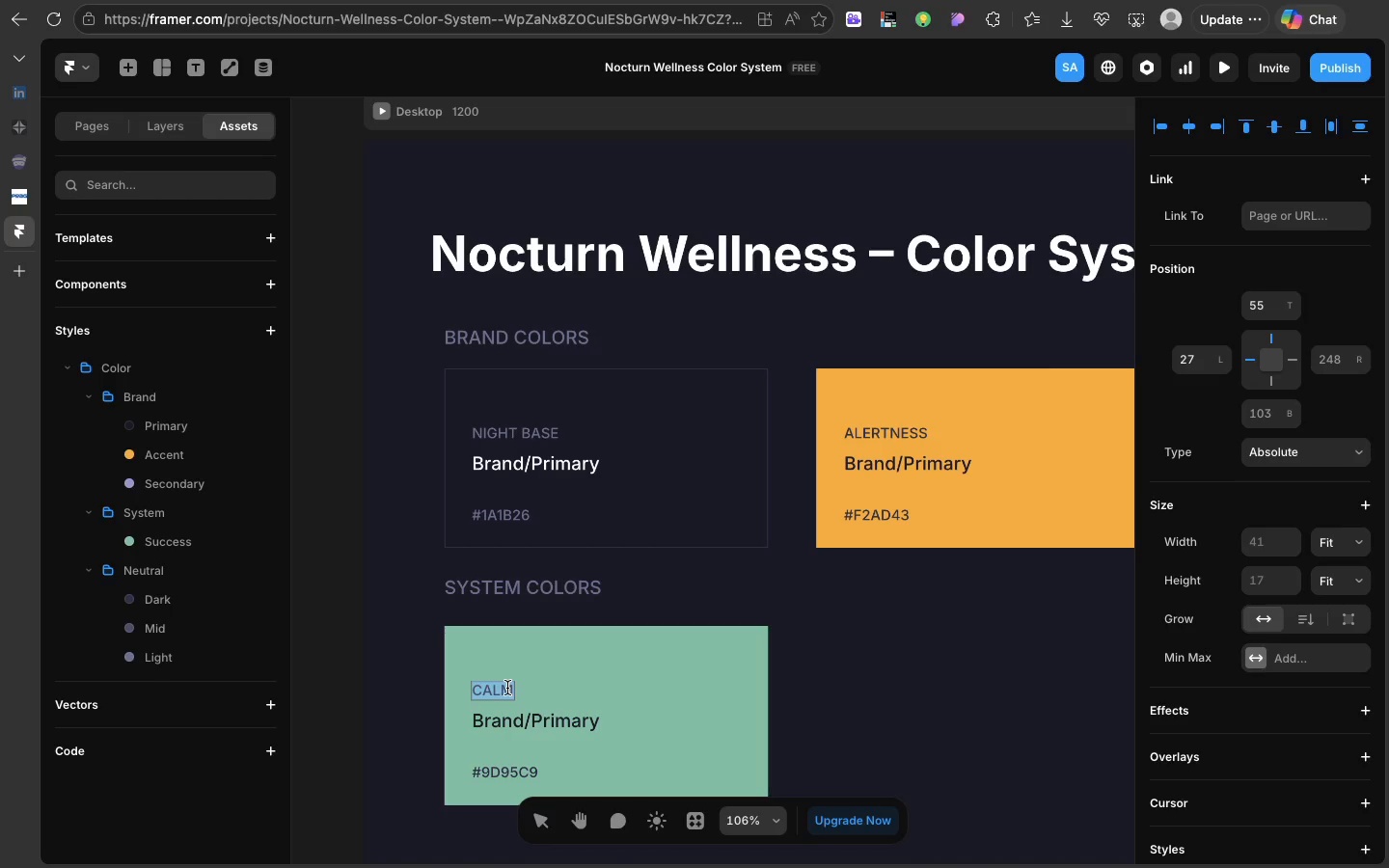 
type(HEALTH)
 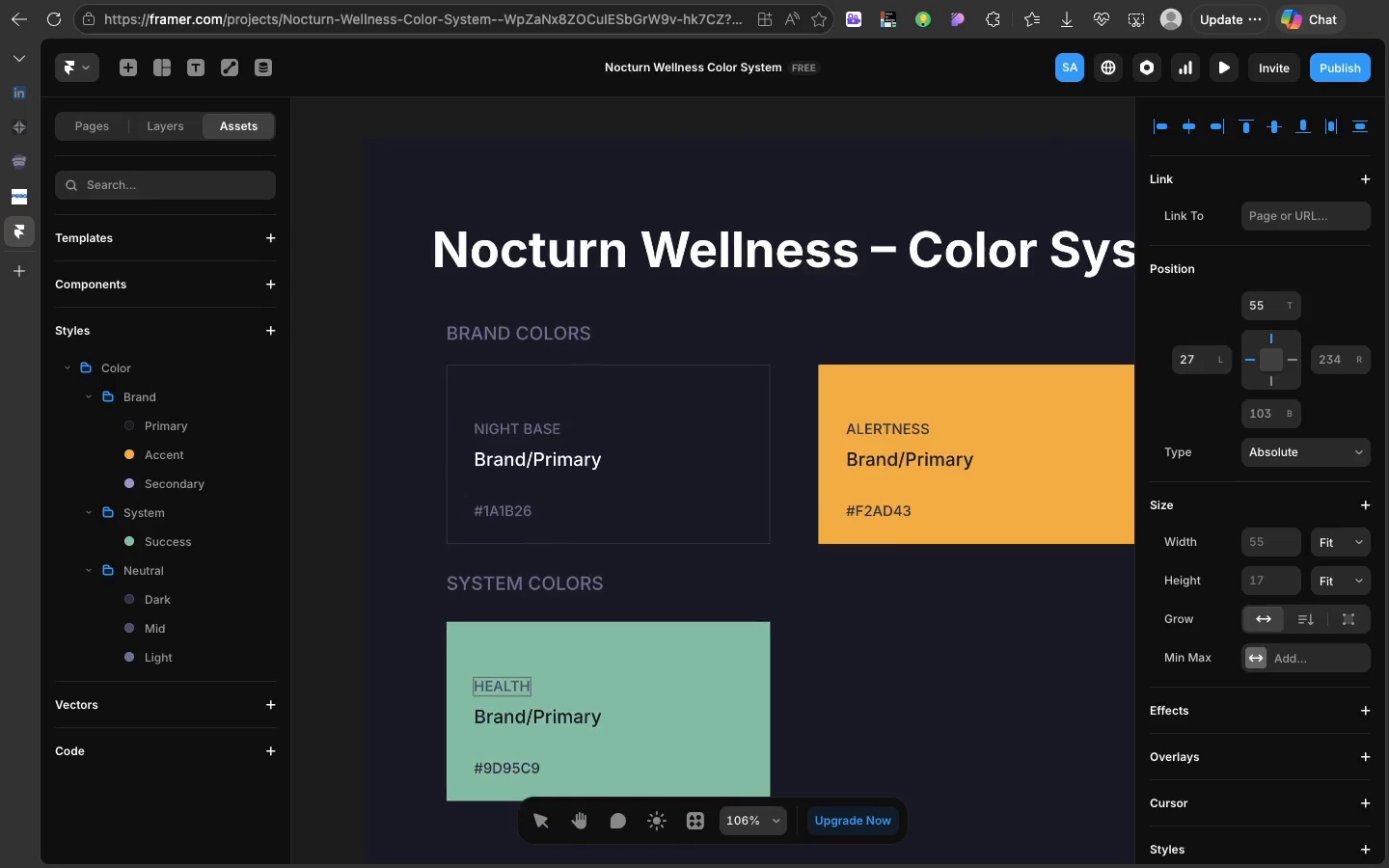 
scroll: coordinate [507, 688], scroll_direction: down, amount: 8.0
 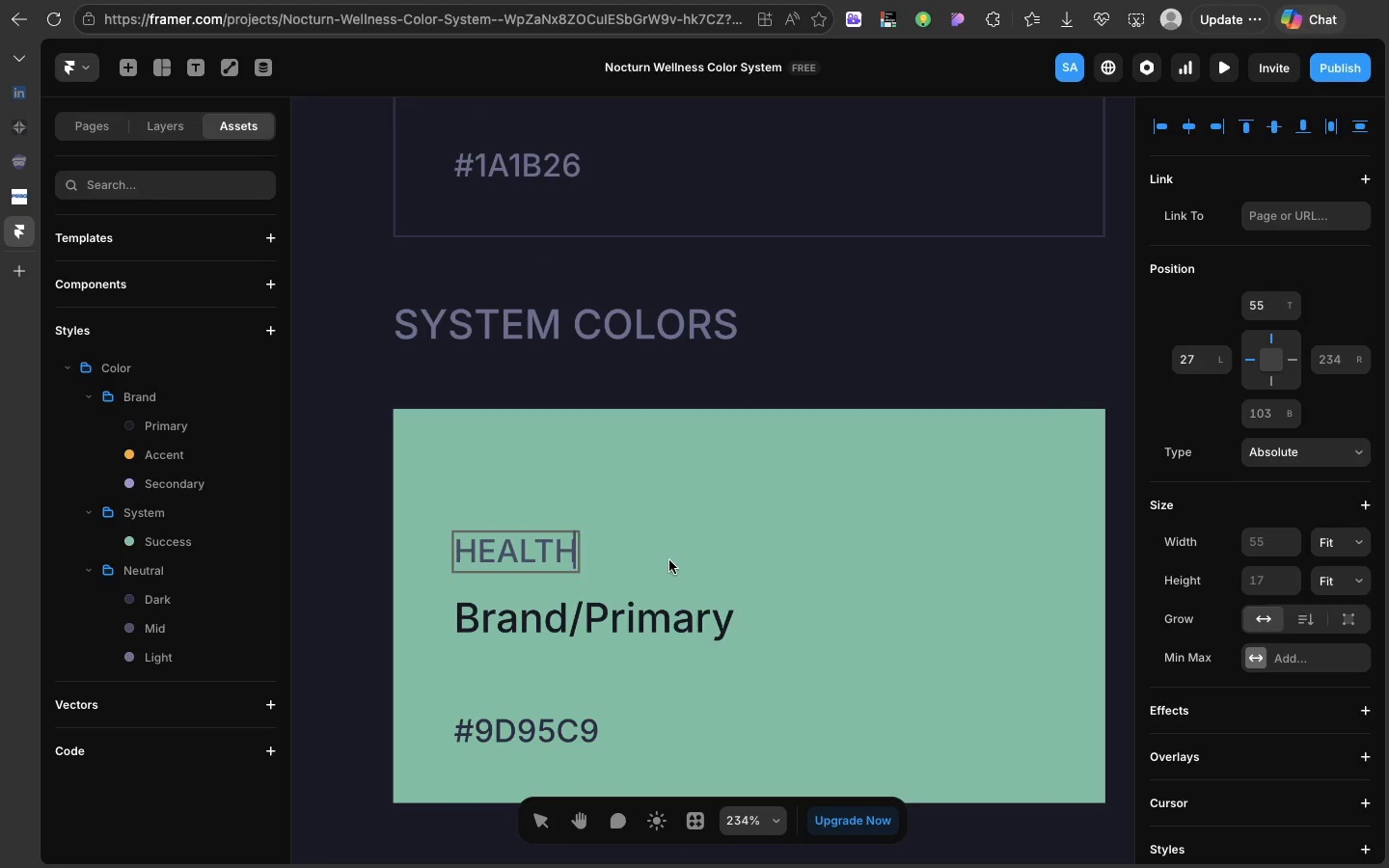 
left_click([676, 558])
 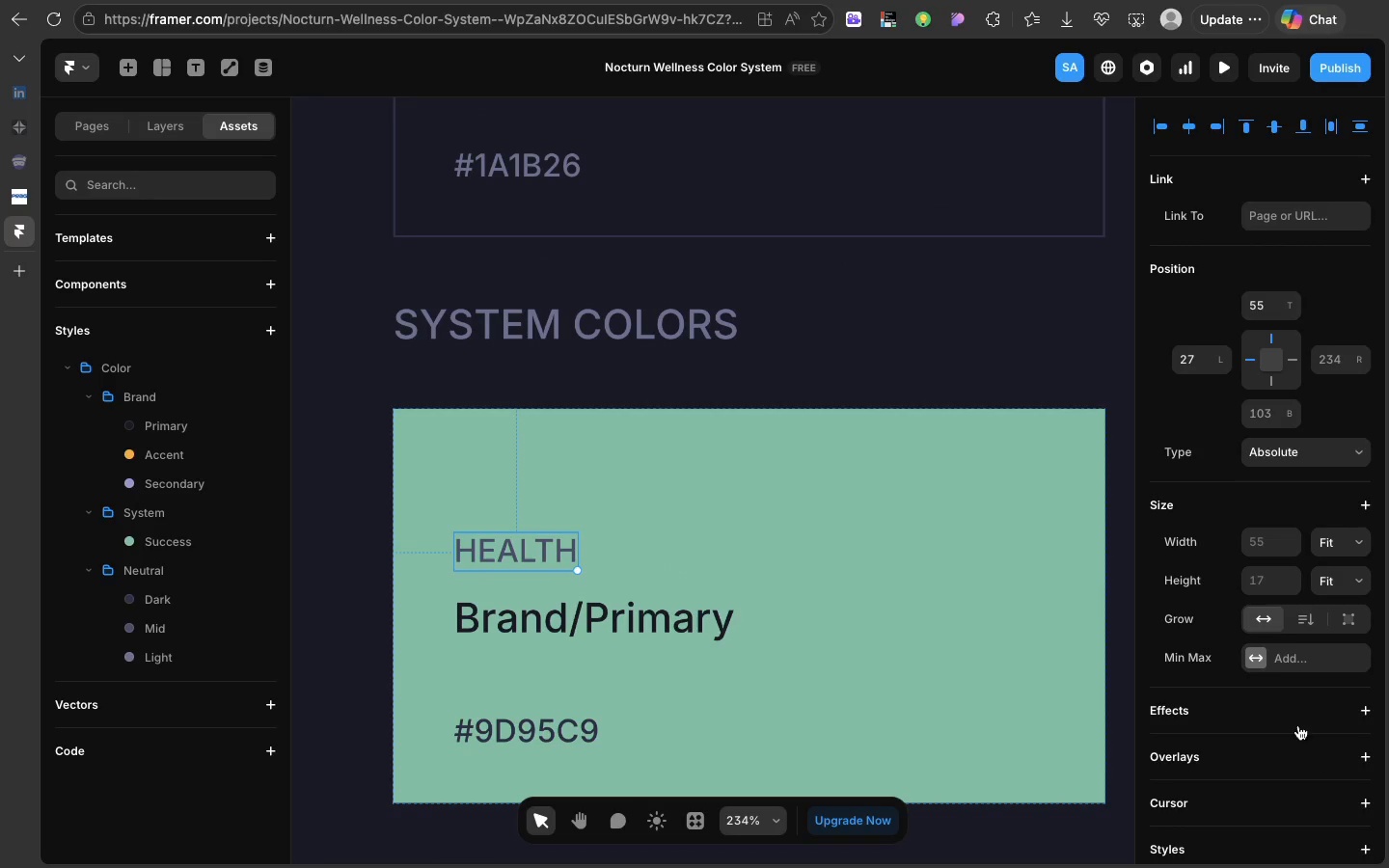 
scroll: coordinate [1260, 830], scroll_direction: down, amount: 56.0
 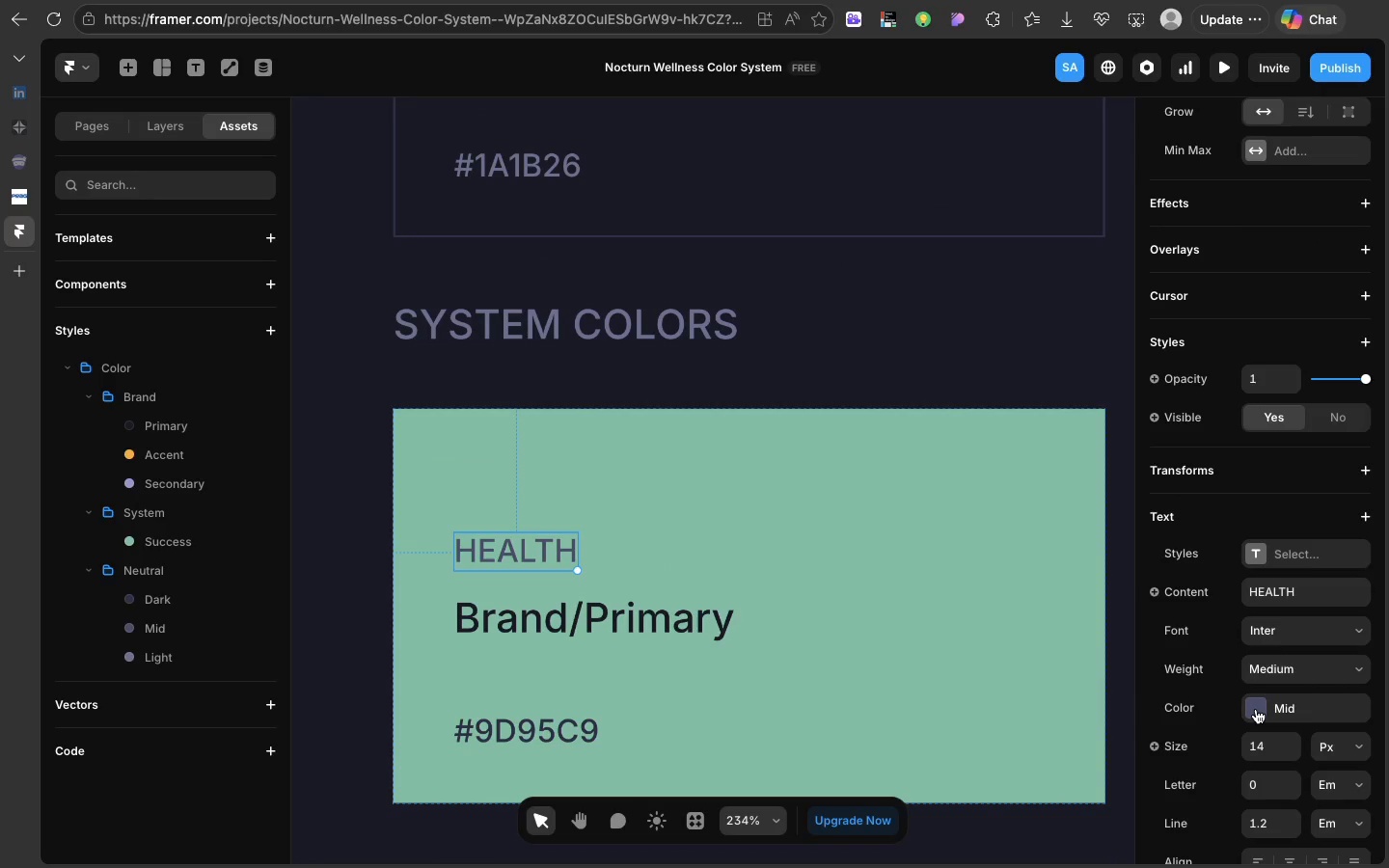 
left_click([1256, 709])
 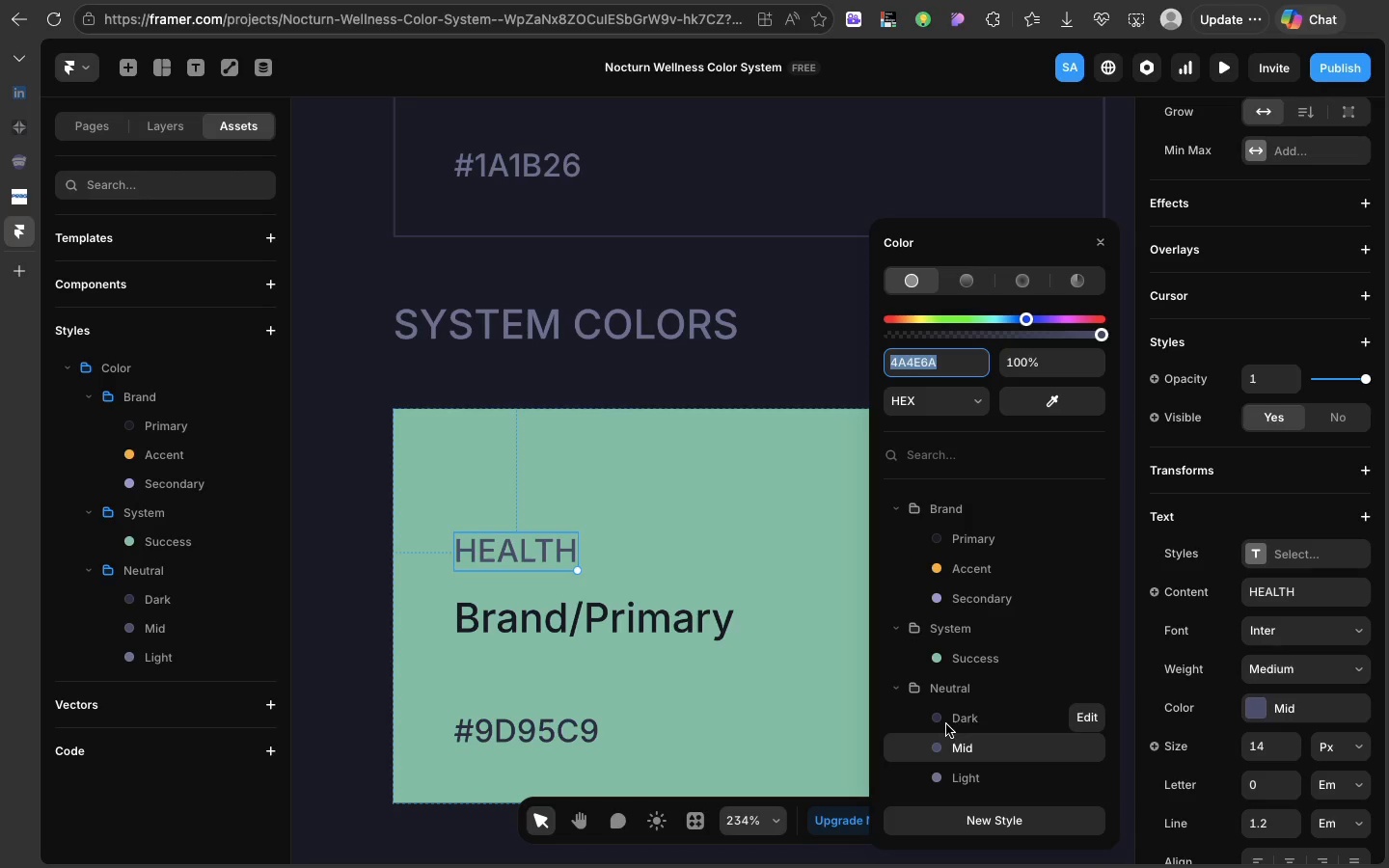 
left_click([946, 724])
 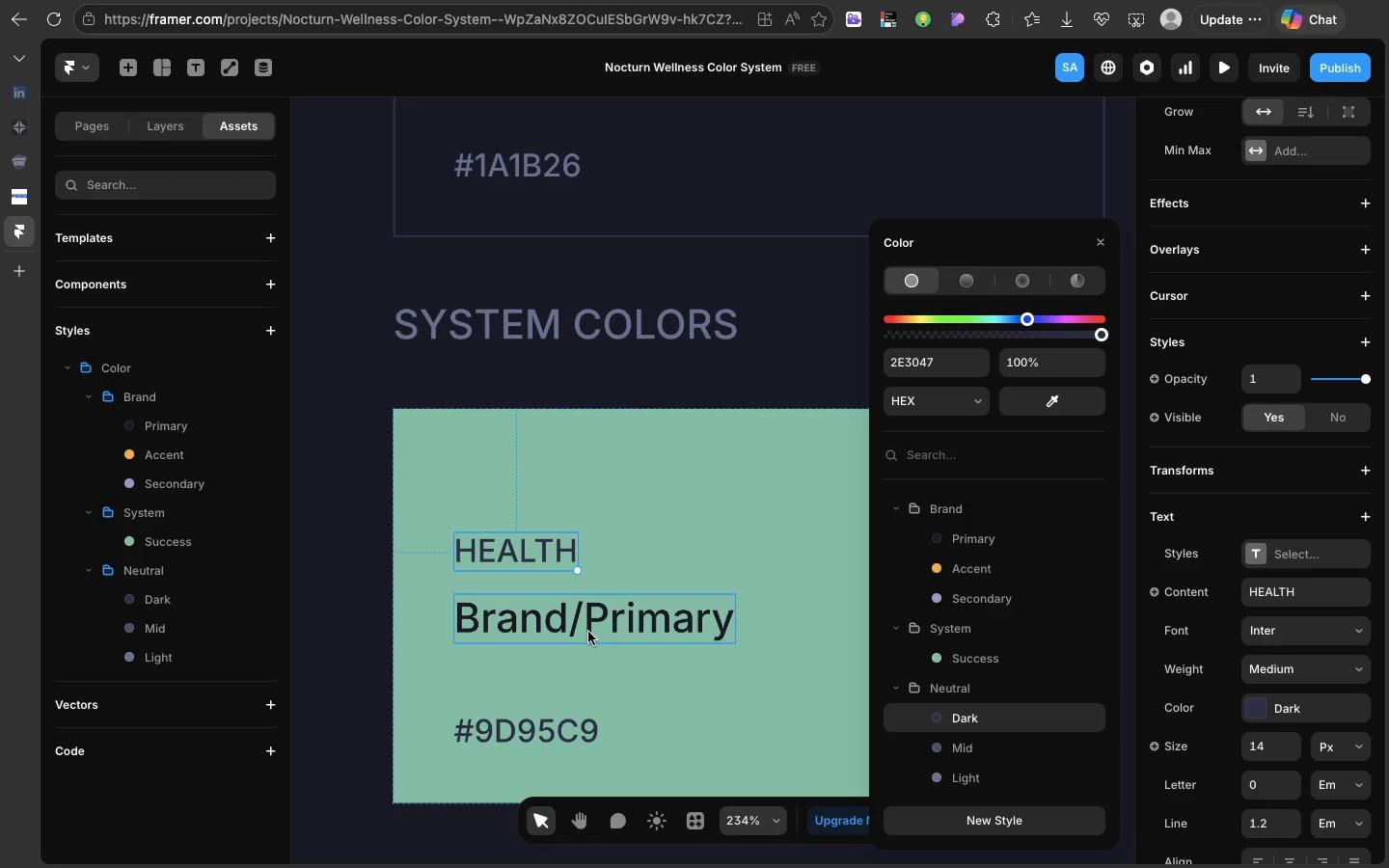 
scroll: coordinate [588, 632], scroll_direction: up, amount: 7.0
 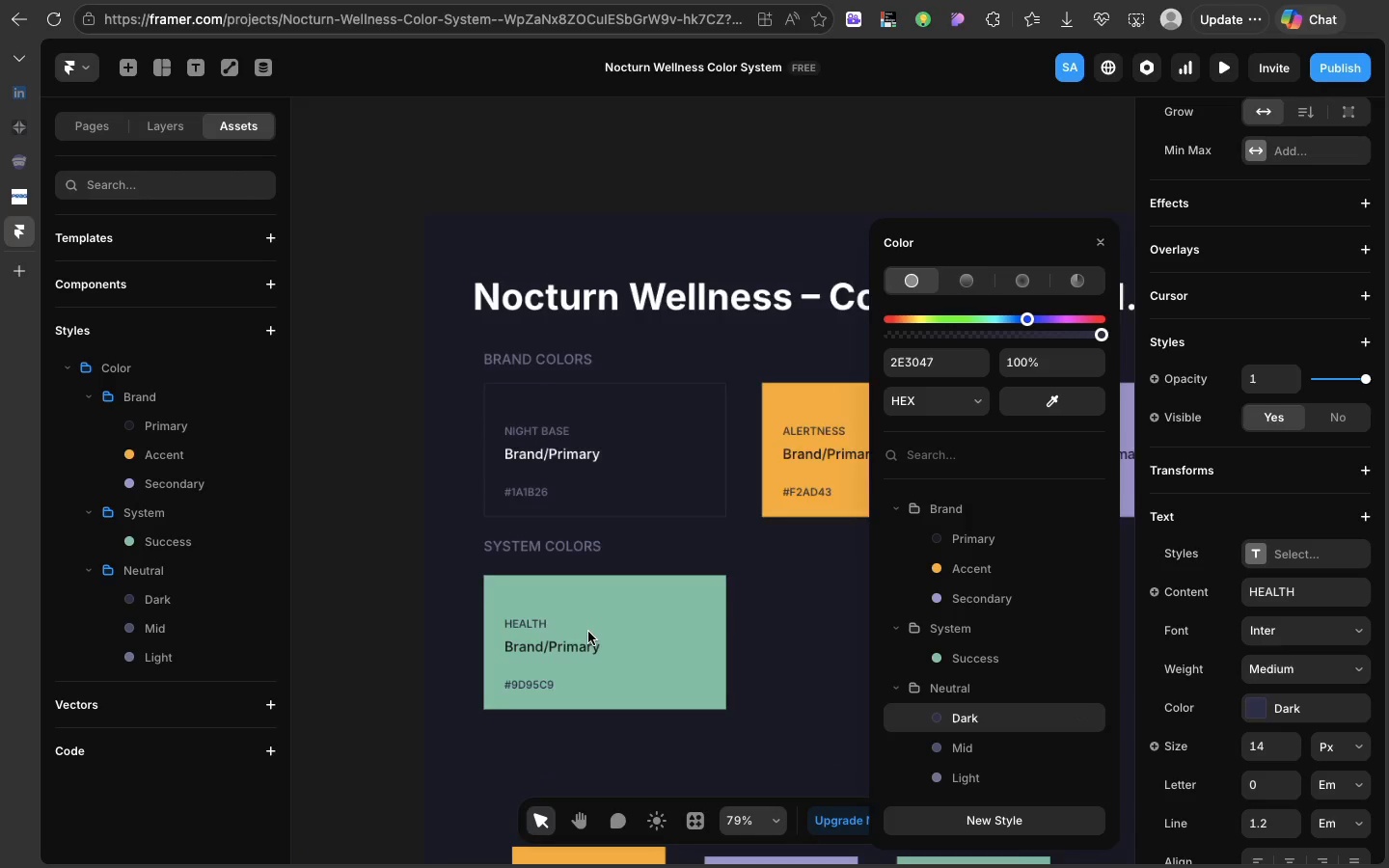 
scroll: coordinate [588, 632], scroll_direction: down, amount: 24.0
 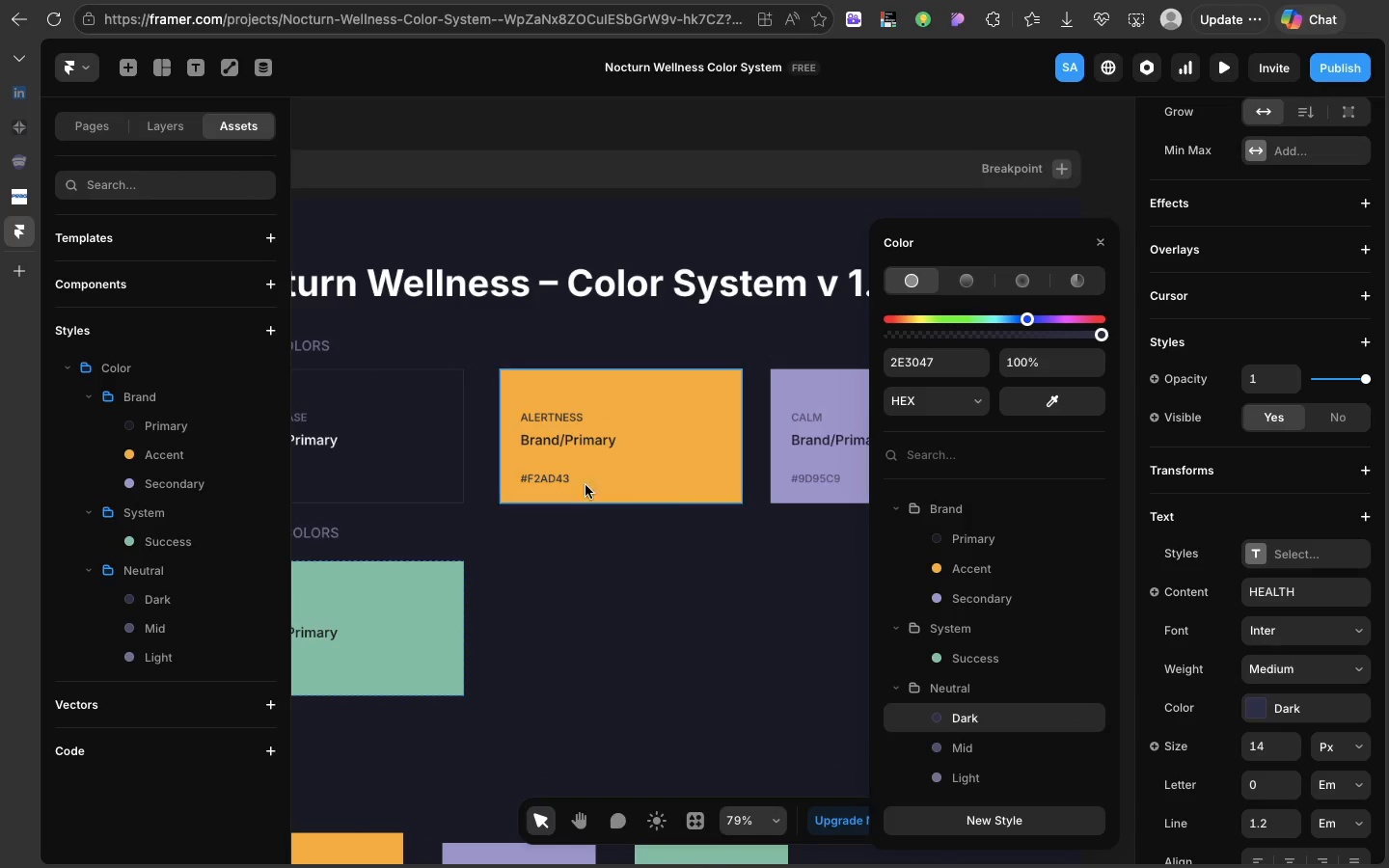 
left_click([582, 430])
 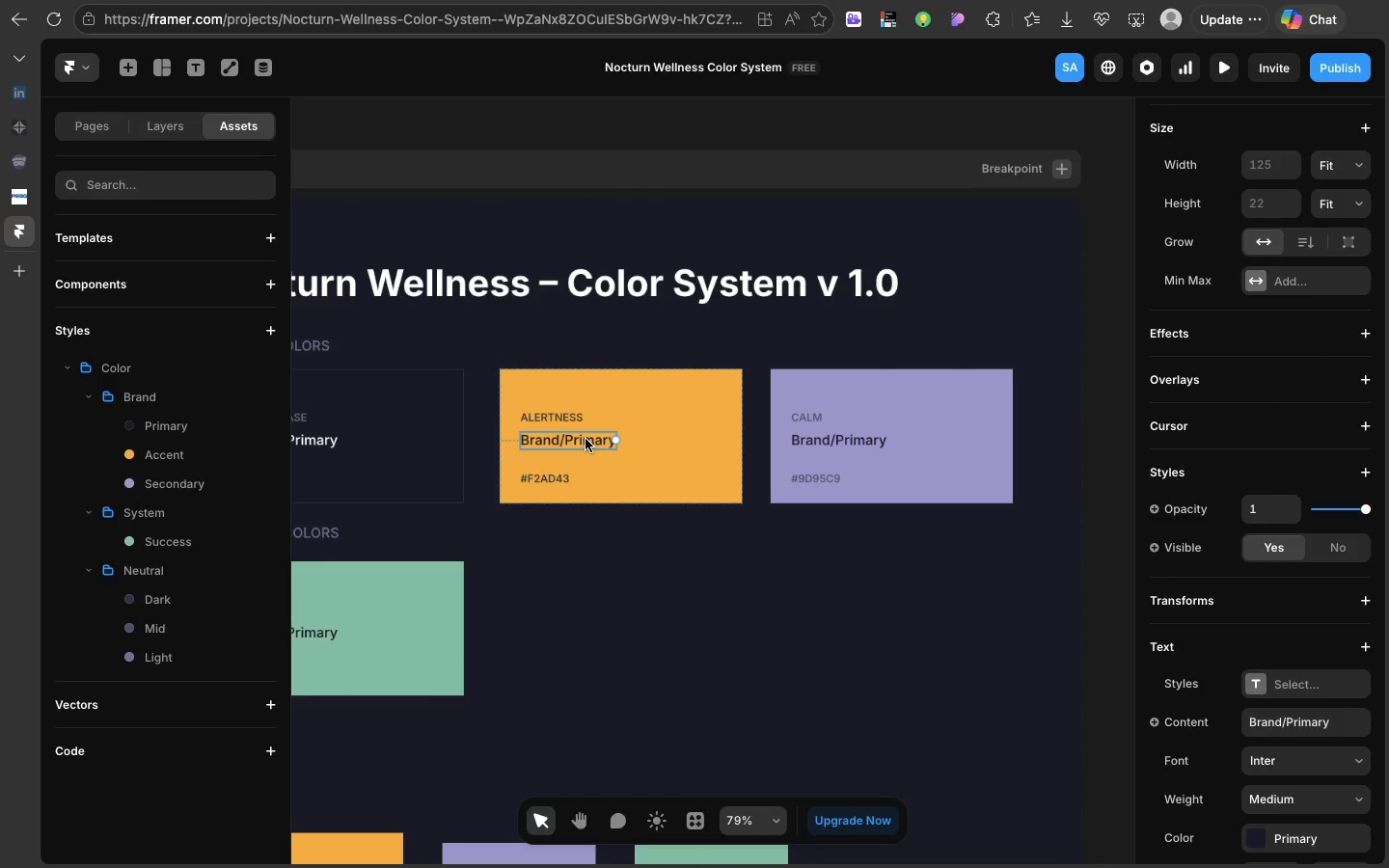 
double_click([586, 439])
 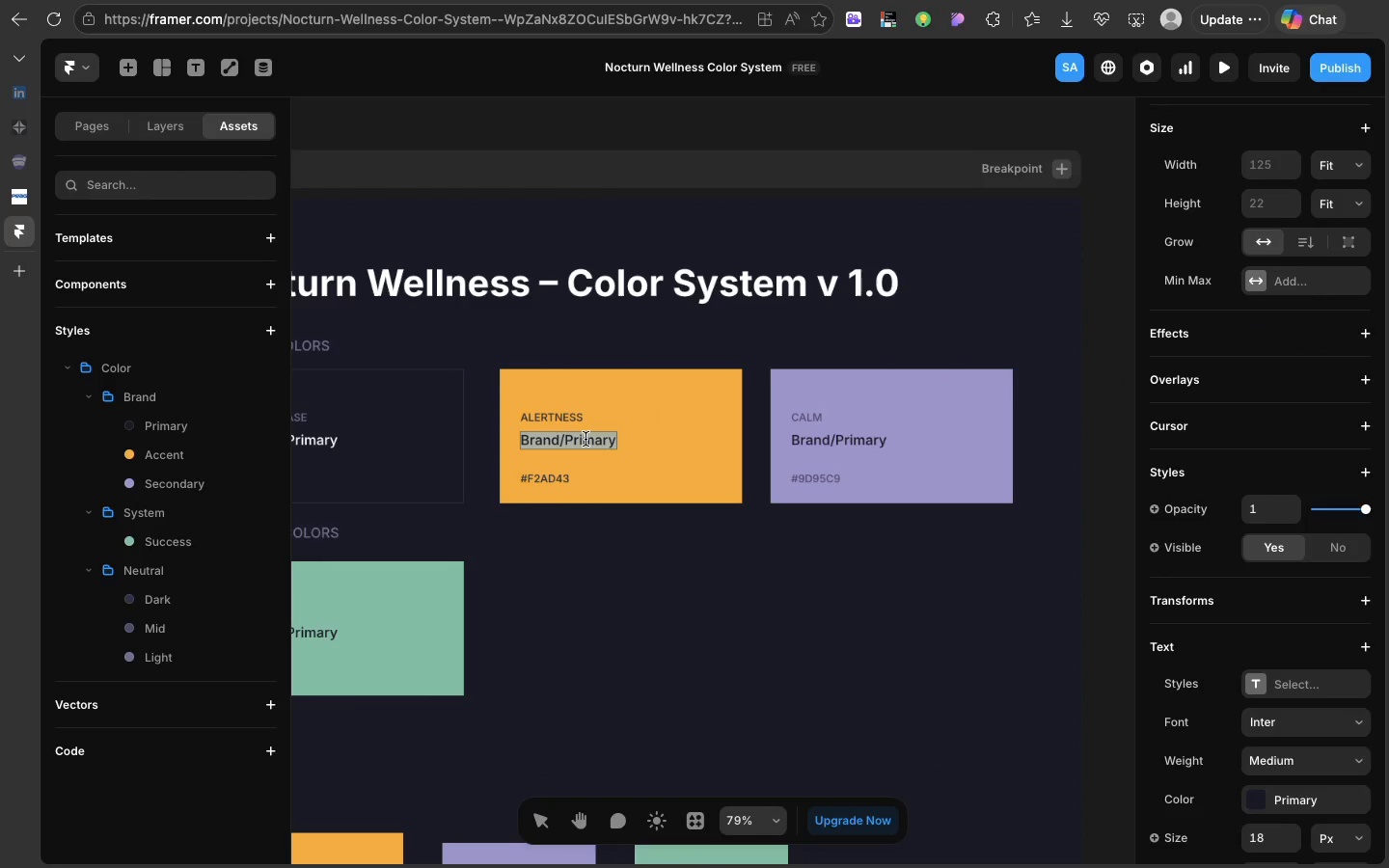 
triple_click([586, 439])
 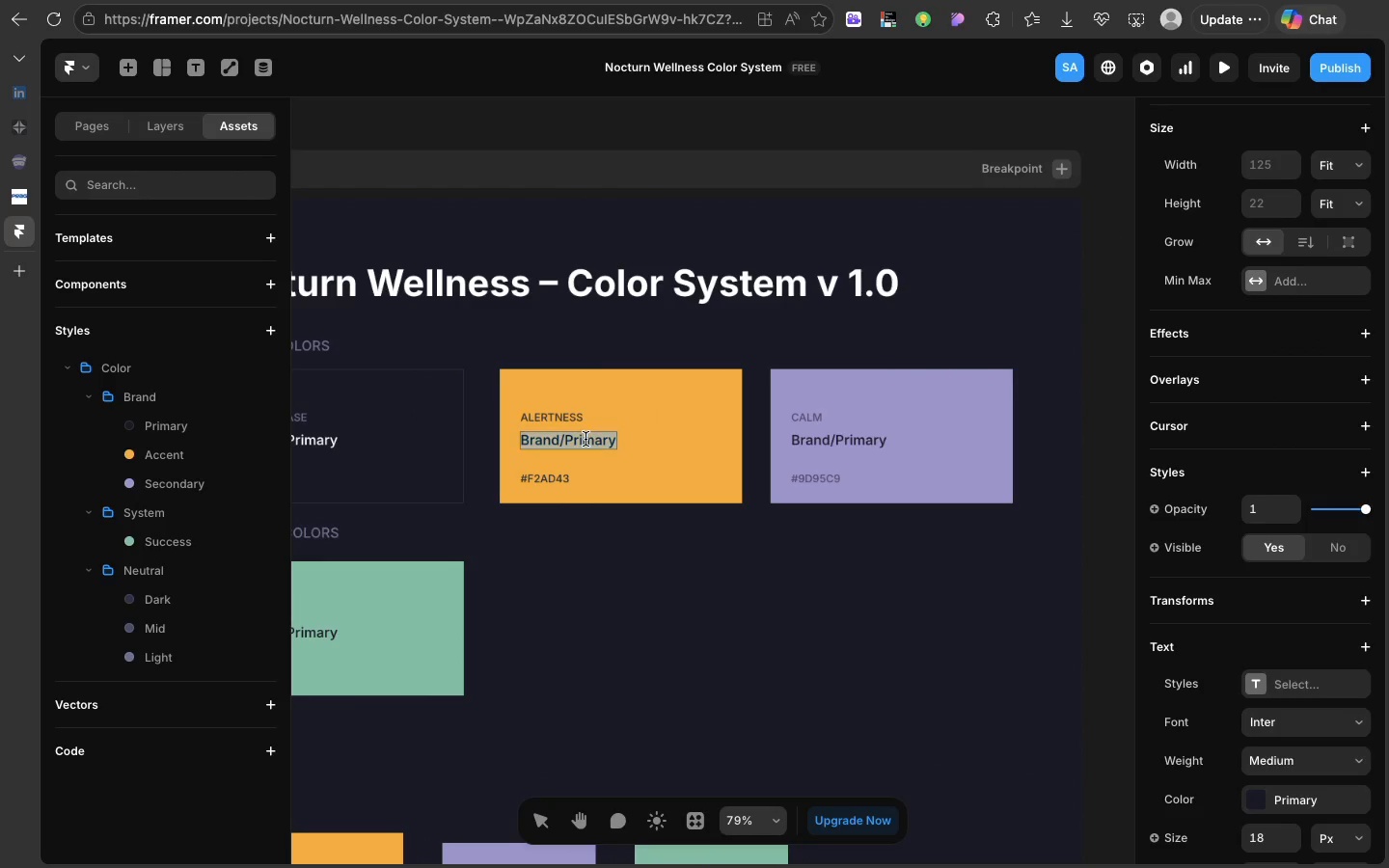 
double_click([586, 439])
 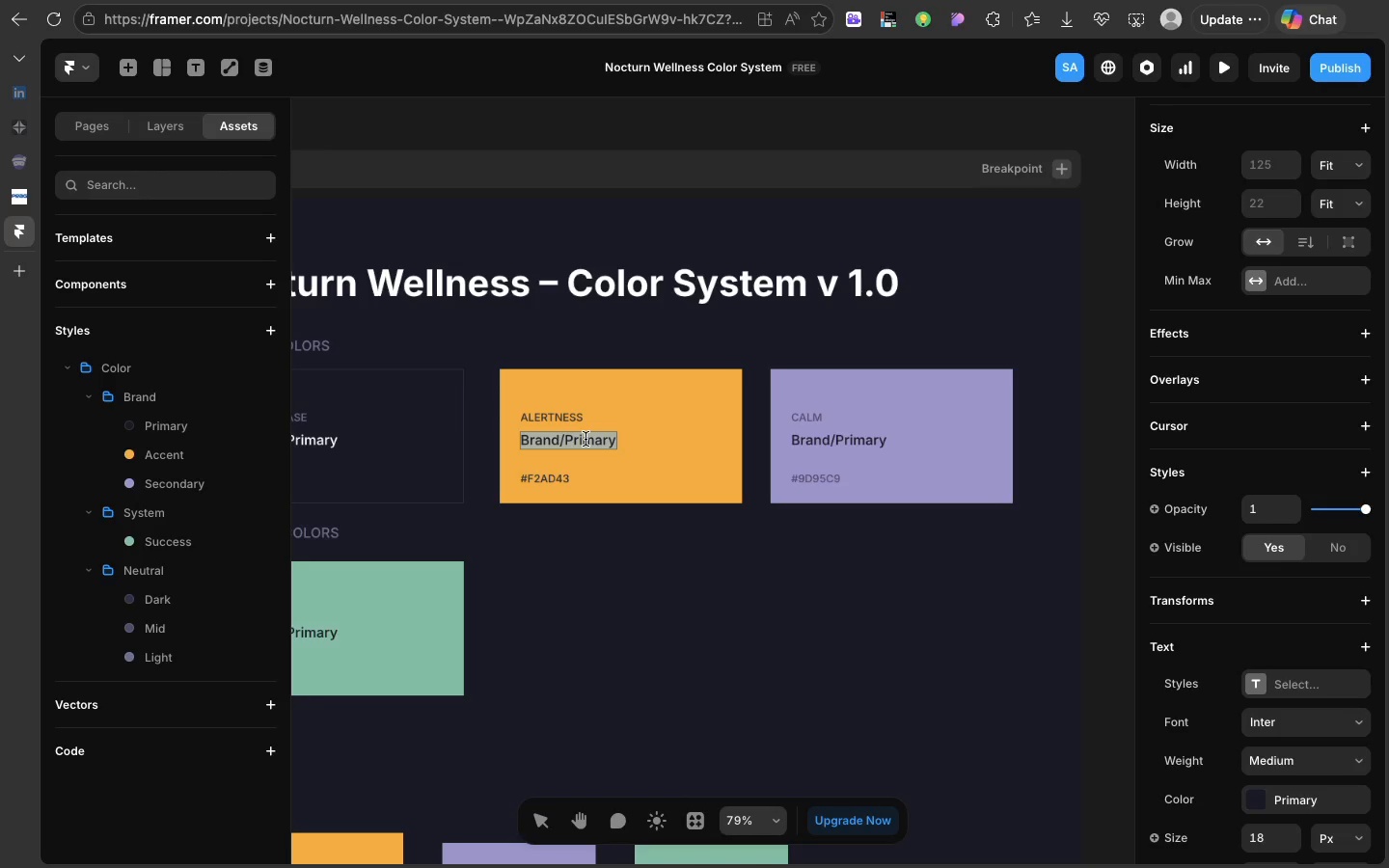 
triple_click([586, 439])
 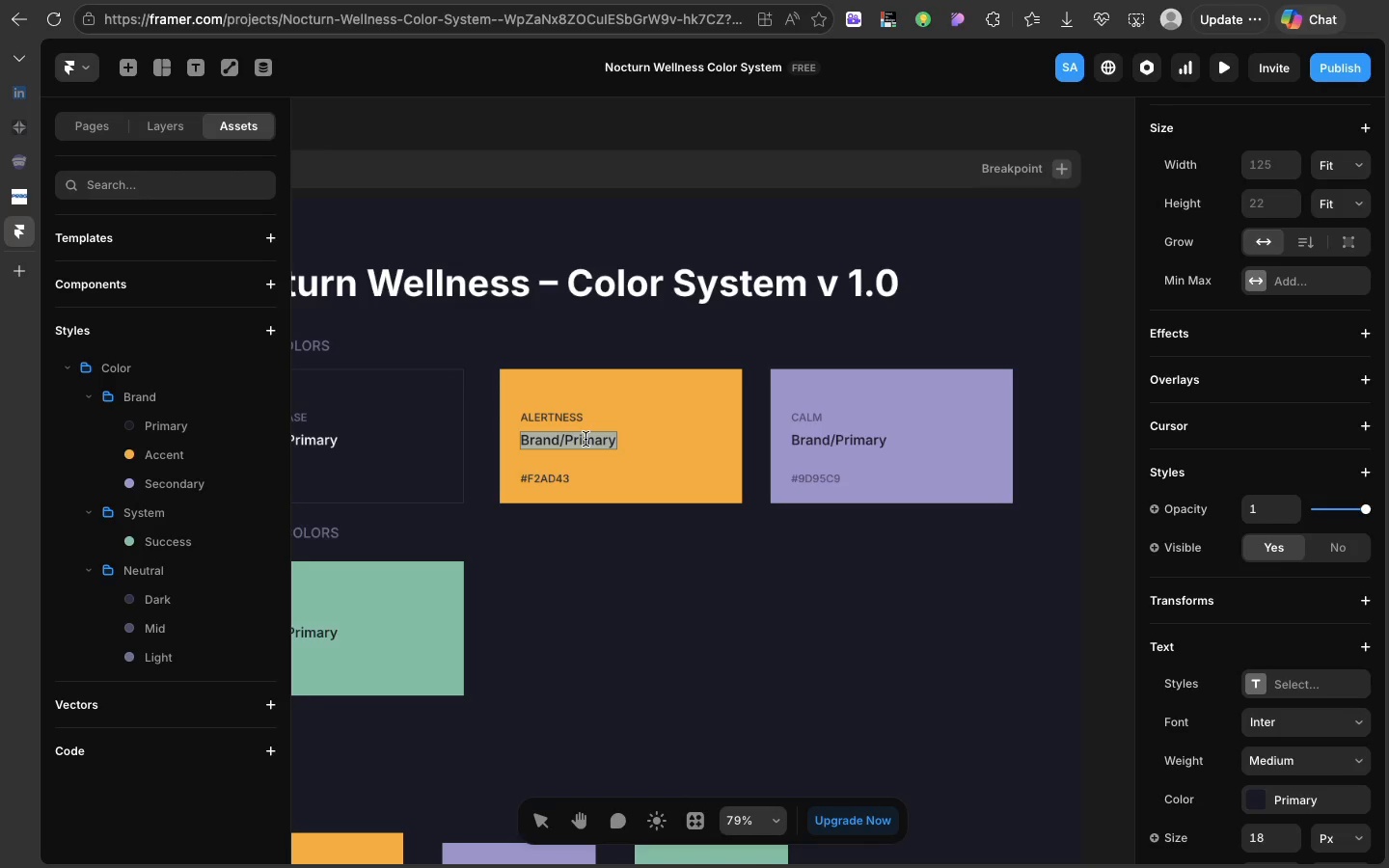 
triple_click([586, 439])
 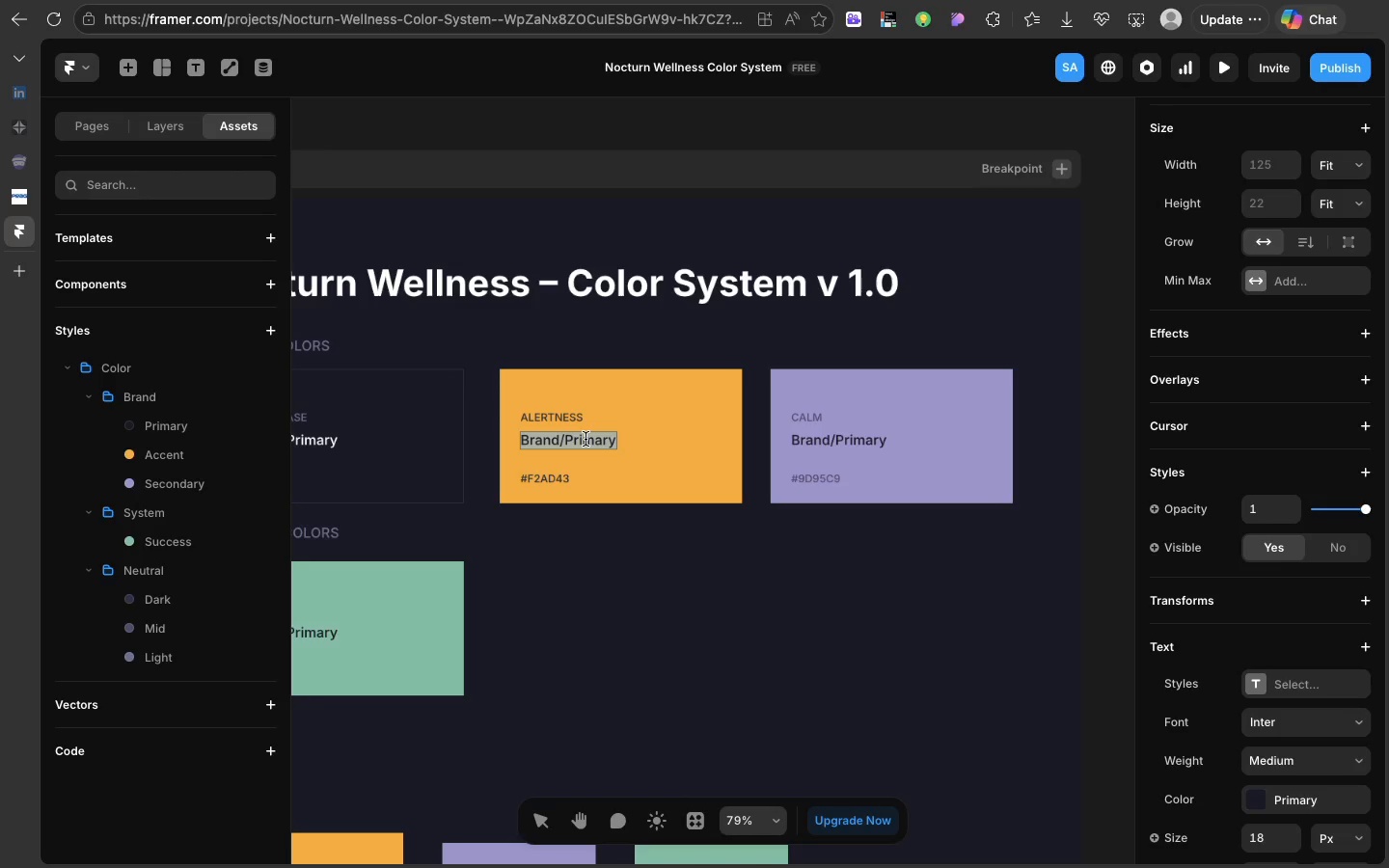 
triple_click([586, 439])
 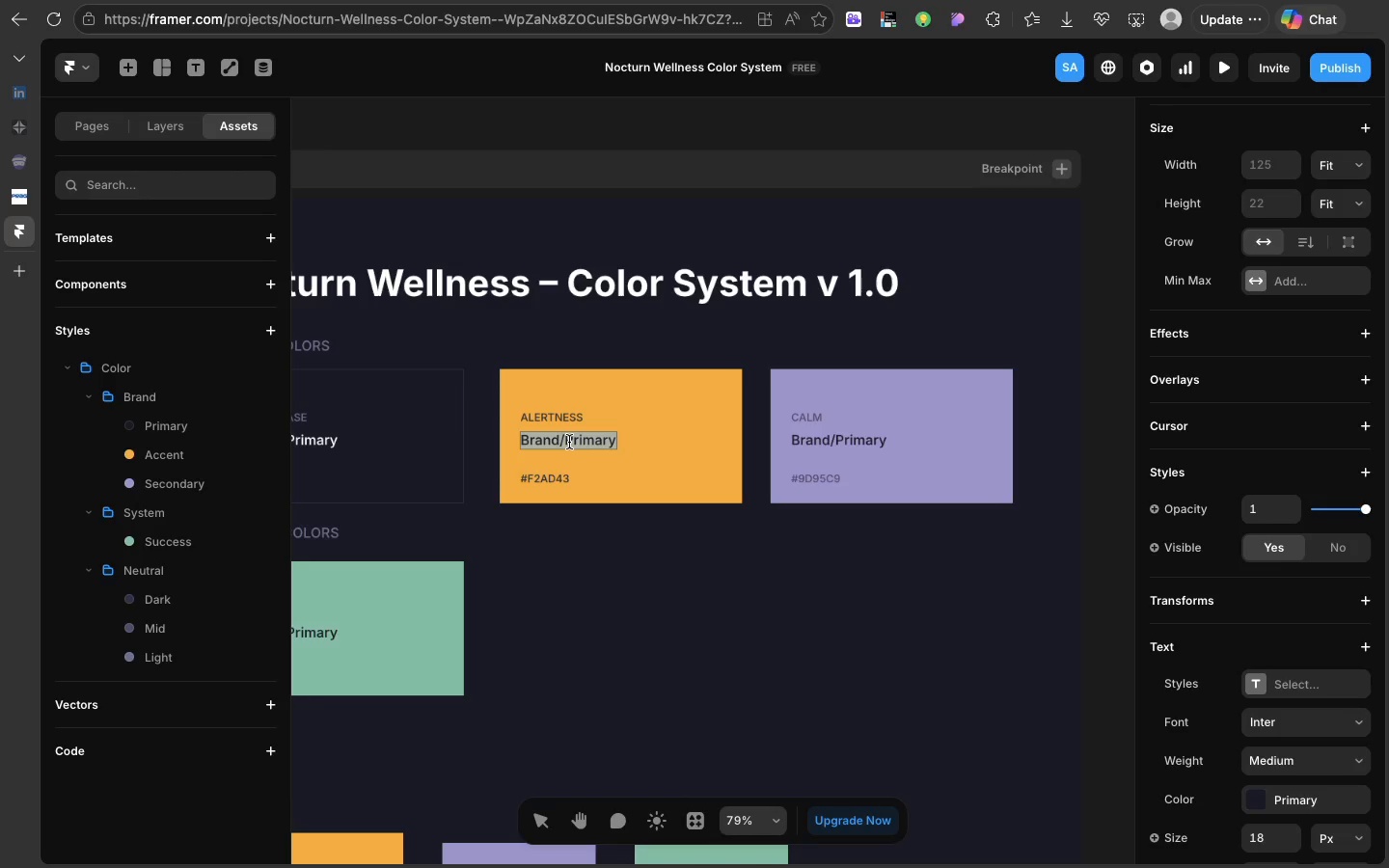 
left_click([569, 442])
 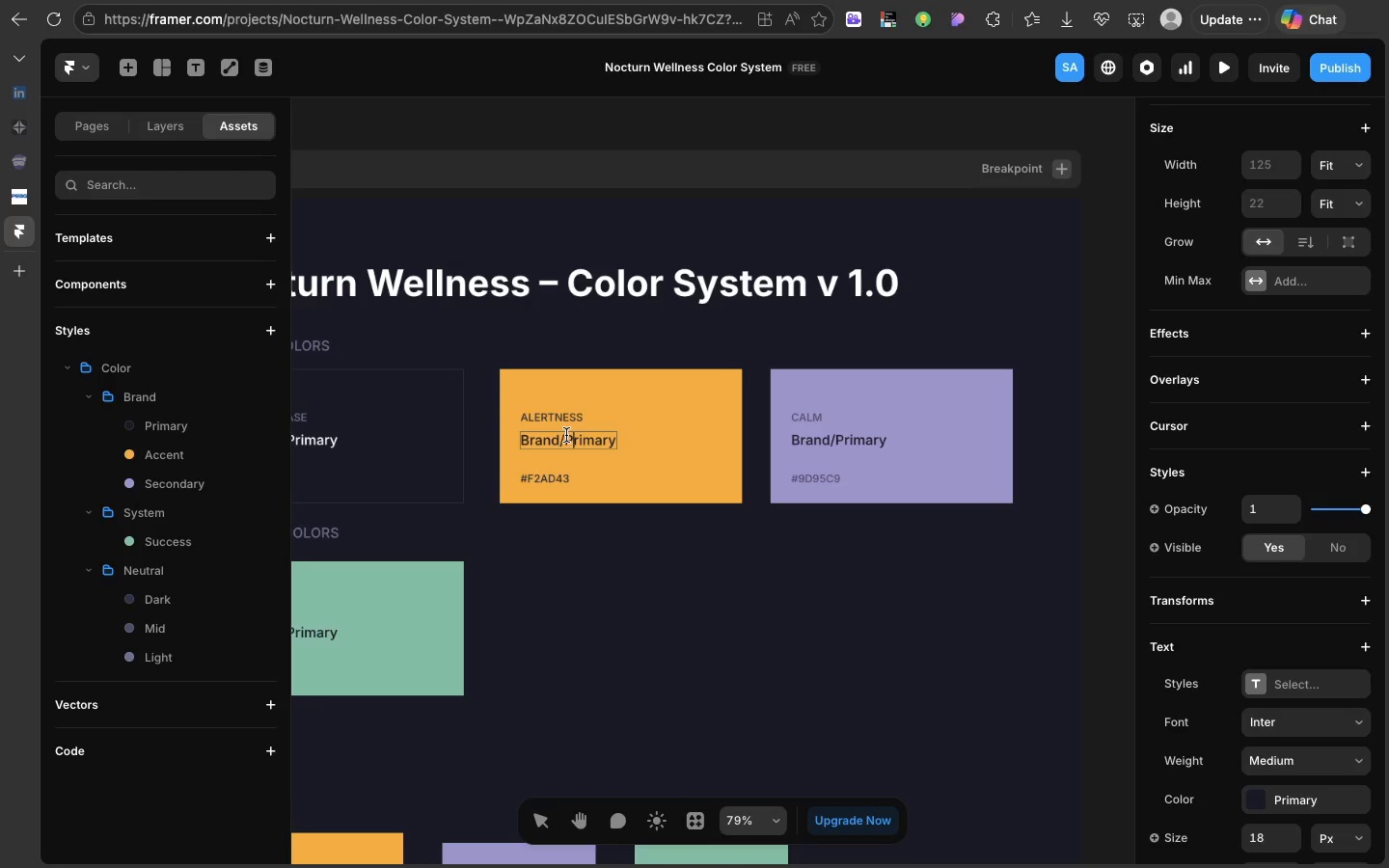 
left_click([566, 435])
 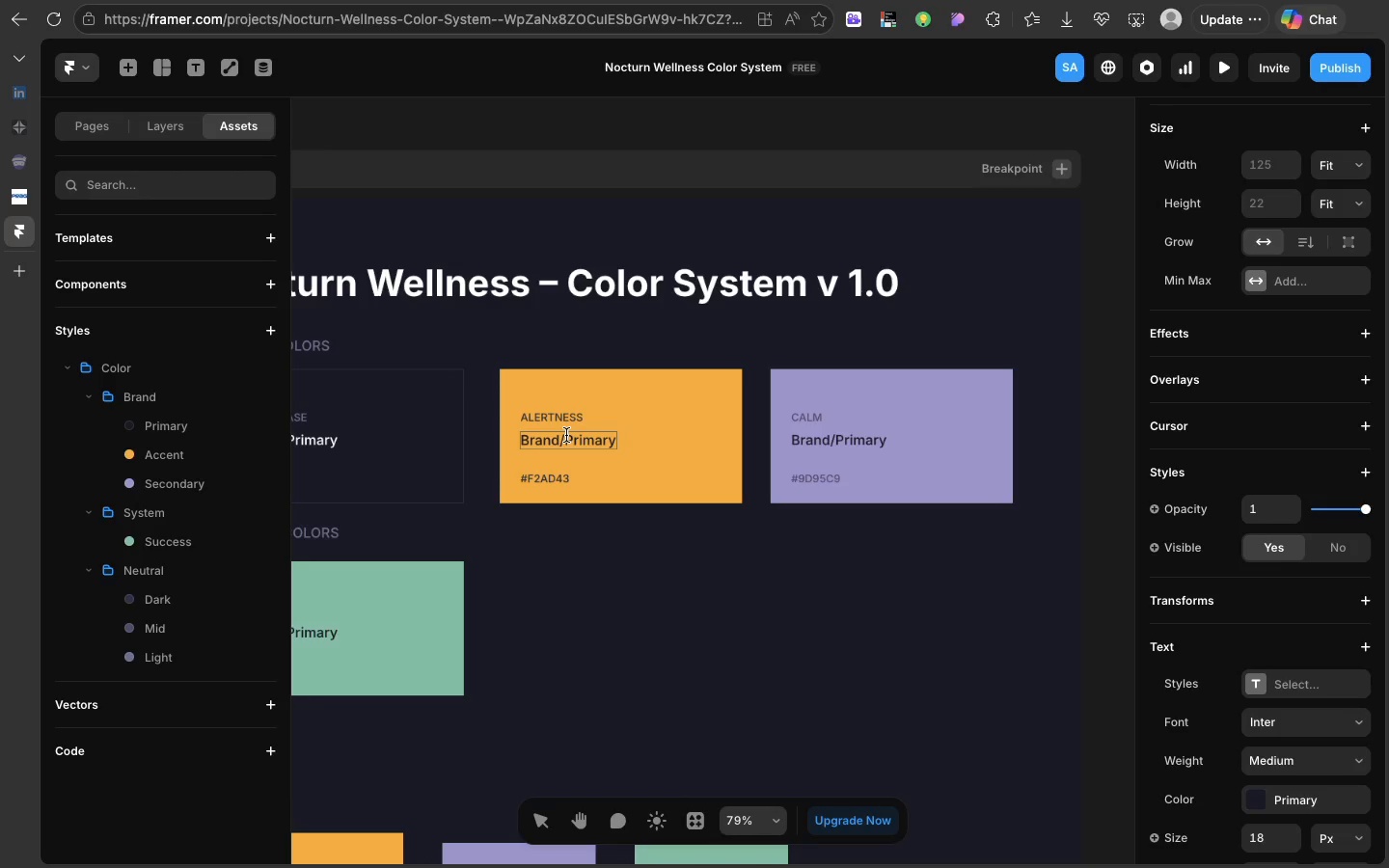 
left_click_drag(start_coordinate=[566, 435], to_coordinate=[617, 438])
 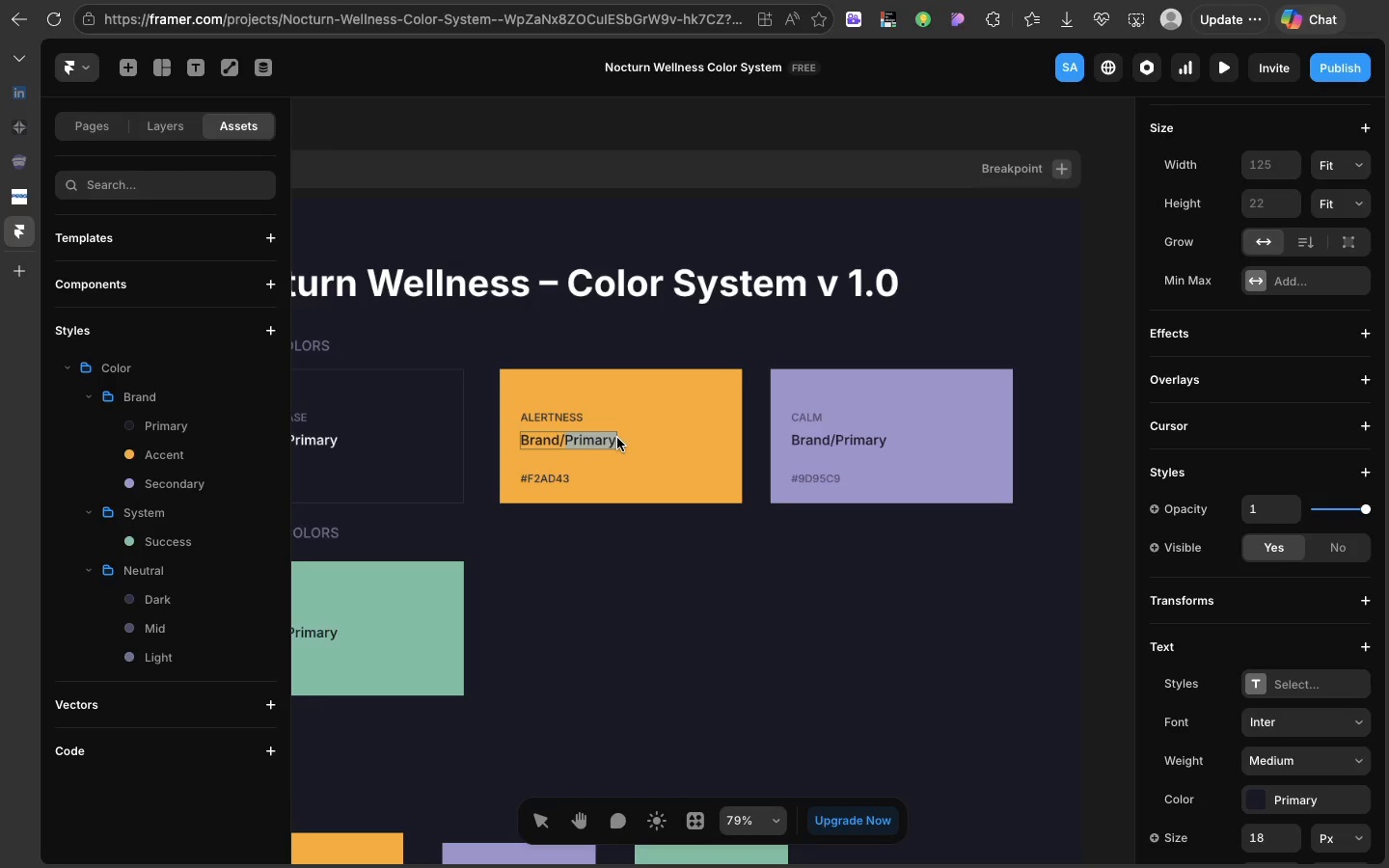 
type(ACCE)
key(Backspace)
key(Backspace)
key(Backspace)
type(ccent)
 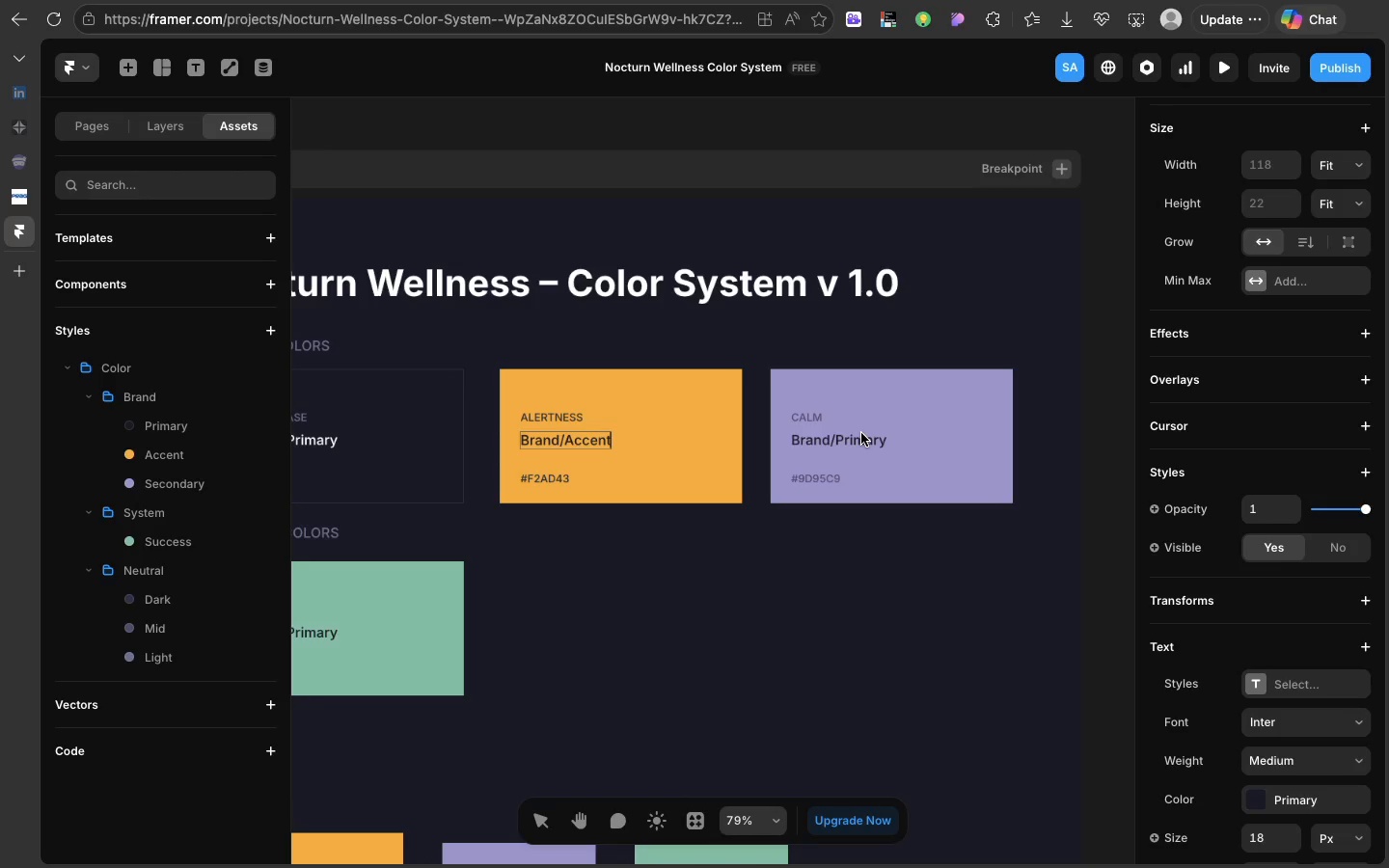 
double_click([861, 433])
 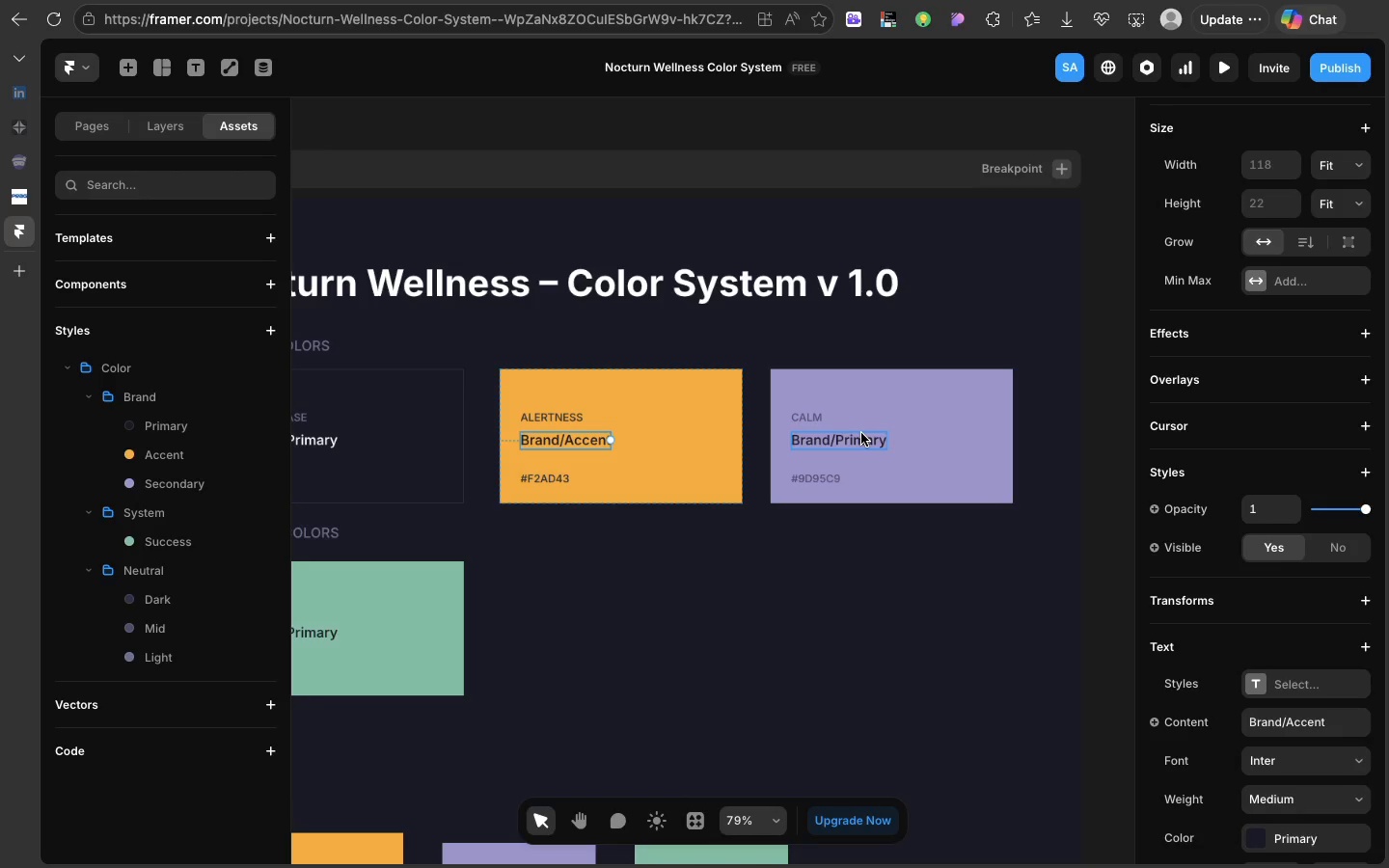 
triple_click([861, 433])
 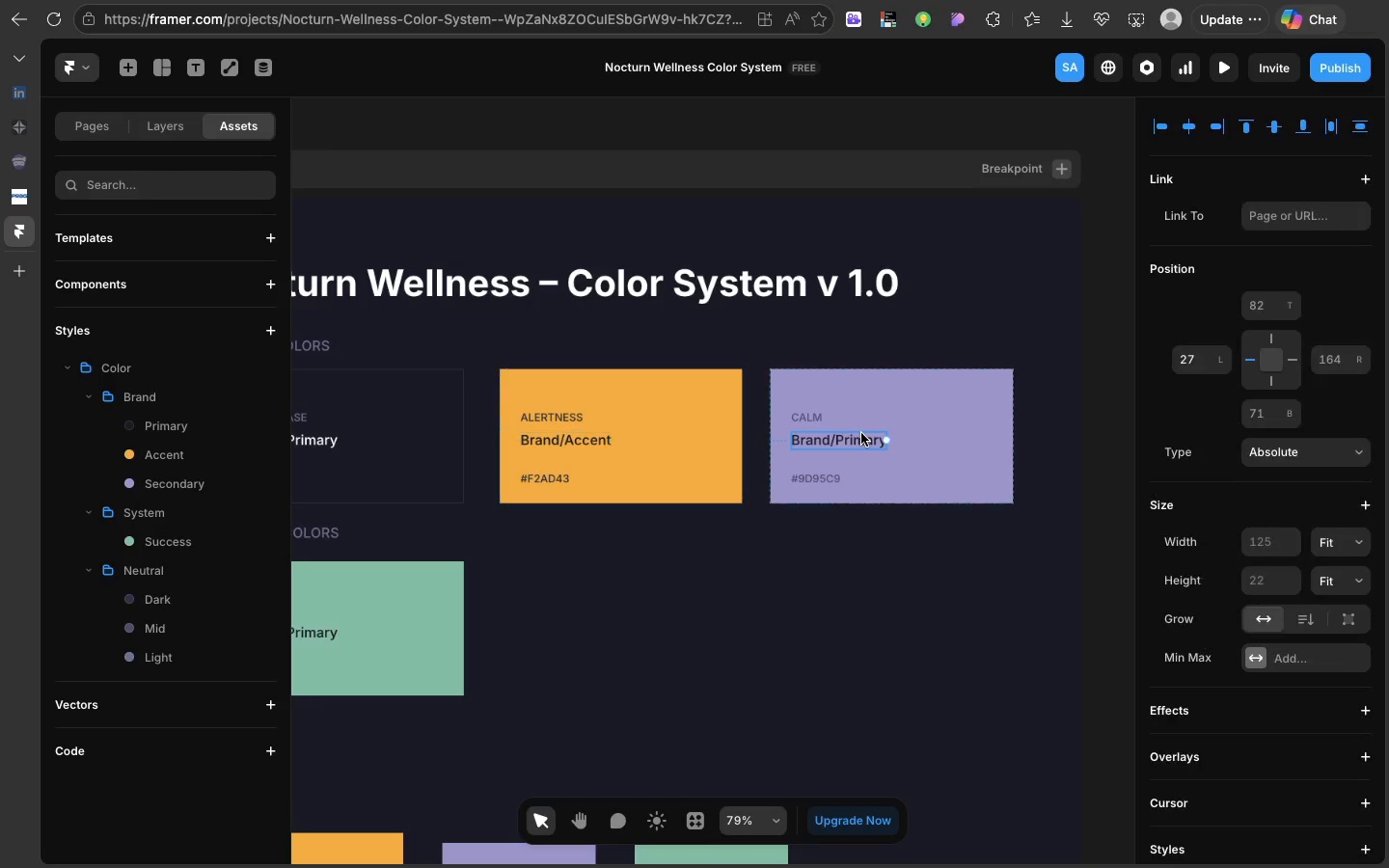 
triple_click([861, 433])
 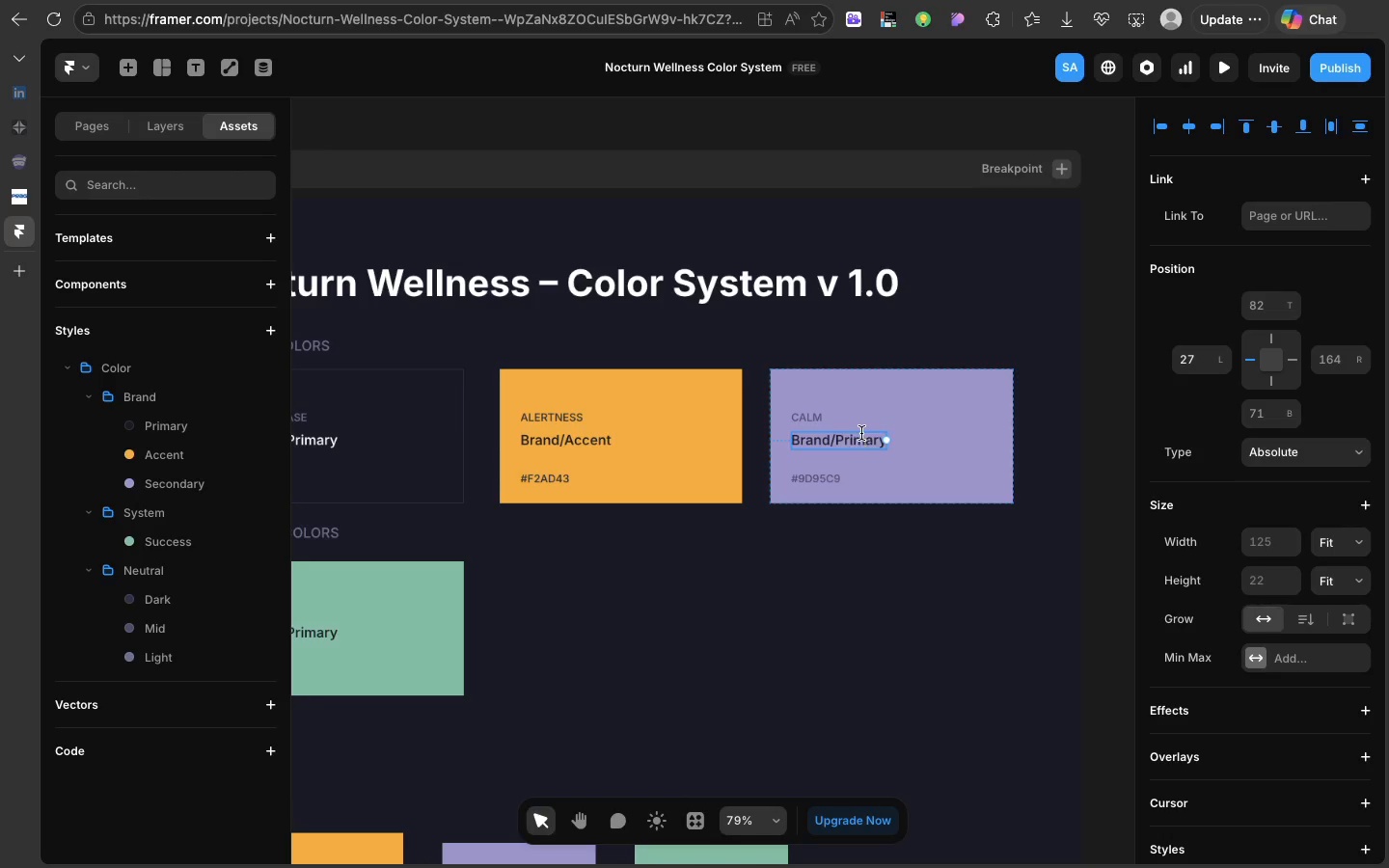 
double_click([861, 433])
 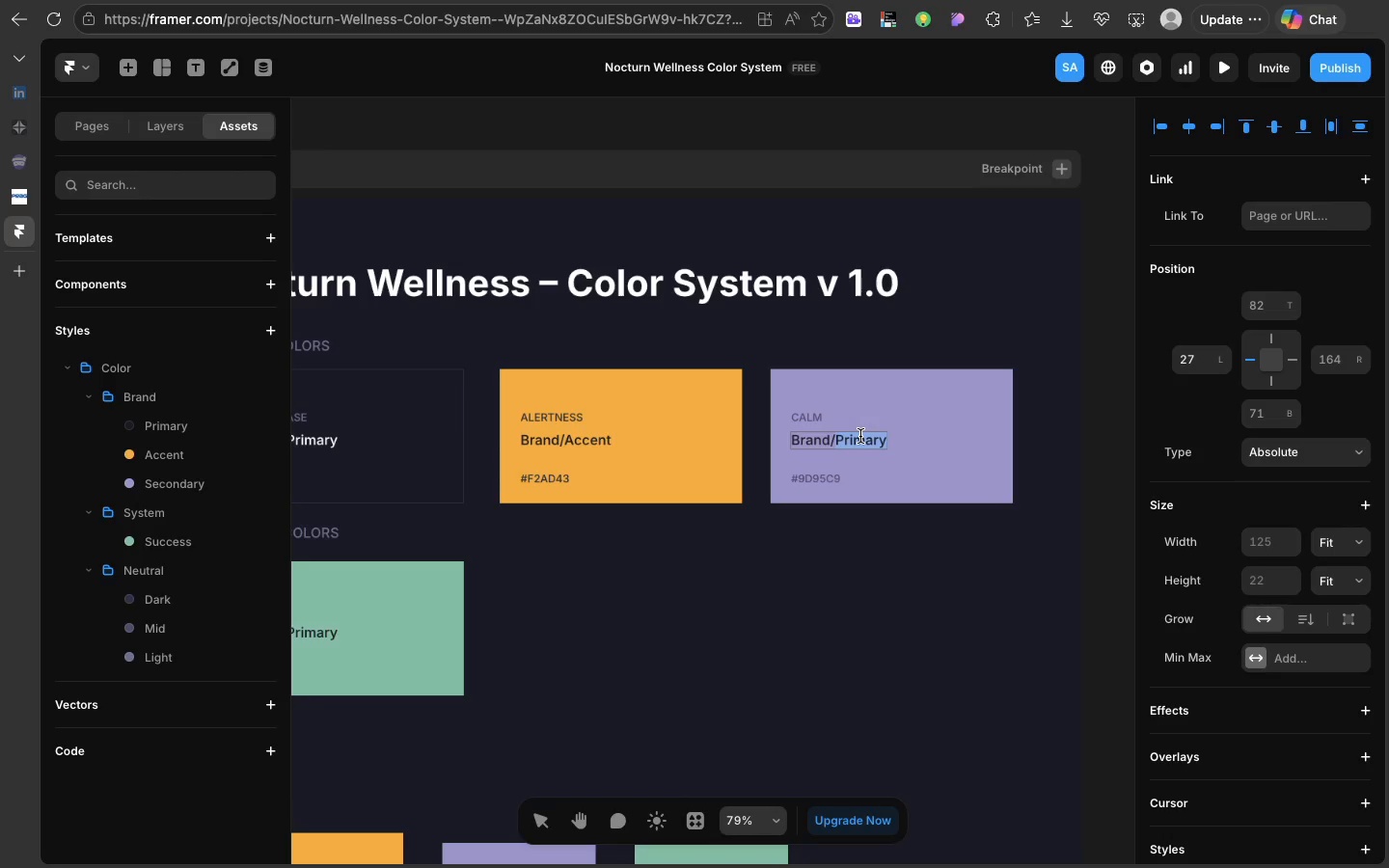 
type(Sev)
key(Backspace)
type(condary)
 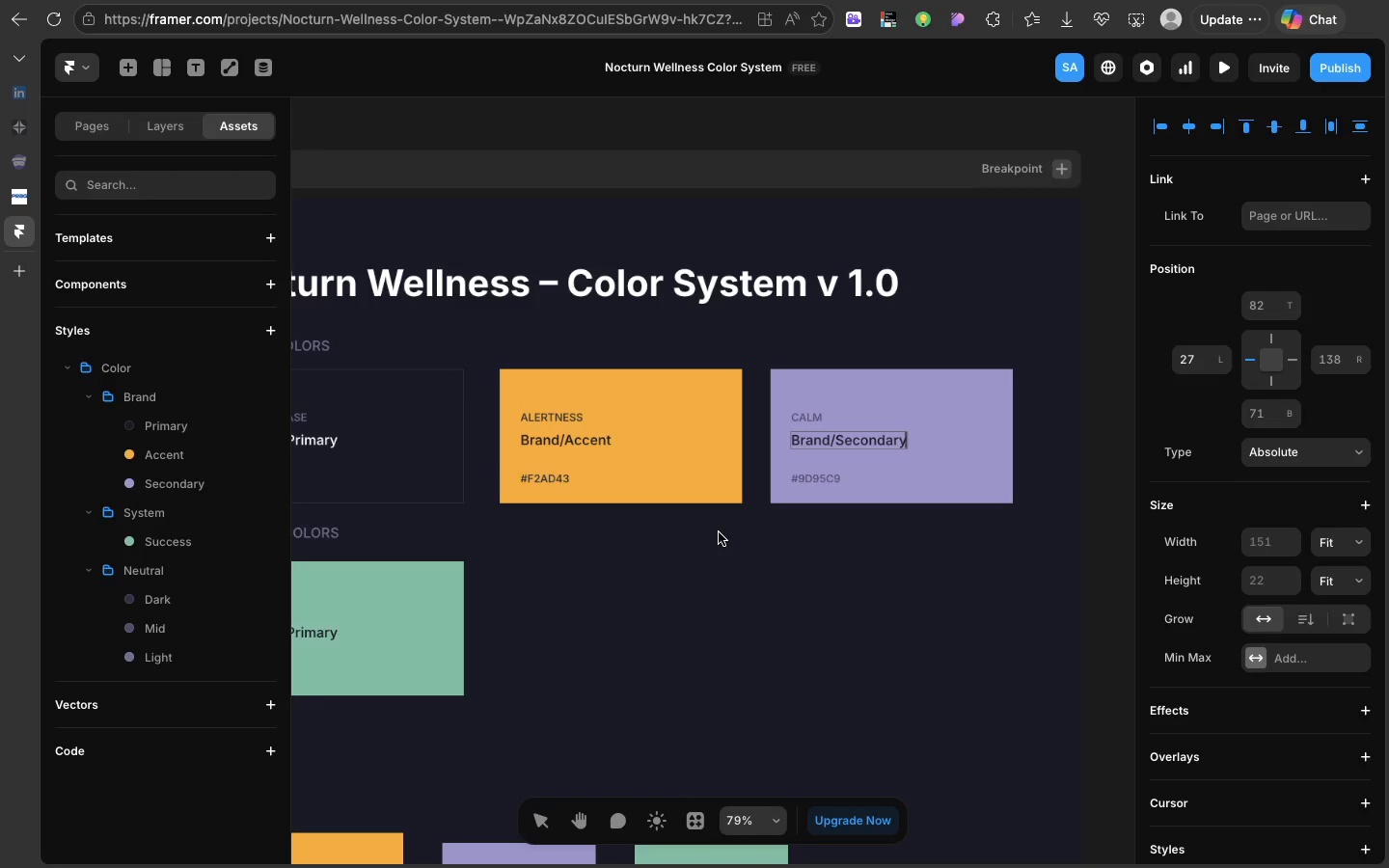 
scroll: coordinate [719, 532], scroll_direction: down, amount: 10.0
 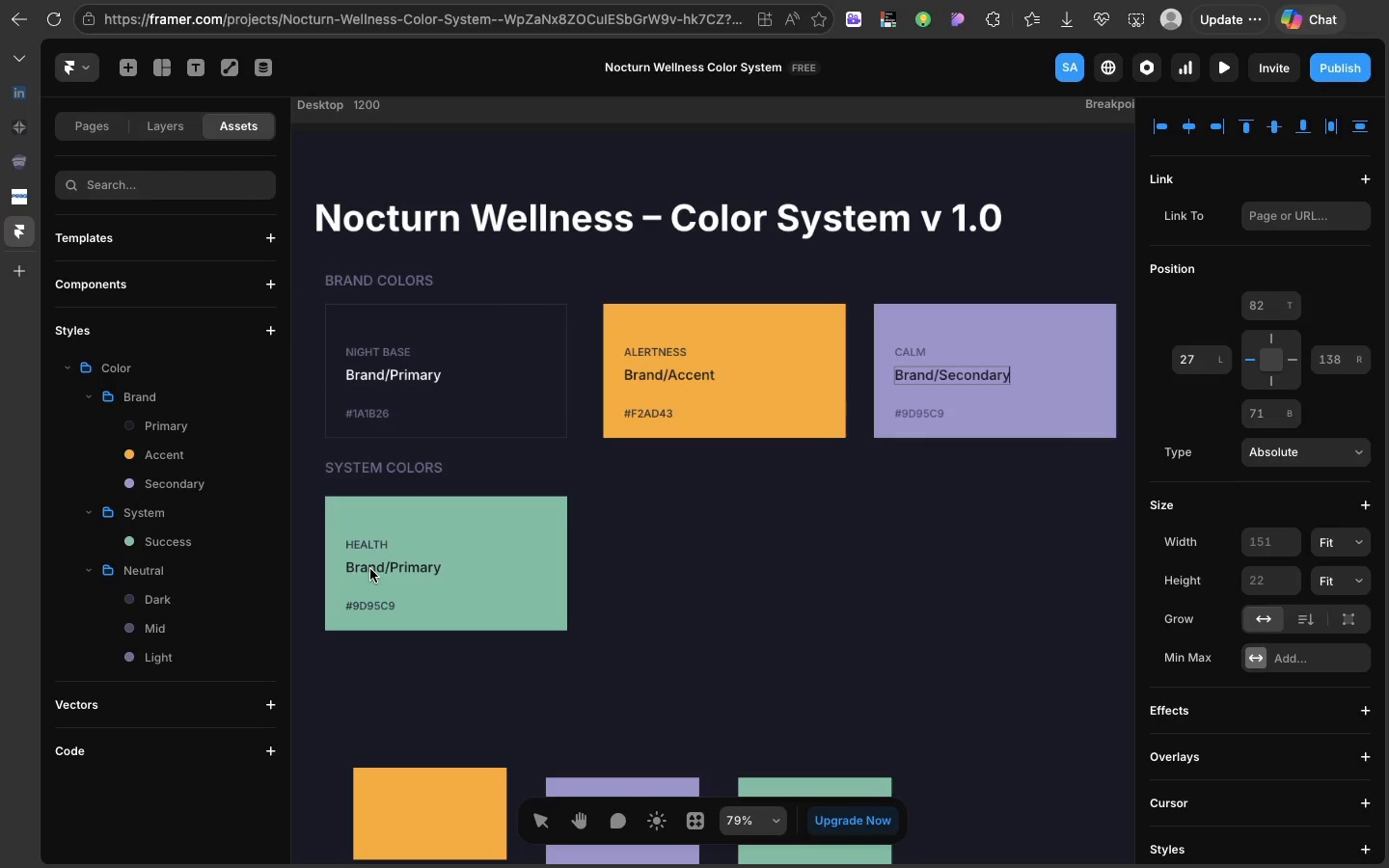 
double_click([370, 569])
 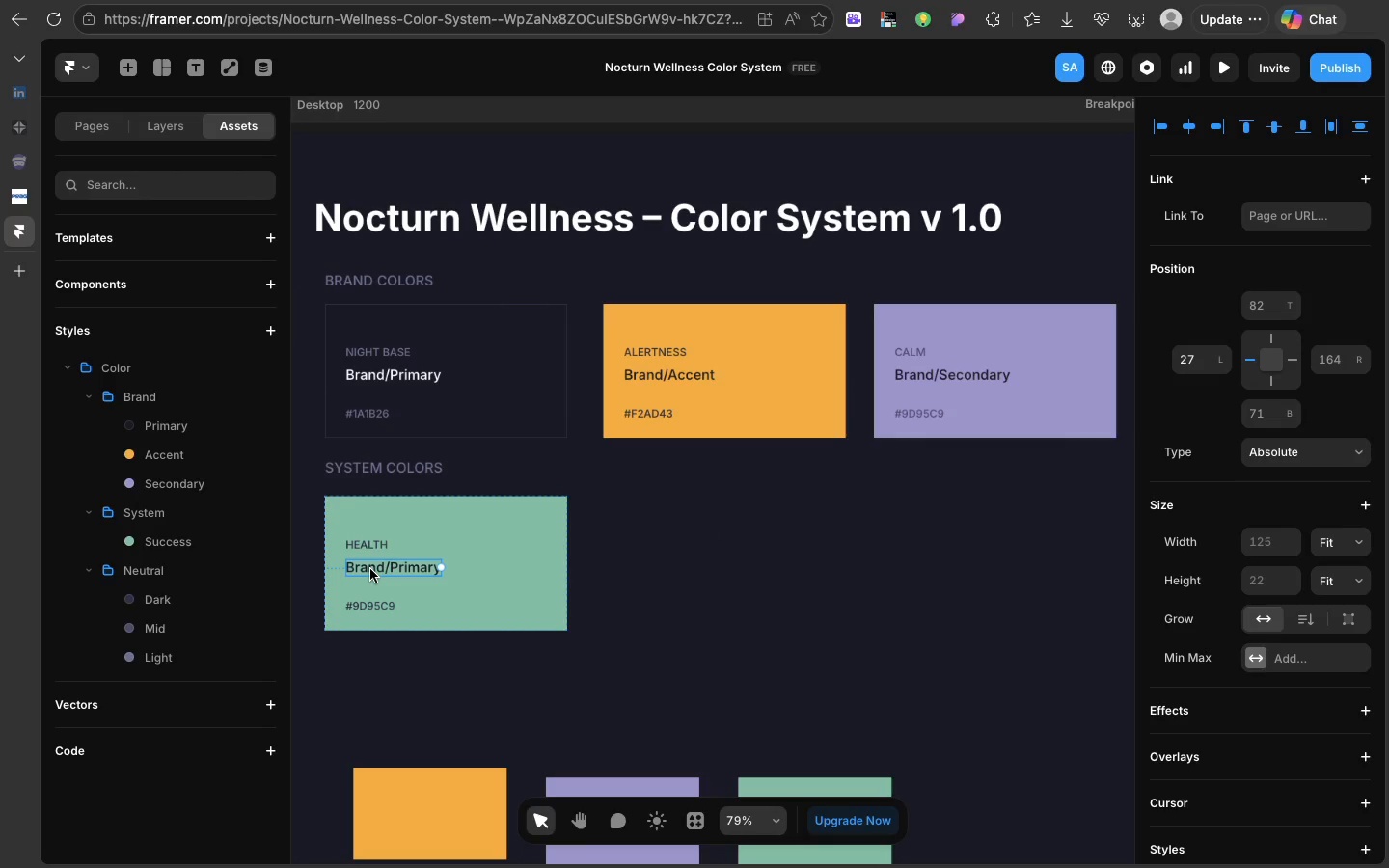 
triple_click([370, 569])
 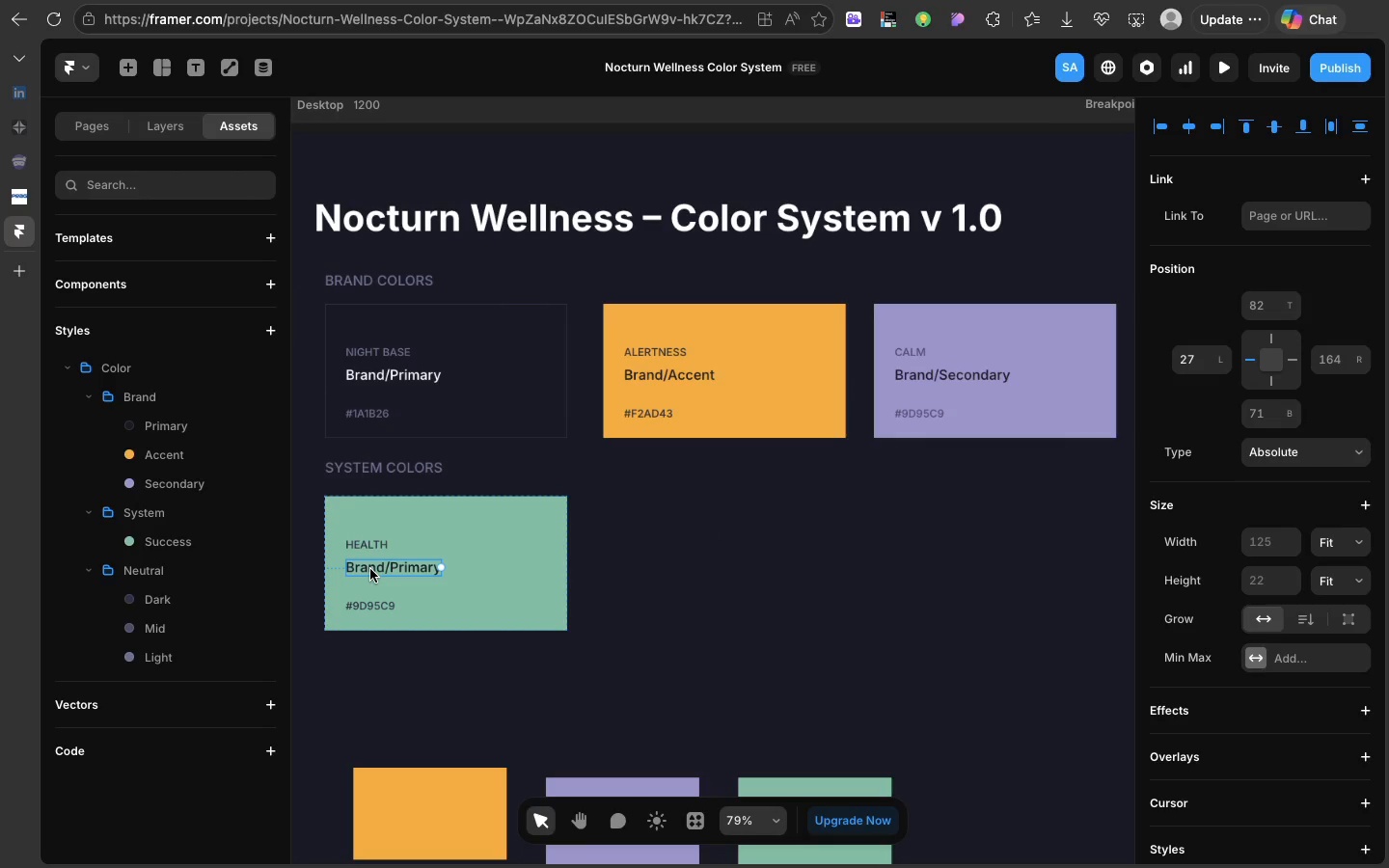 
triple_click([370, 569])
 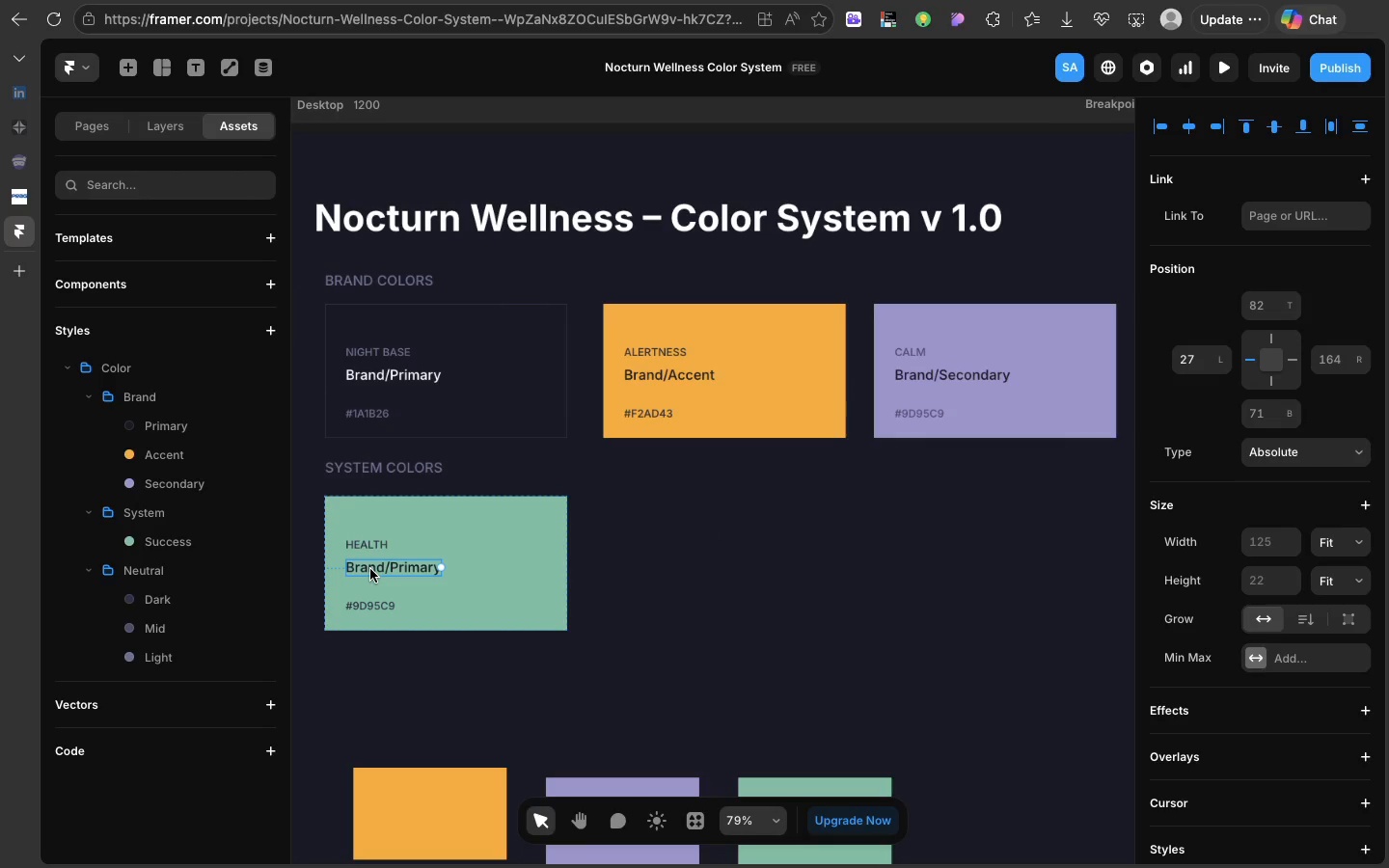 
triple_click([370, 569])
 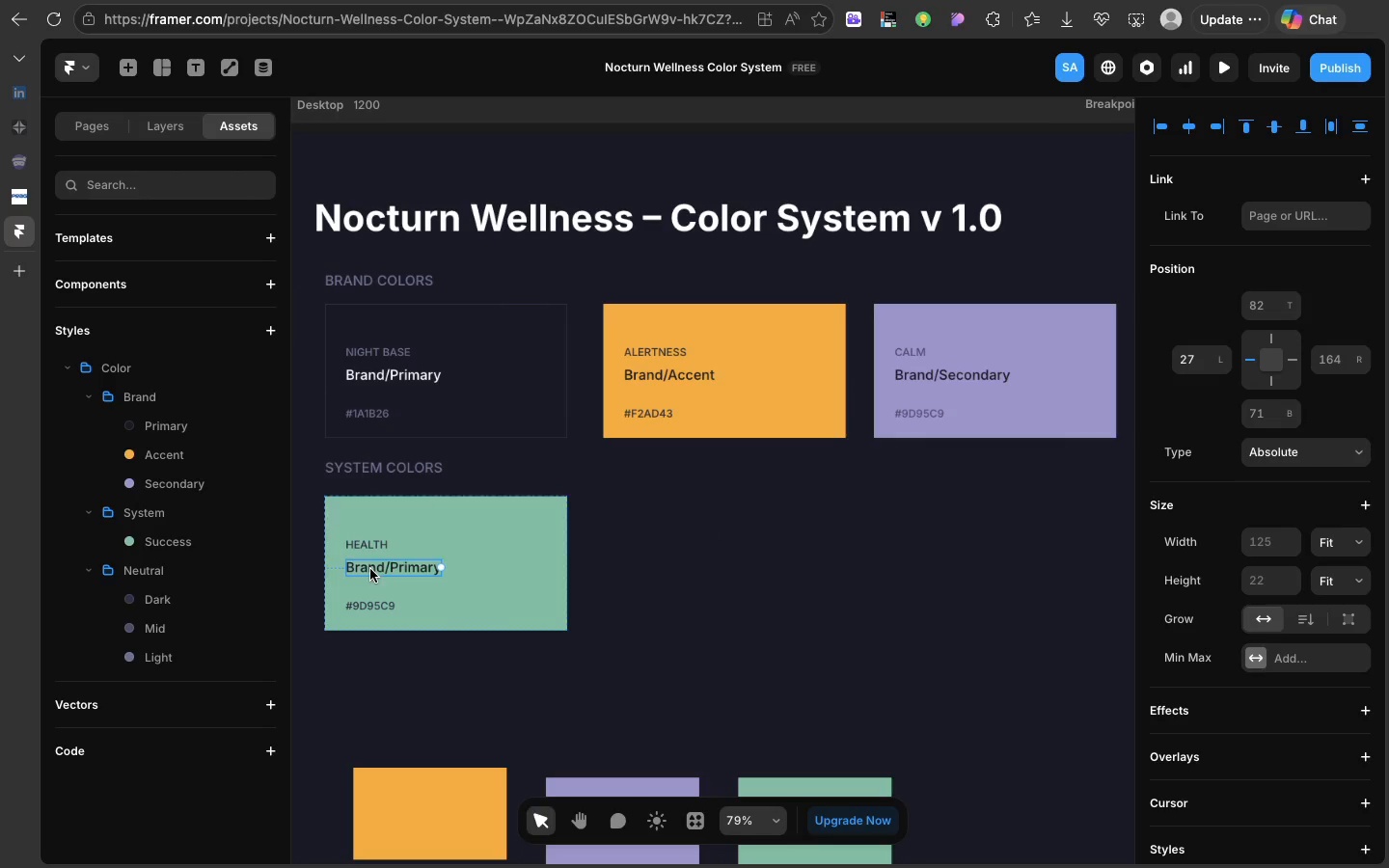 
double_click([370, 569])
 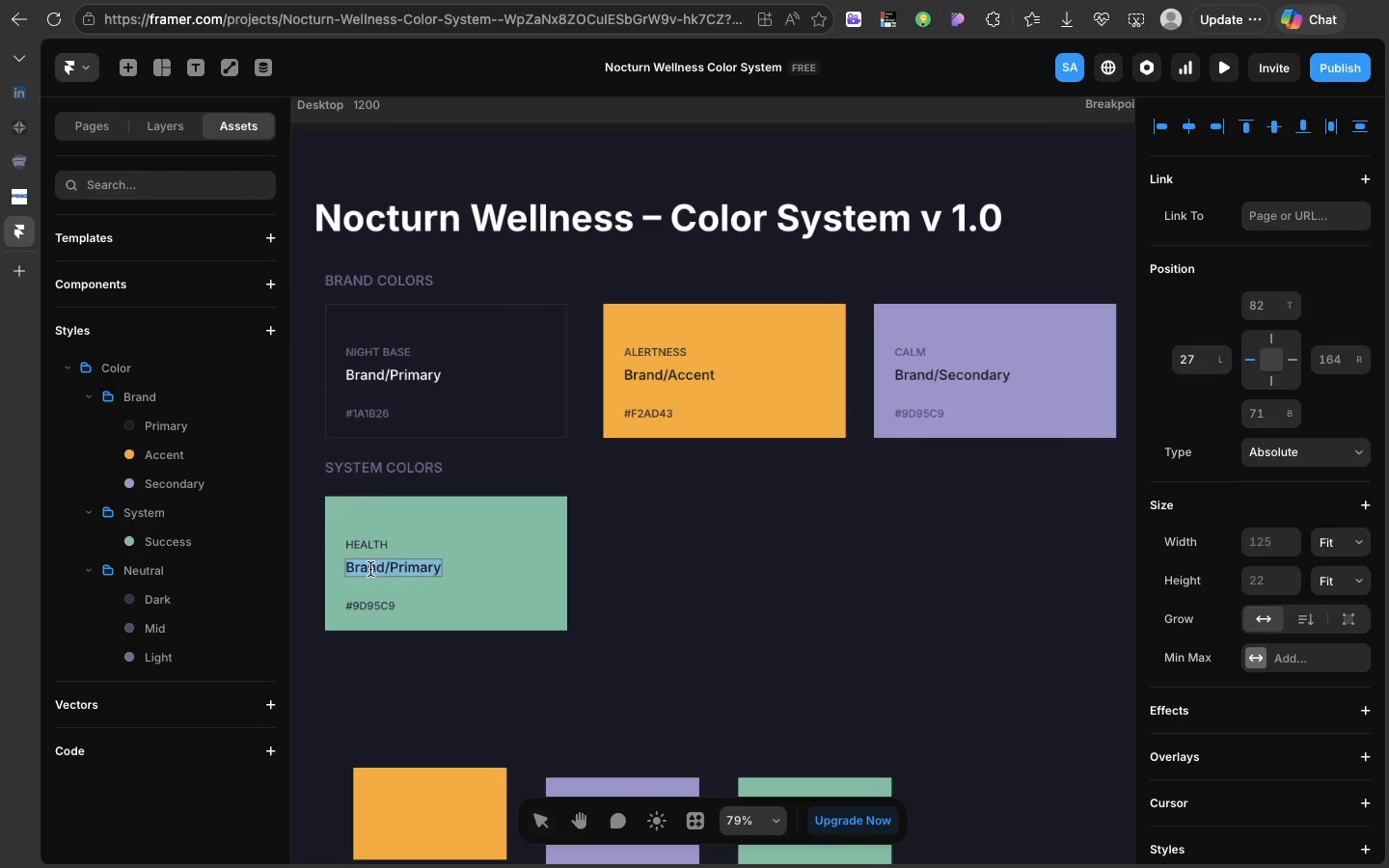 
triple_click([370, 569])
 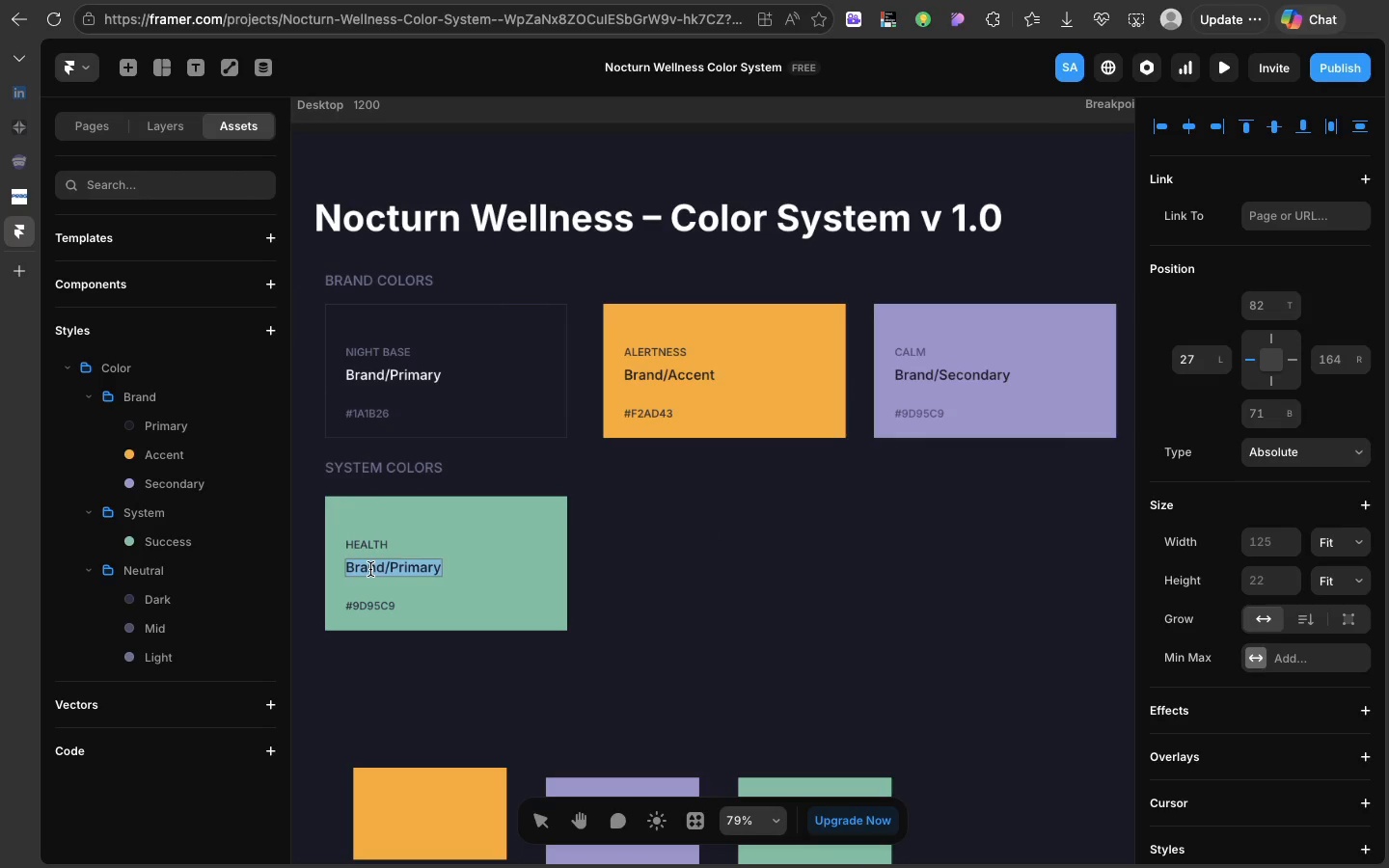 
triple_click([370, 569])
 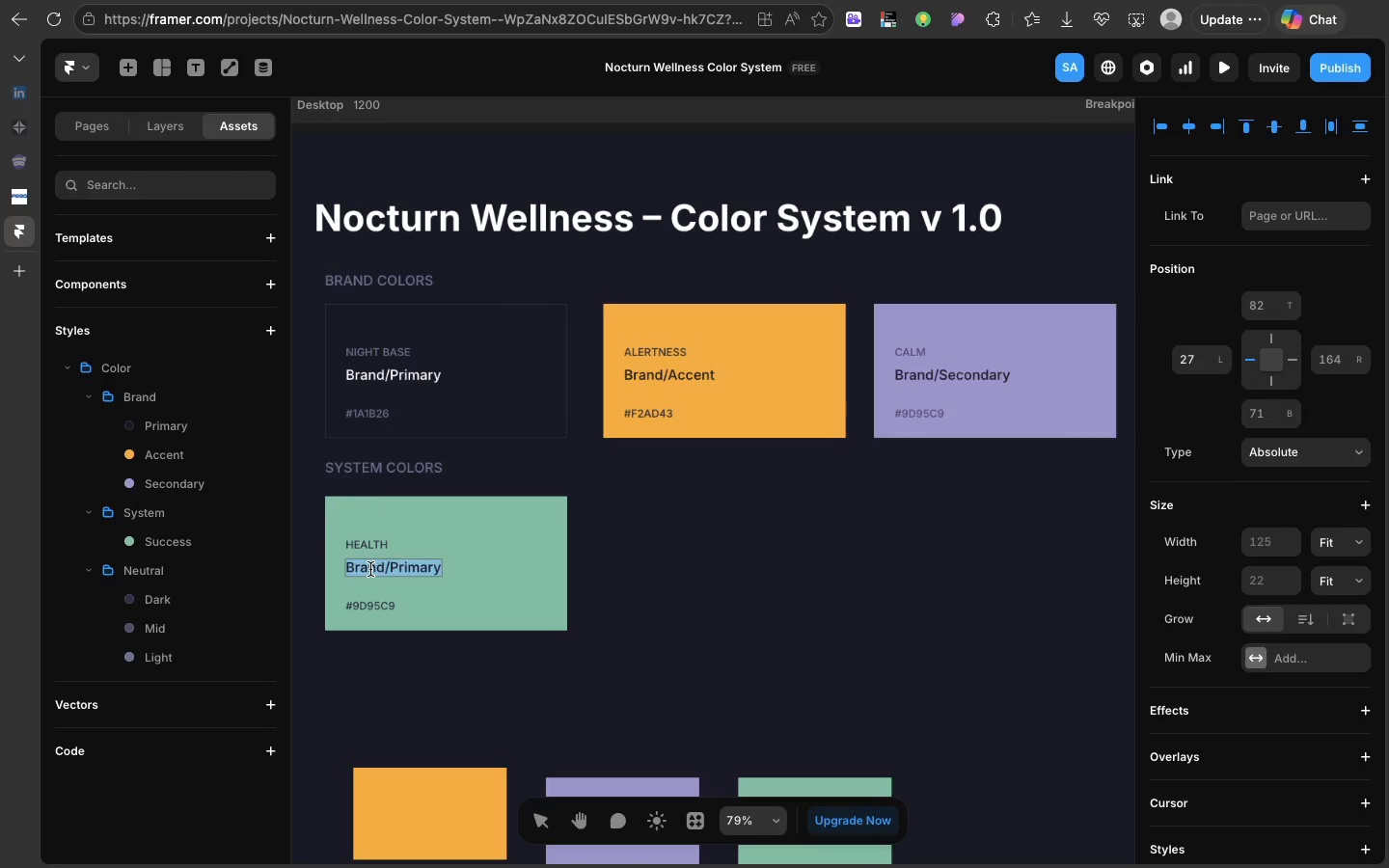 
triple_click([370, 569])
 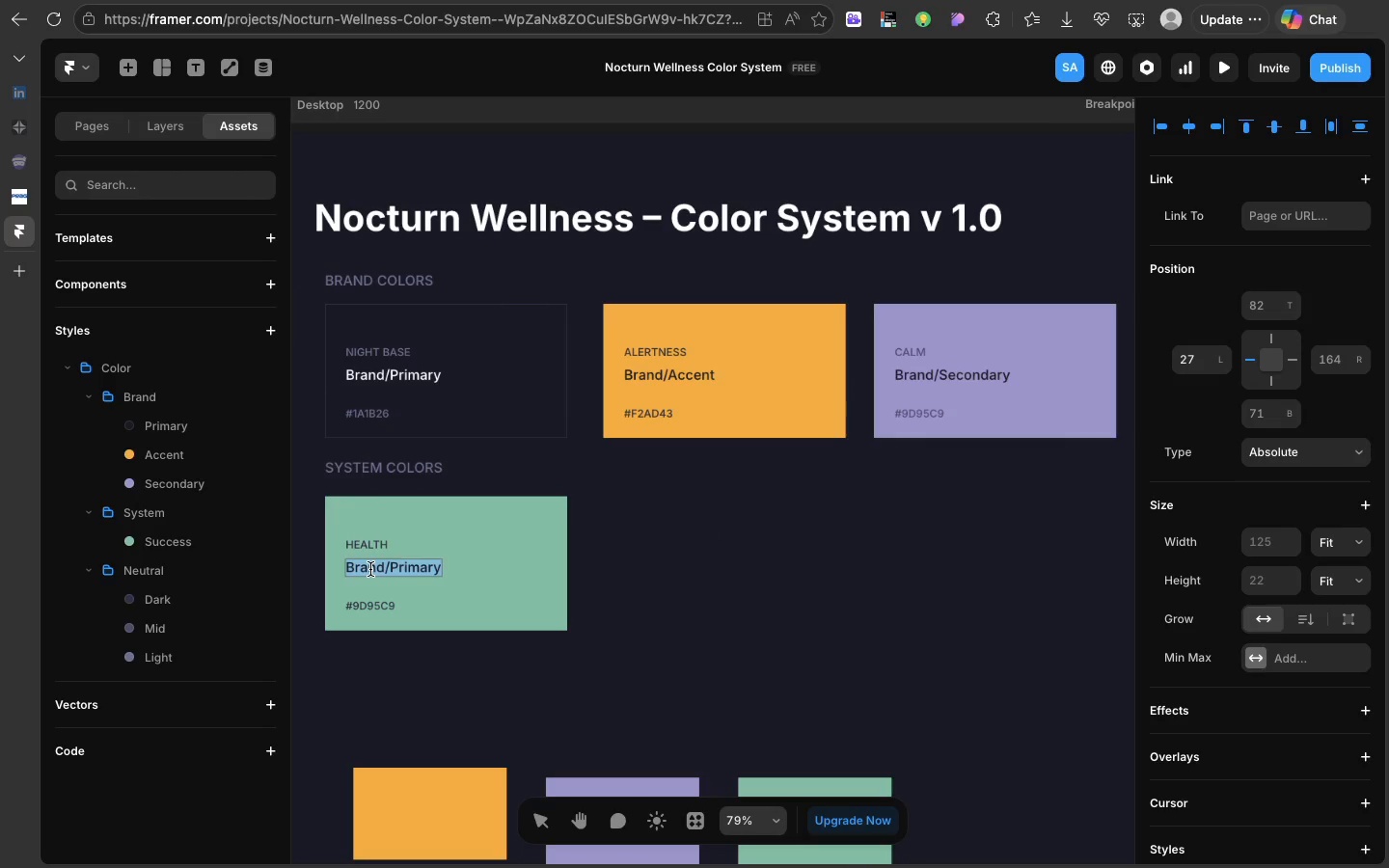 
triple_click([370, 569])
 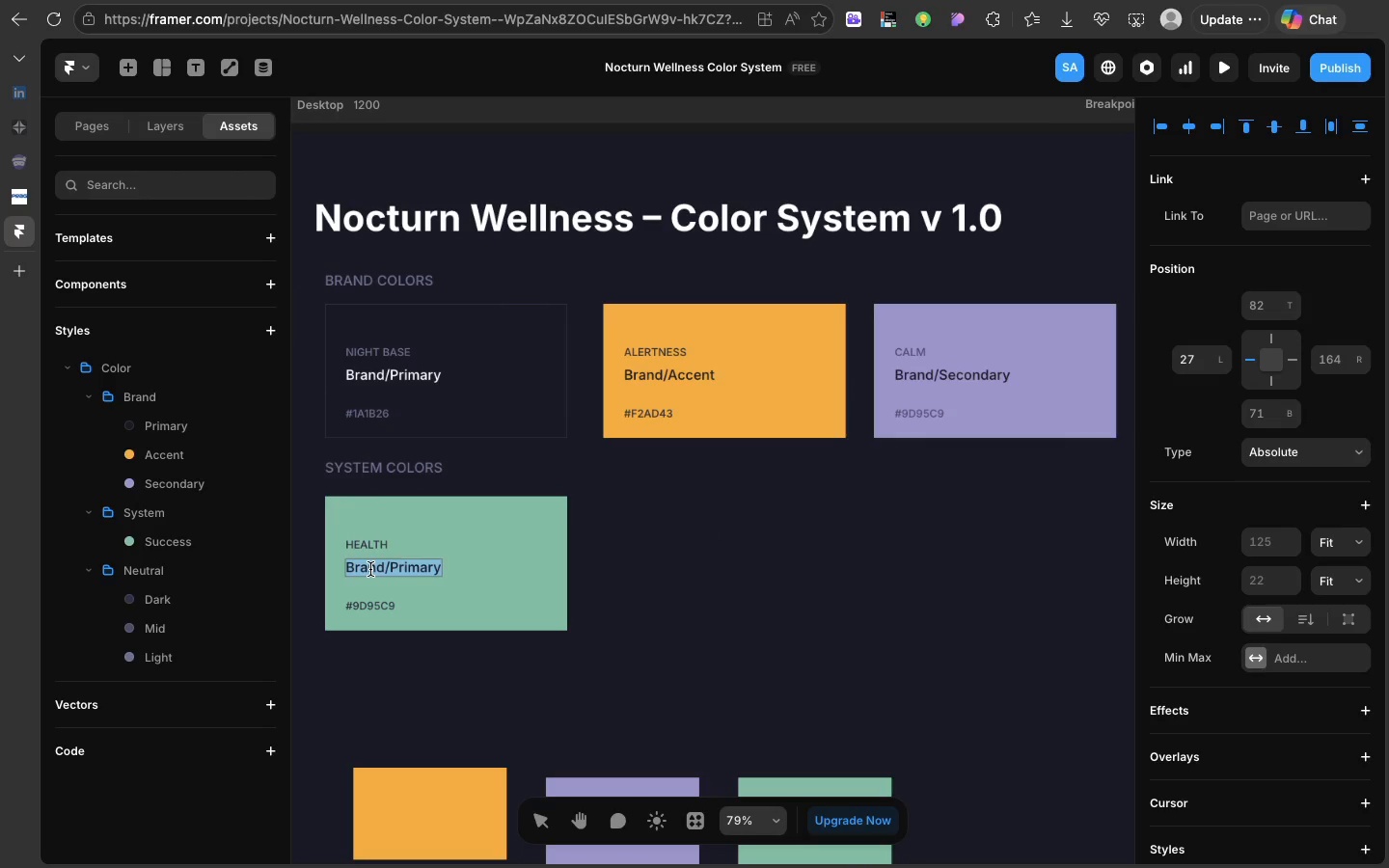 
triple_click([370, 569])
 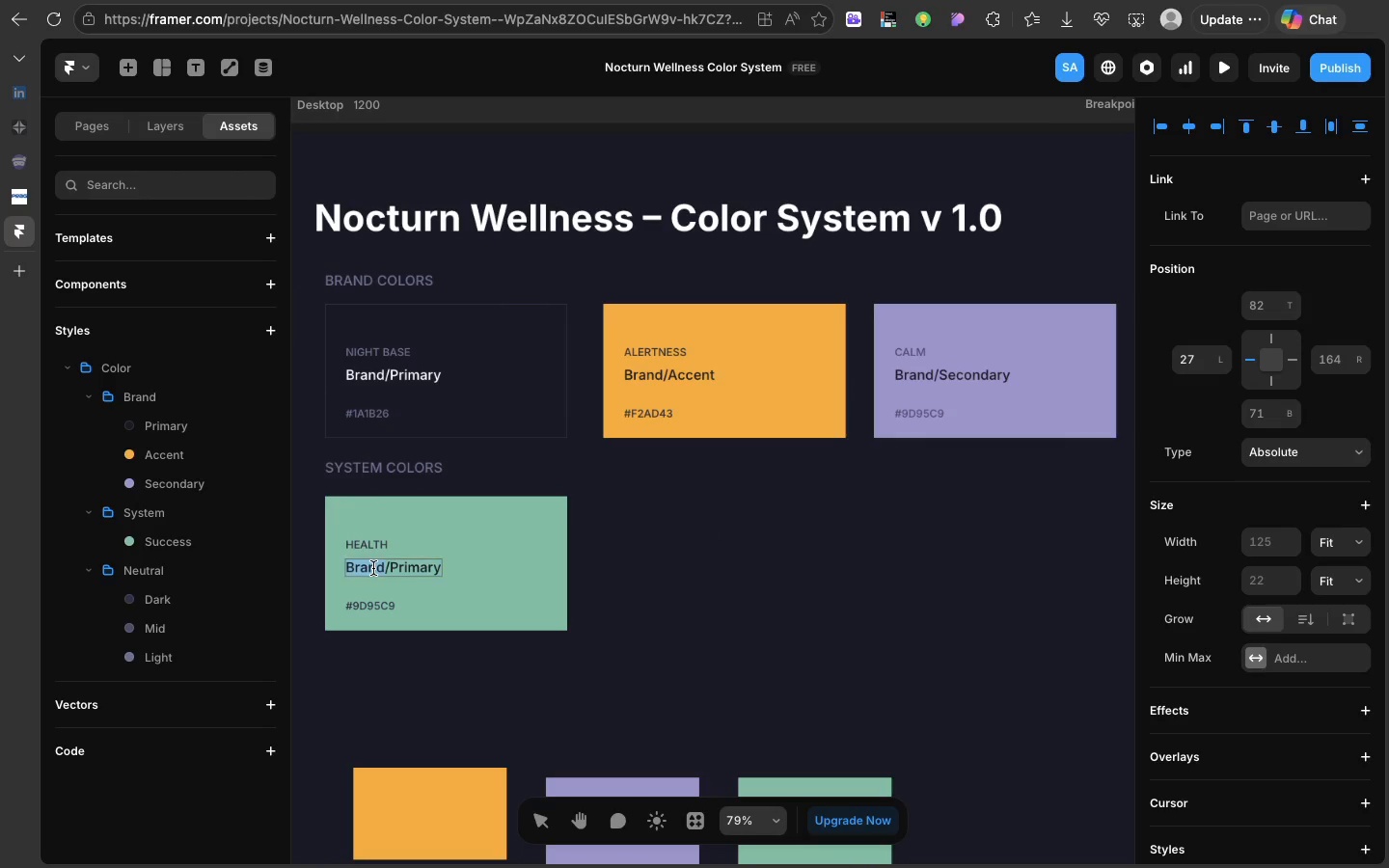 
double_click([373, 568])
 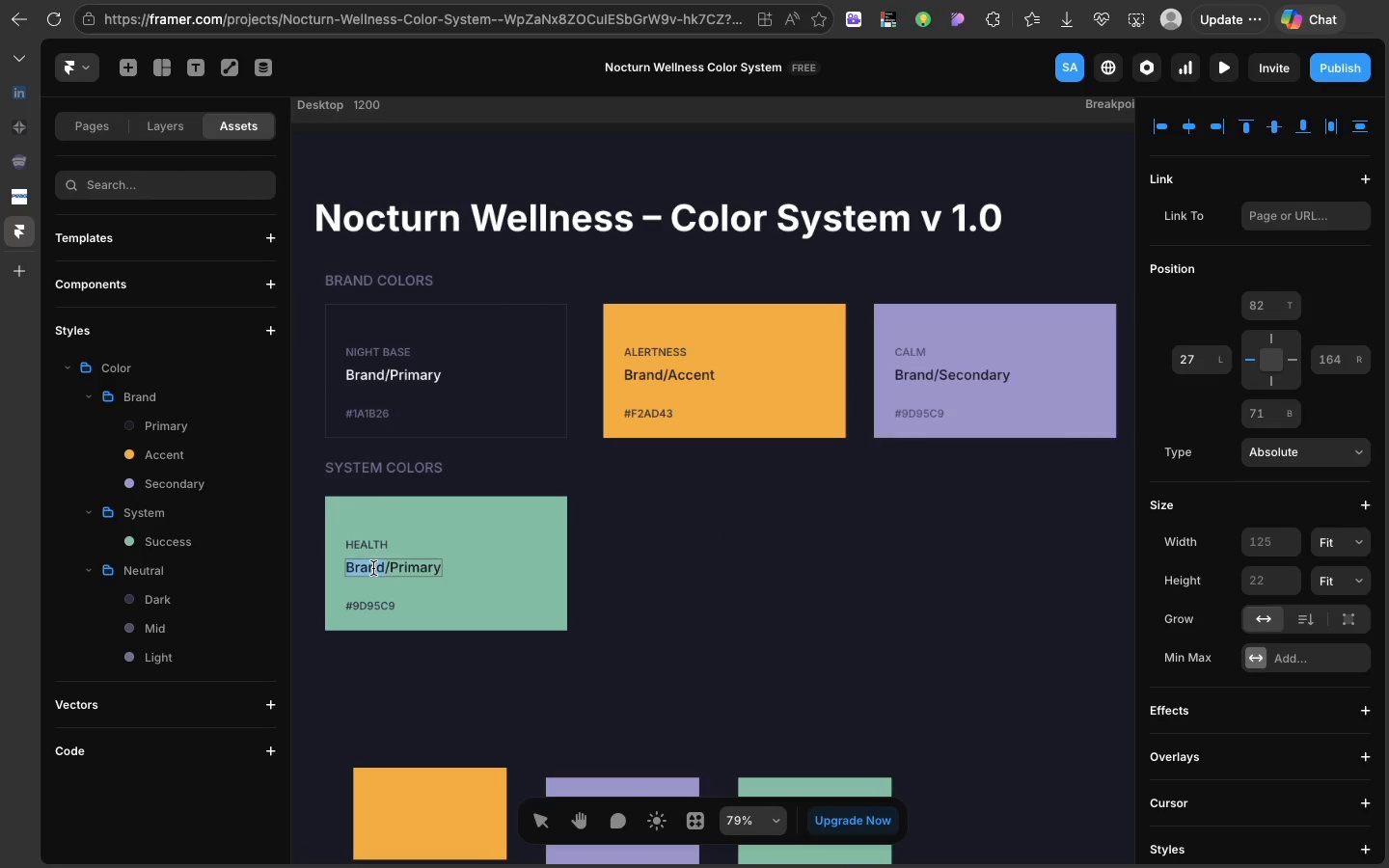 
type(System)
 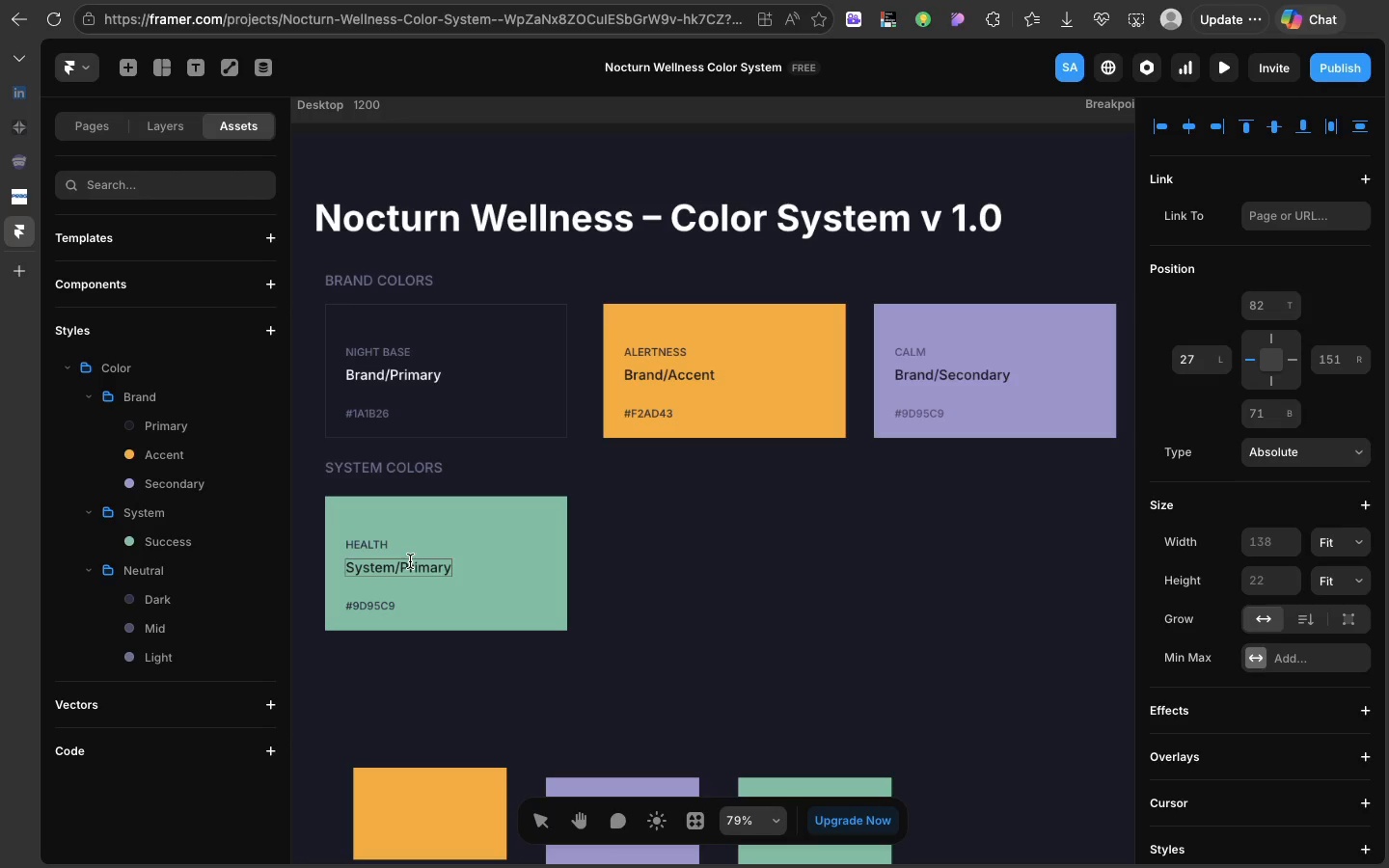 
double_click([414, 563])
 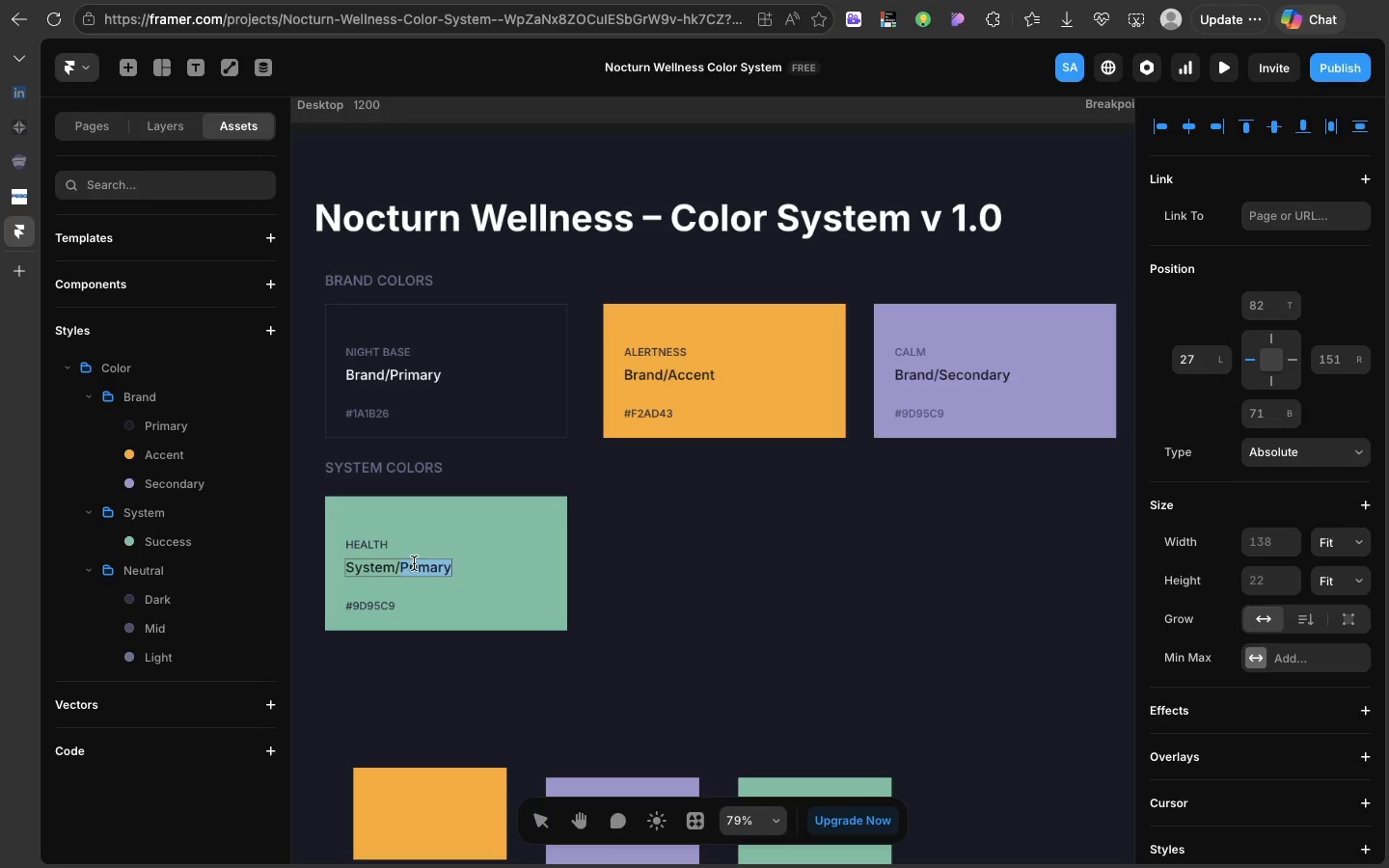 
type(Succeess)
 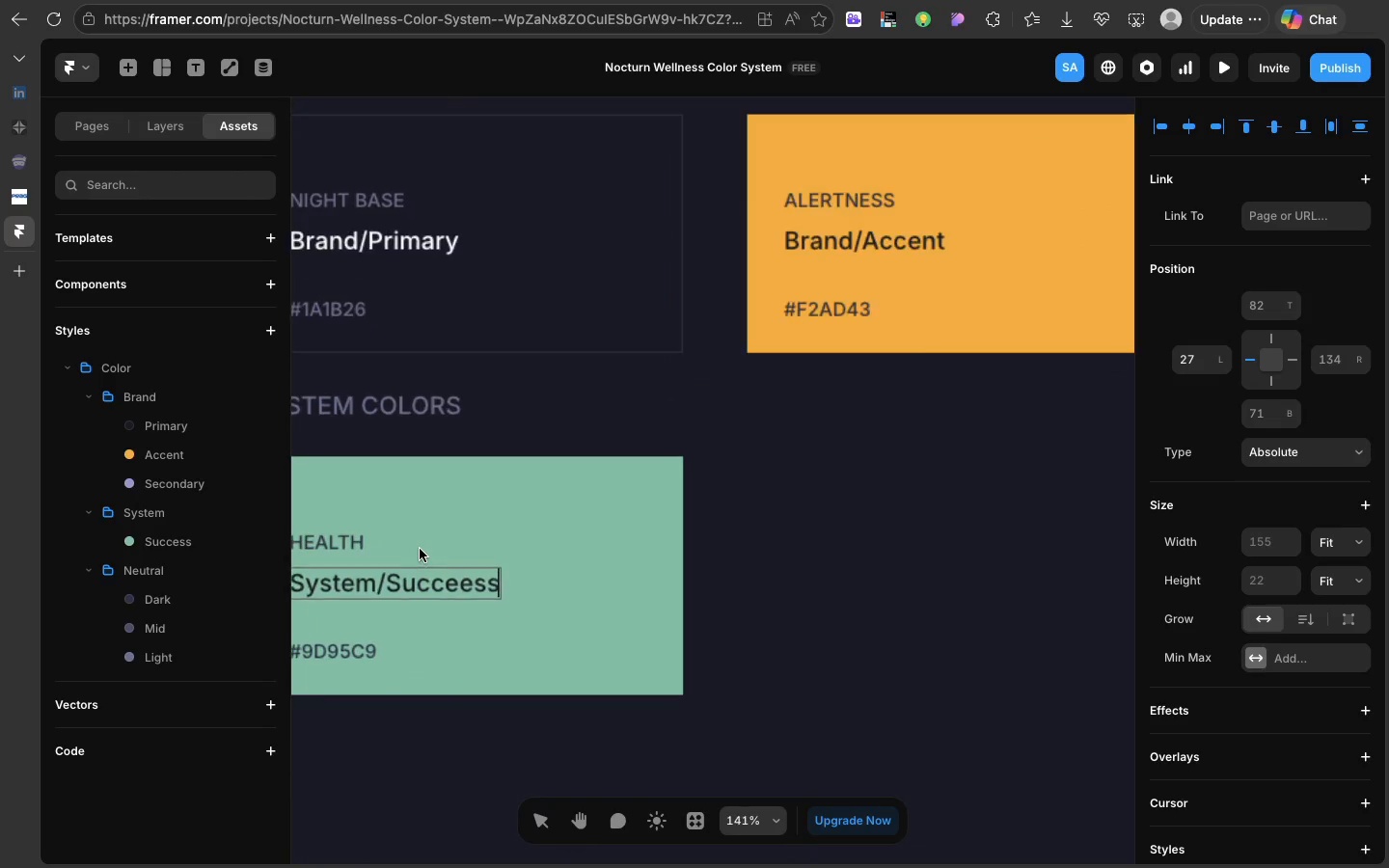 
left_click([465, 583])
 